 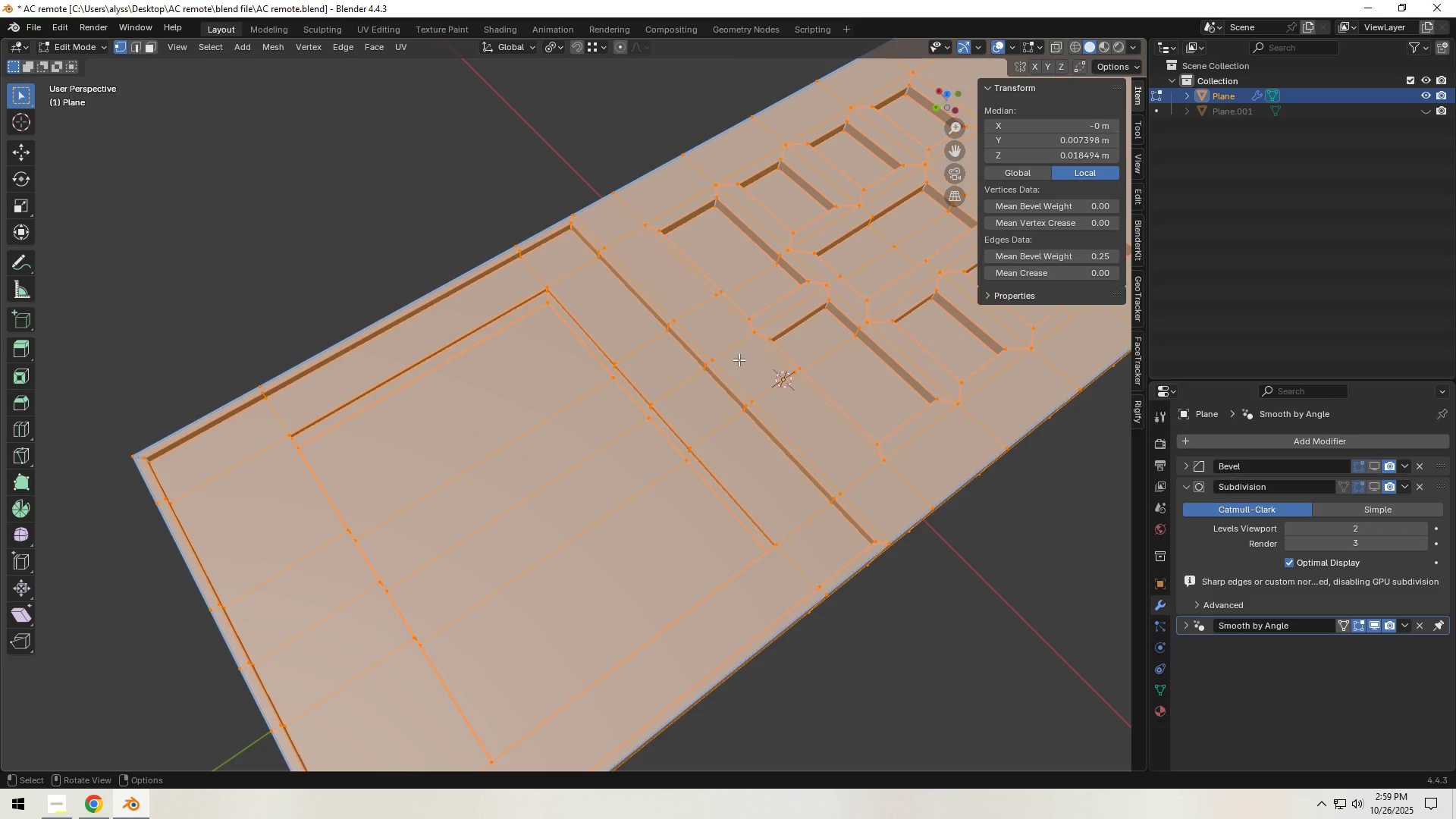 
key(Backquote)
 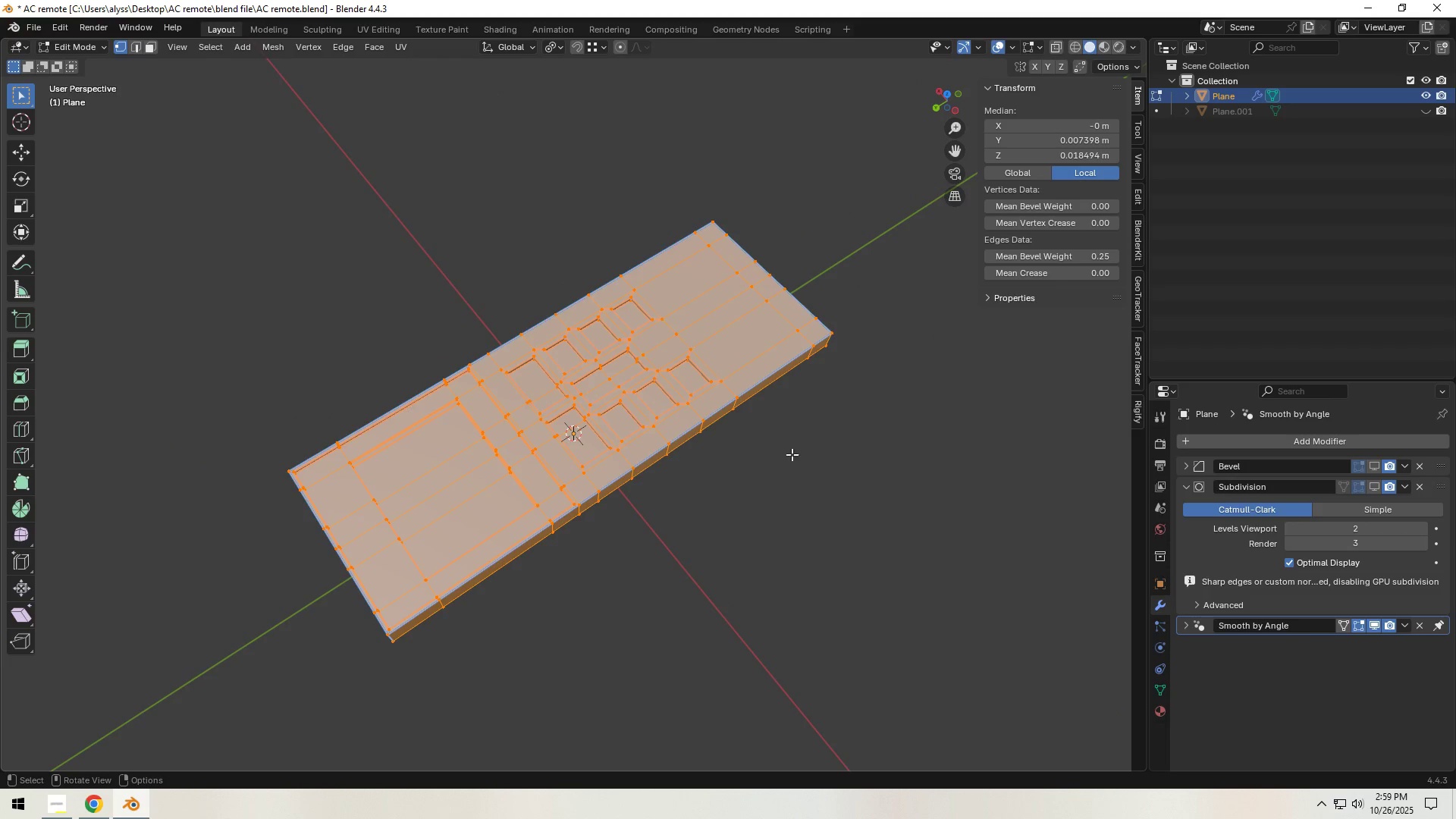 
left_click([793, 464])
 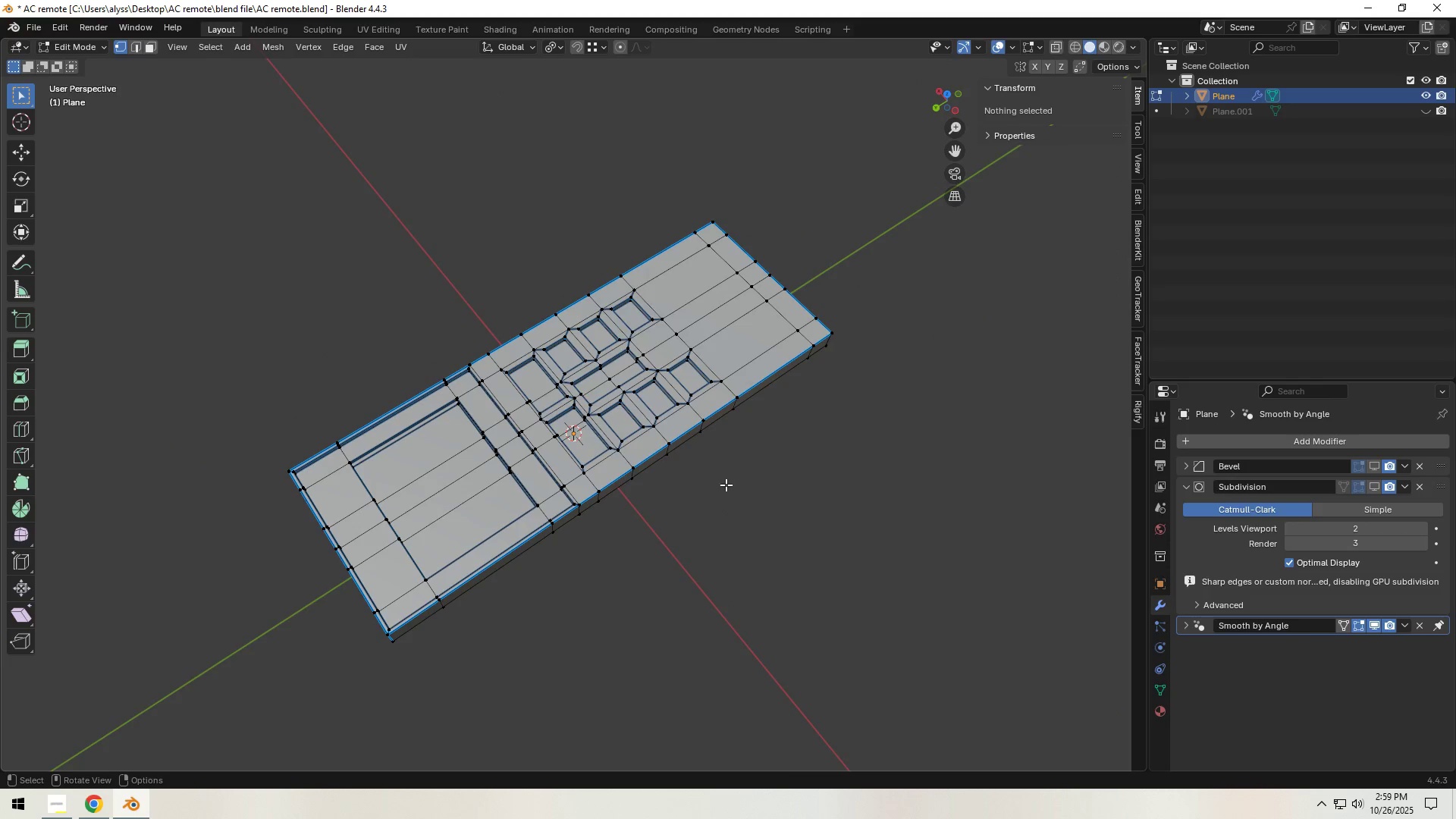 
scroll: coordinate [726, 485], scroll_direction: up, amount: 9.0
 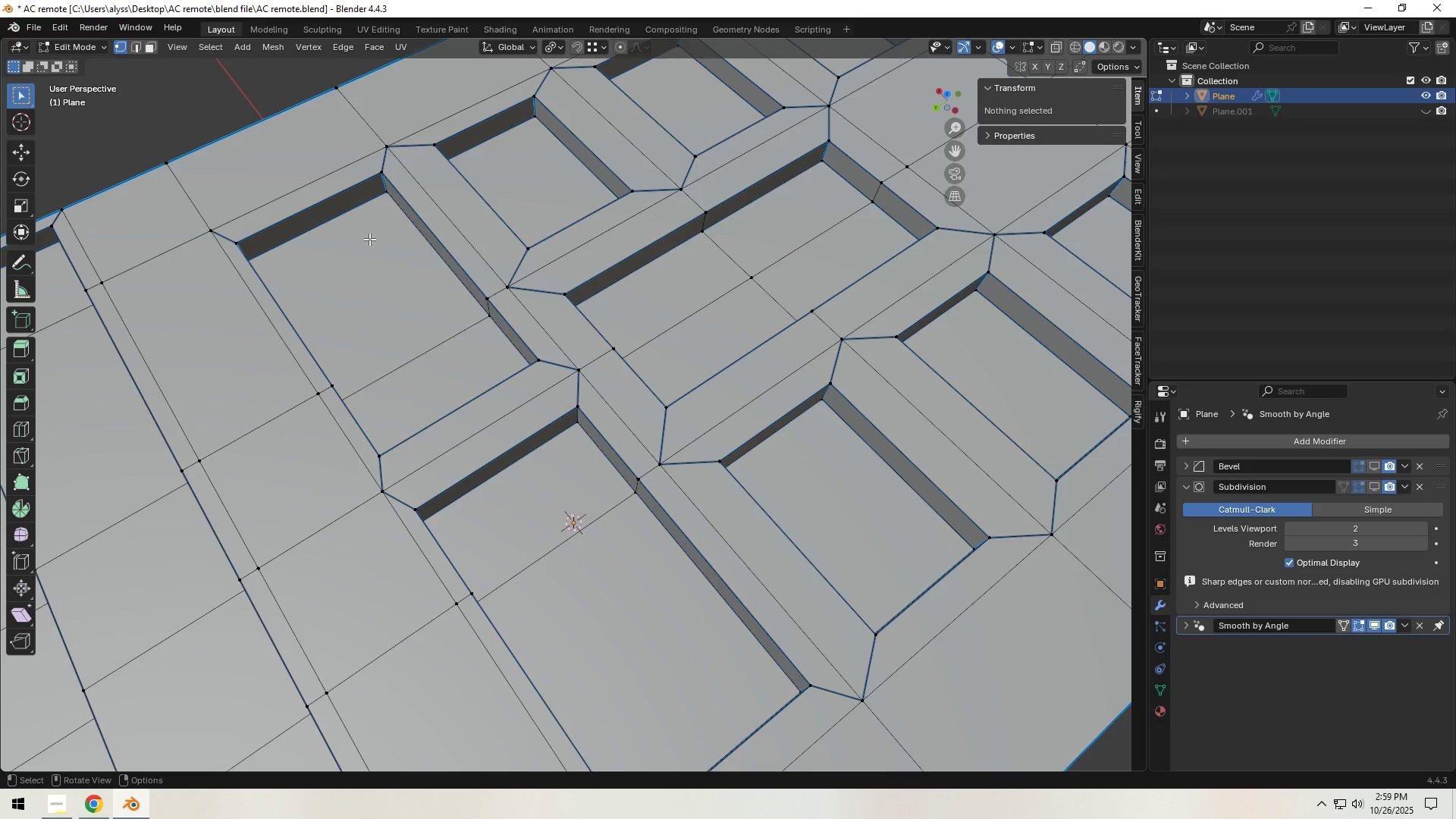 
left_click([381, 195])
 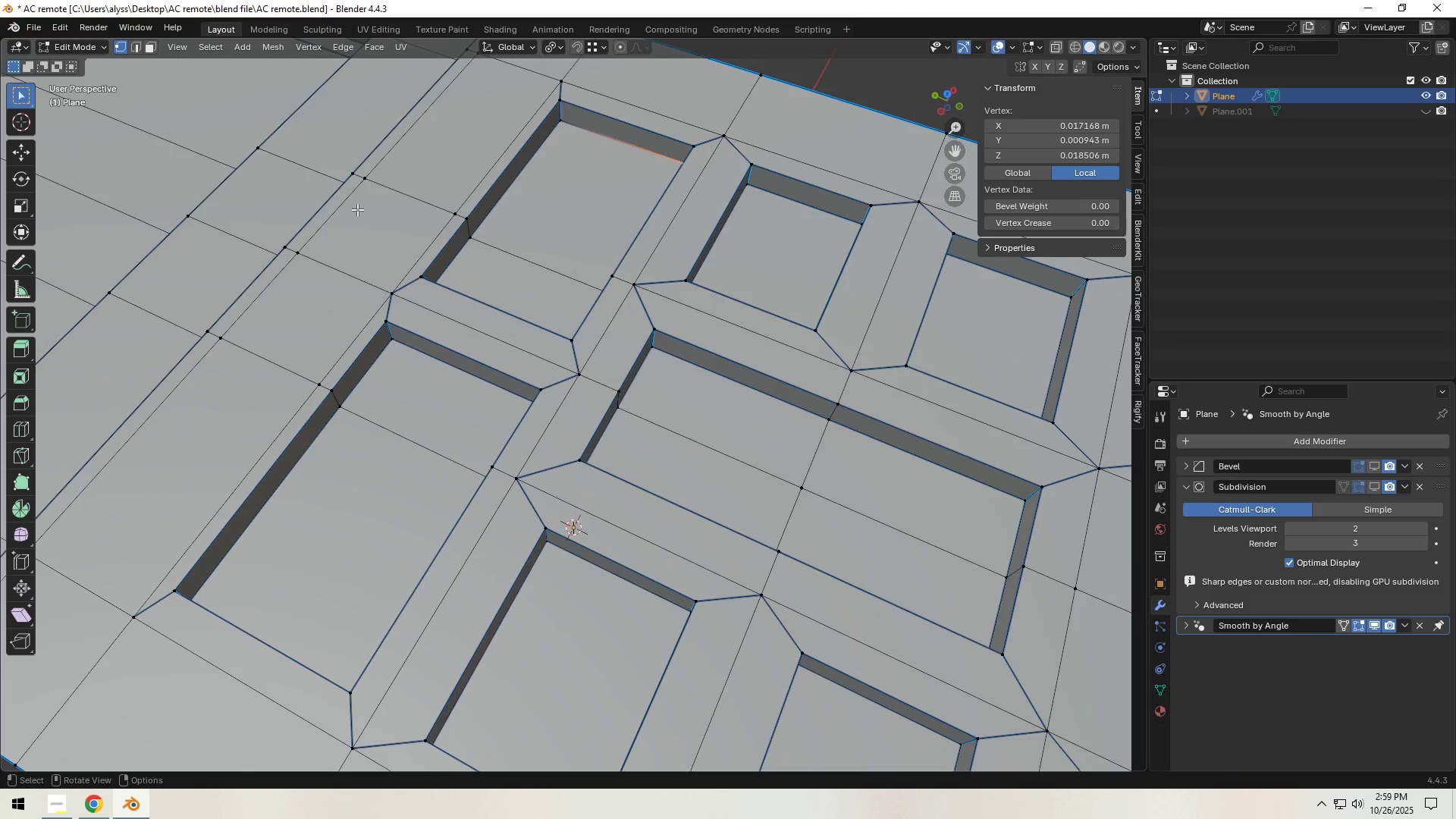 
hold_key(key=ShiftLeft, duration=0.79)
left_click([573, 138])
 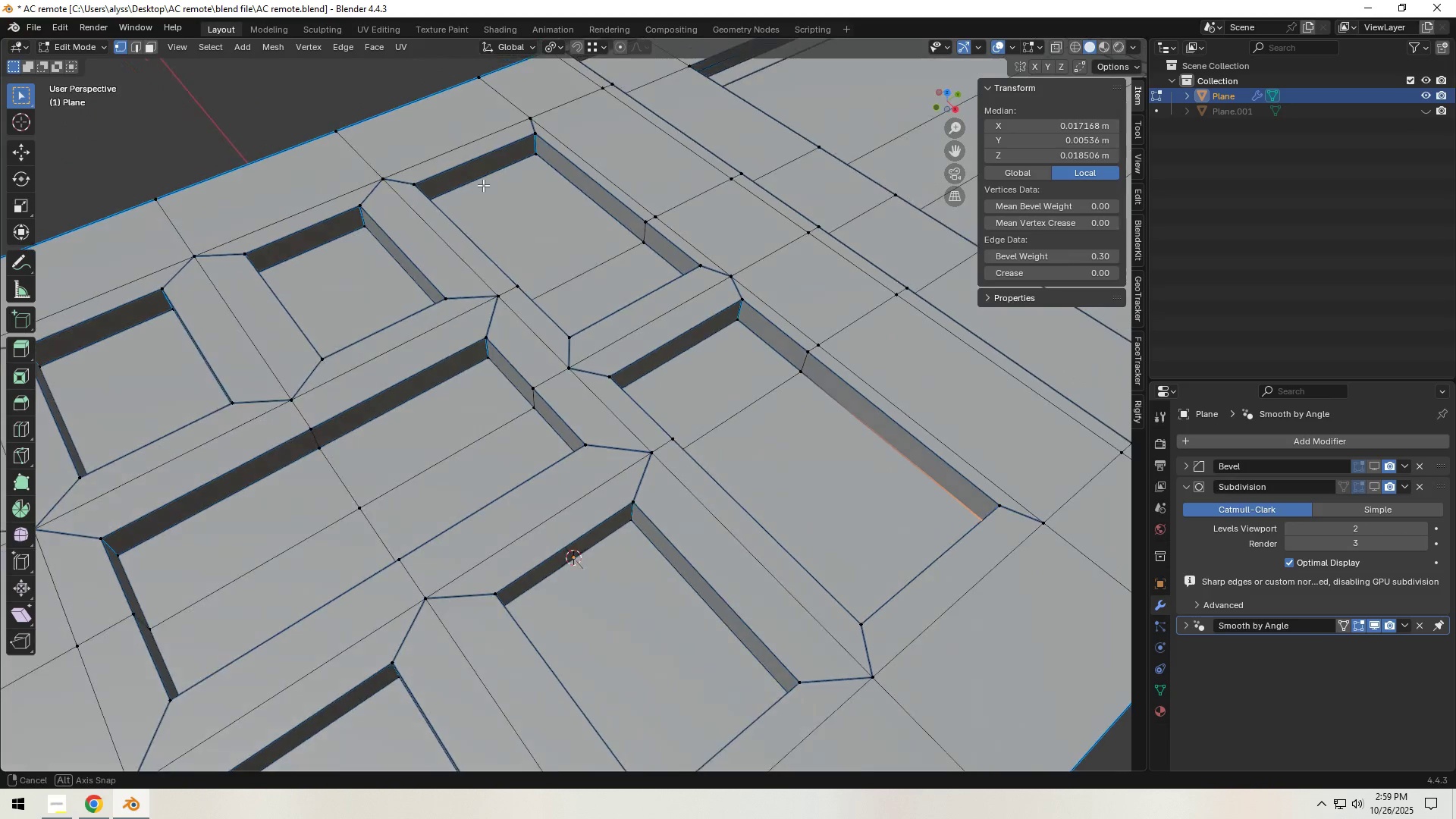 
hold_key(key=ShiftLeft, duration=0.56)
left_click([741, 328])
 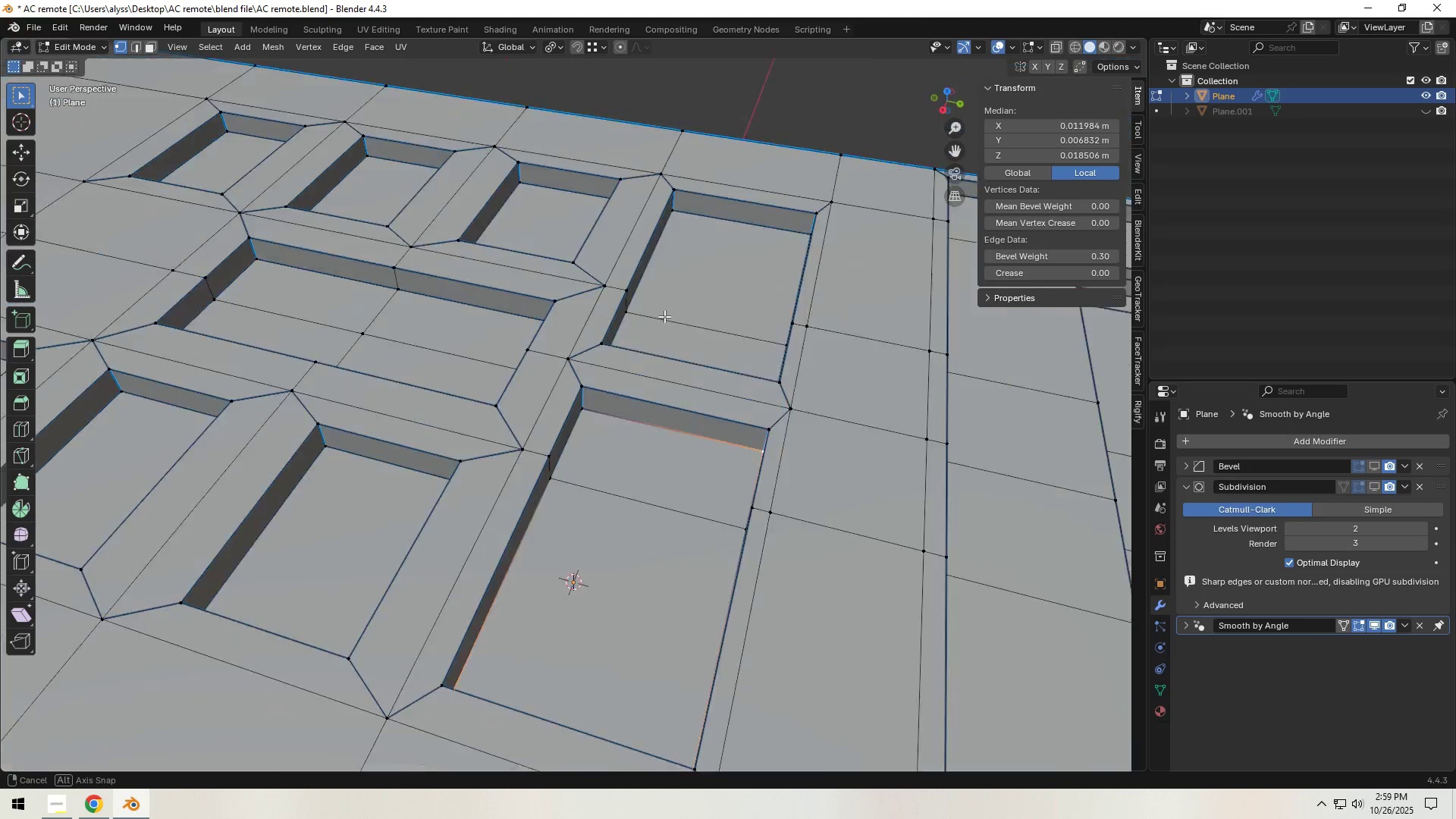 
hold_key(key=ShiftLeft, duration=0.66)
left_click([575, 418])
 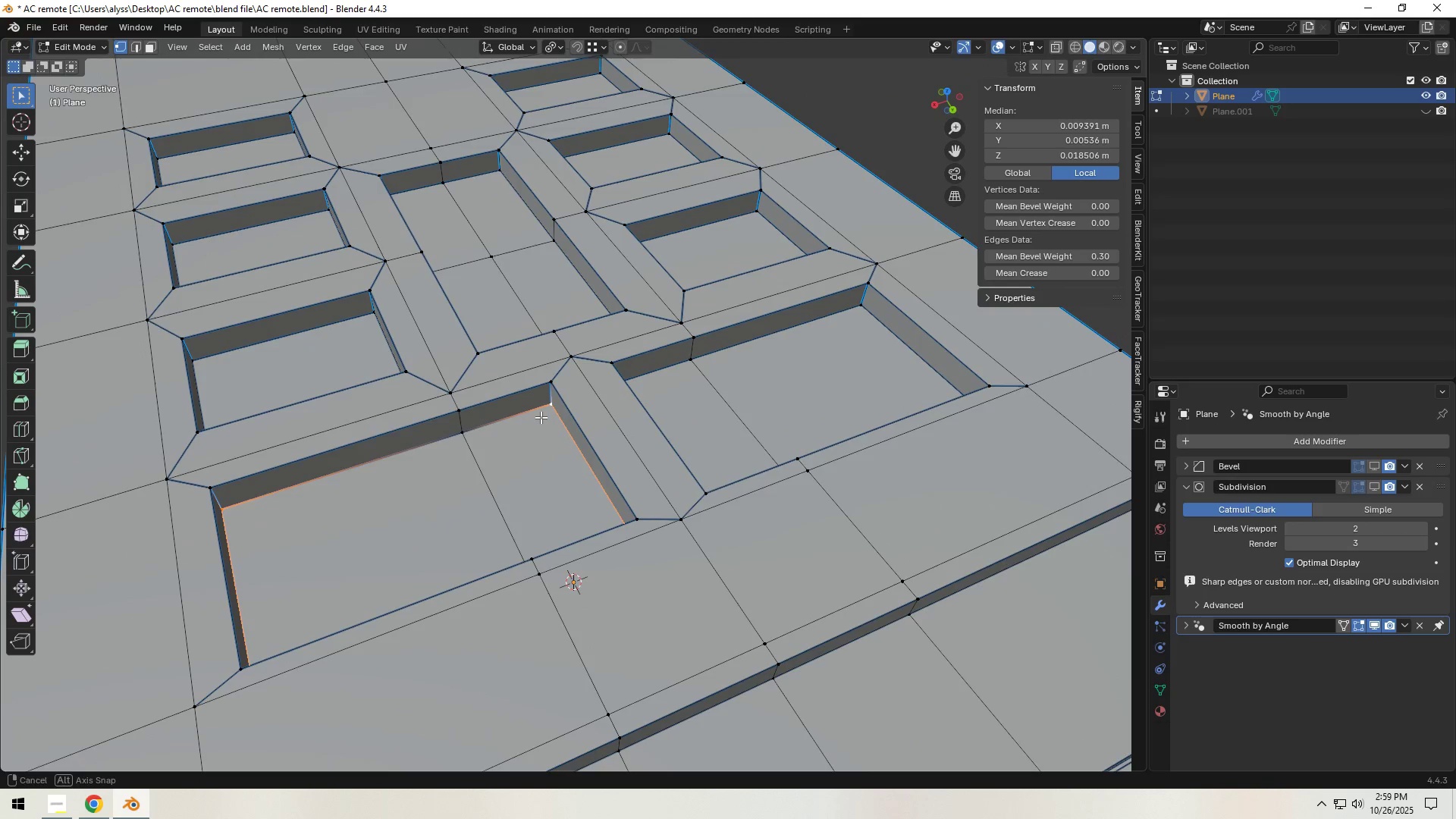 
hold_key(key=ShiftLeft, duration=1.19)
left_click([867, 309])
 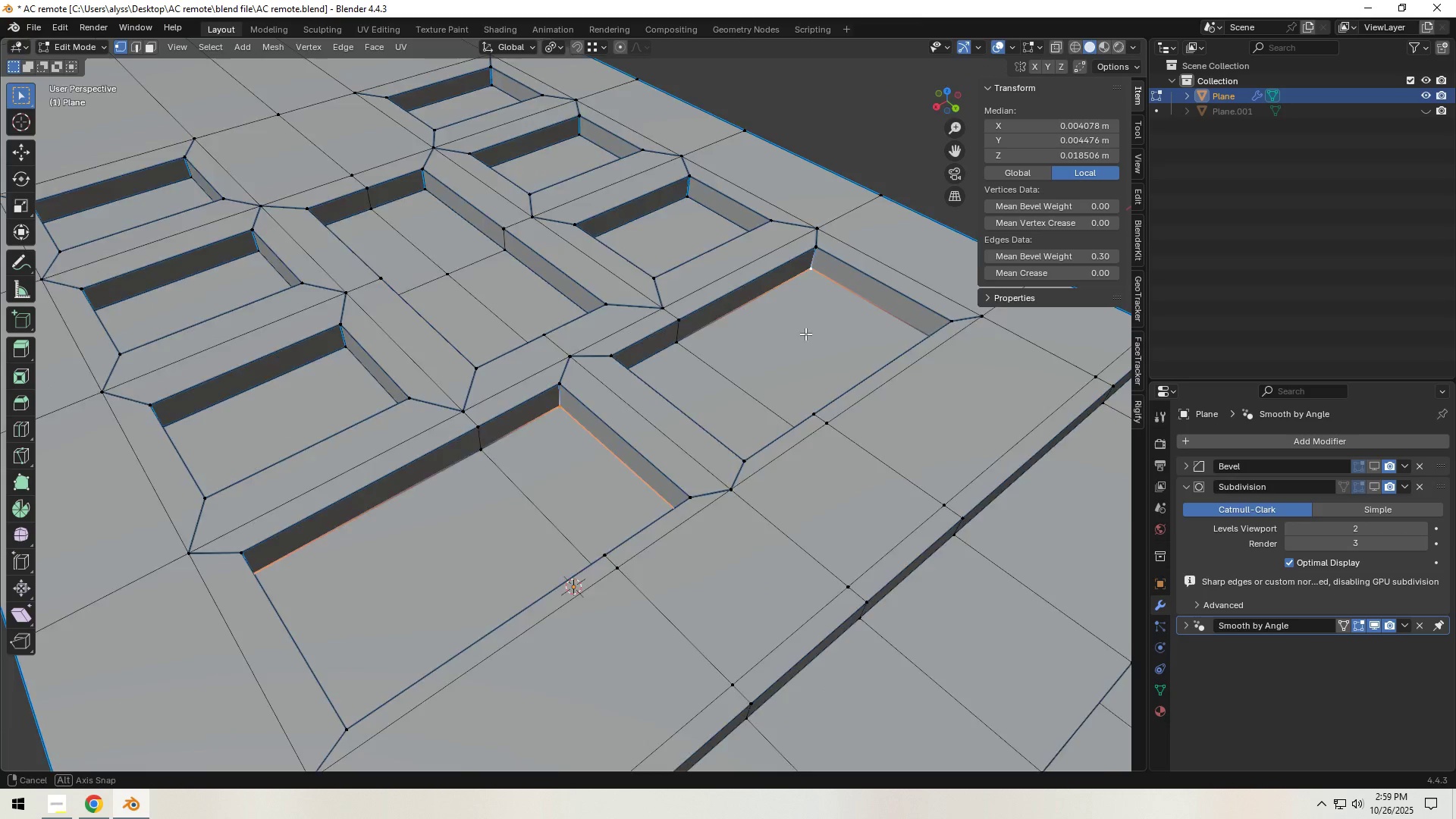 
hold_key(key=ShiftLeft, duration=1.46)
 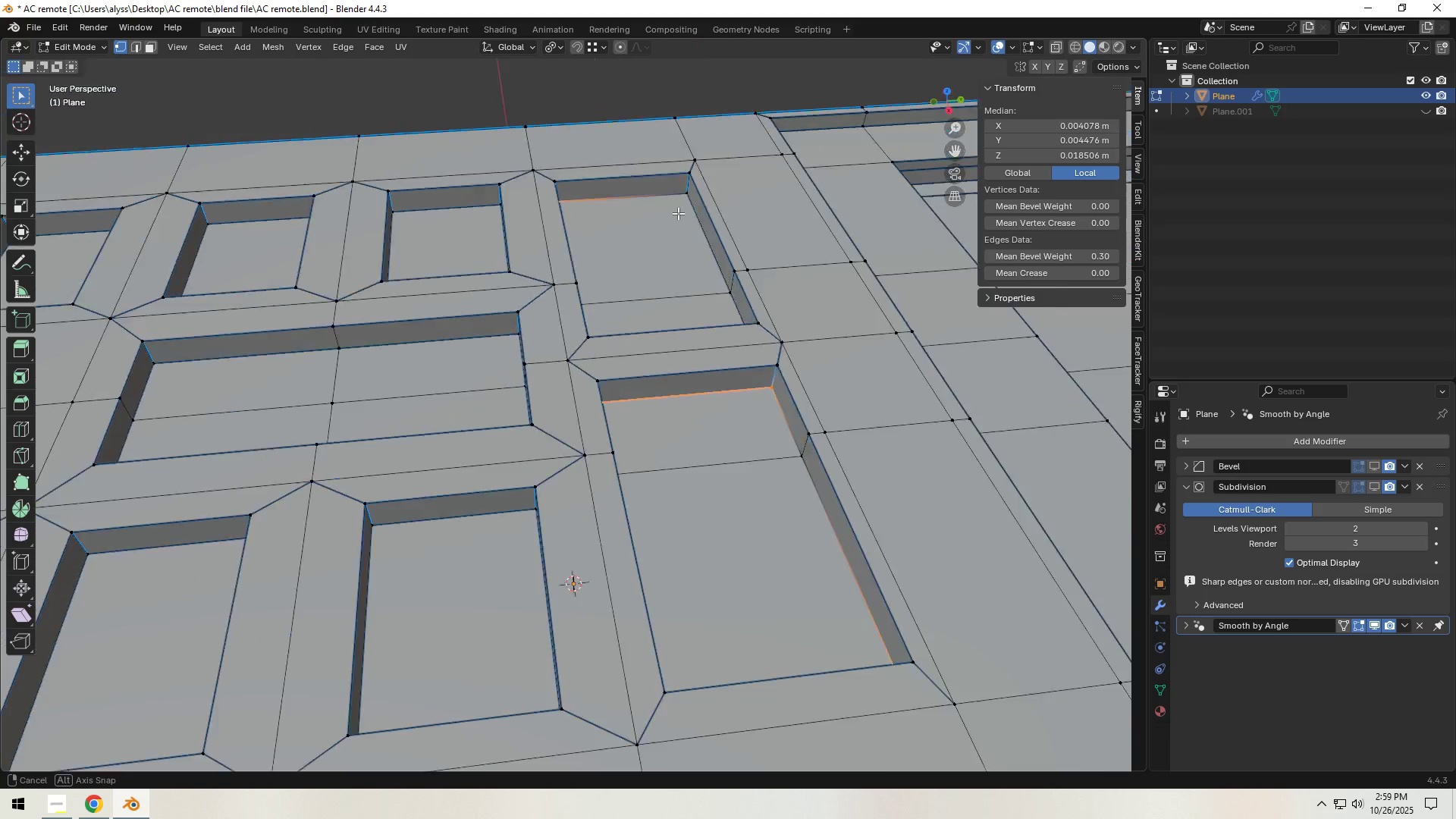 
hold_key(key=ShiftLeft, duration=0.96)
 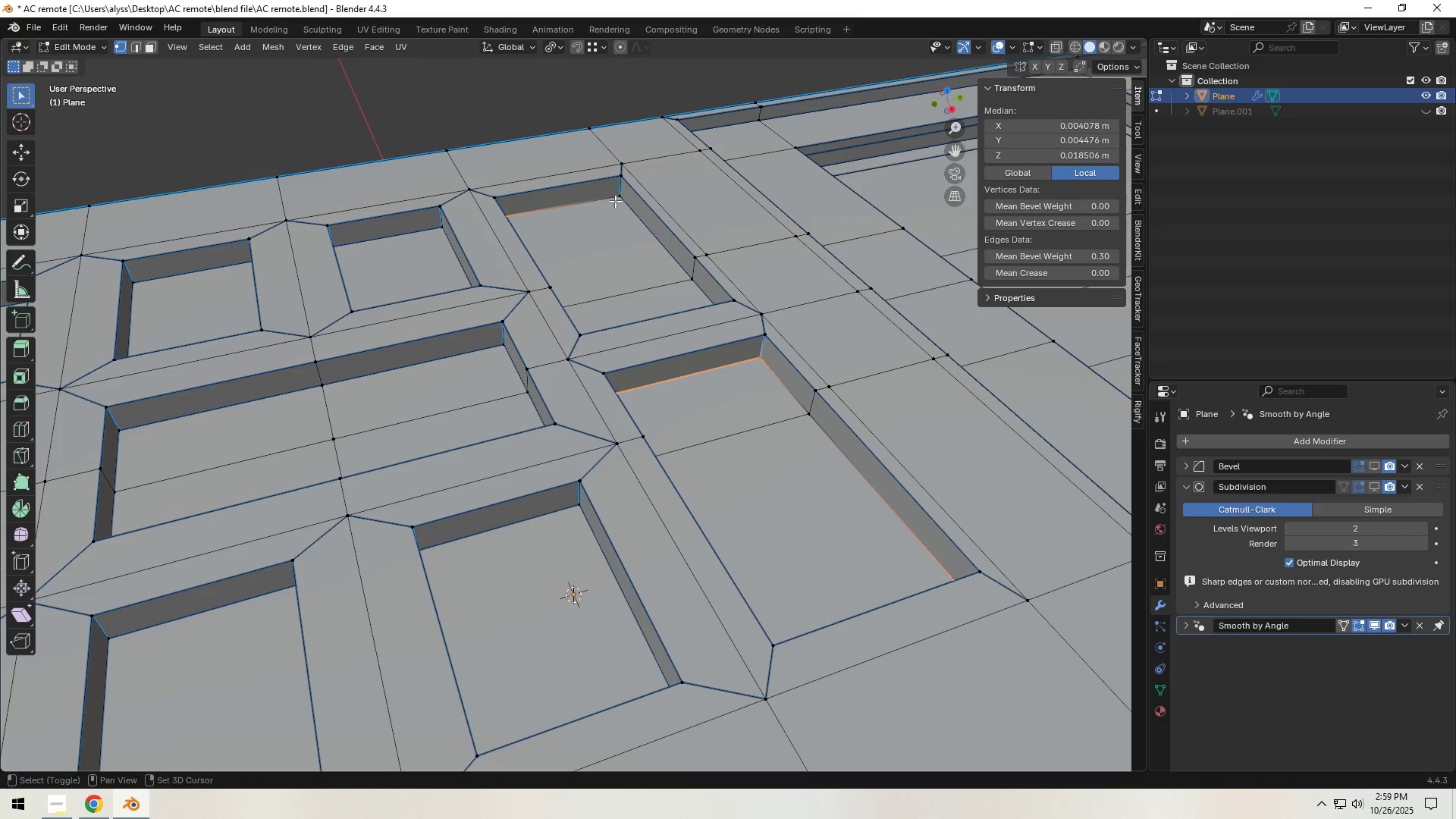 
hold_key(key=ShiftLeft, duration=0.81)
left_click([615, 201])
 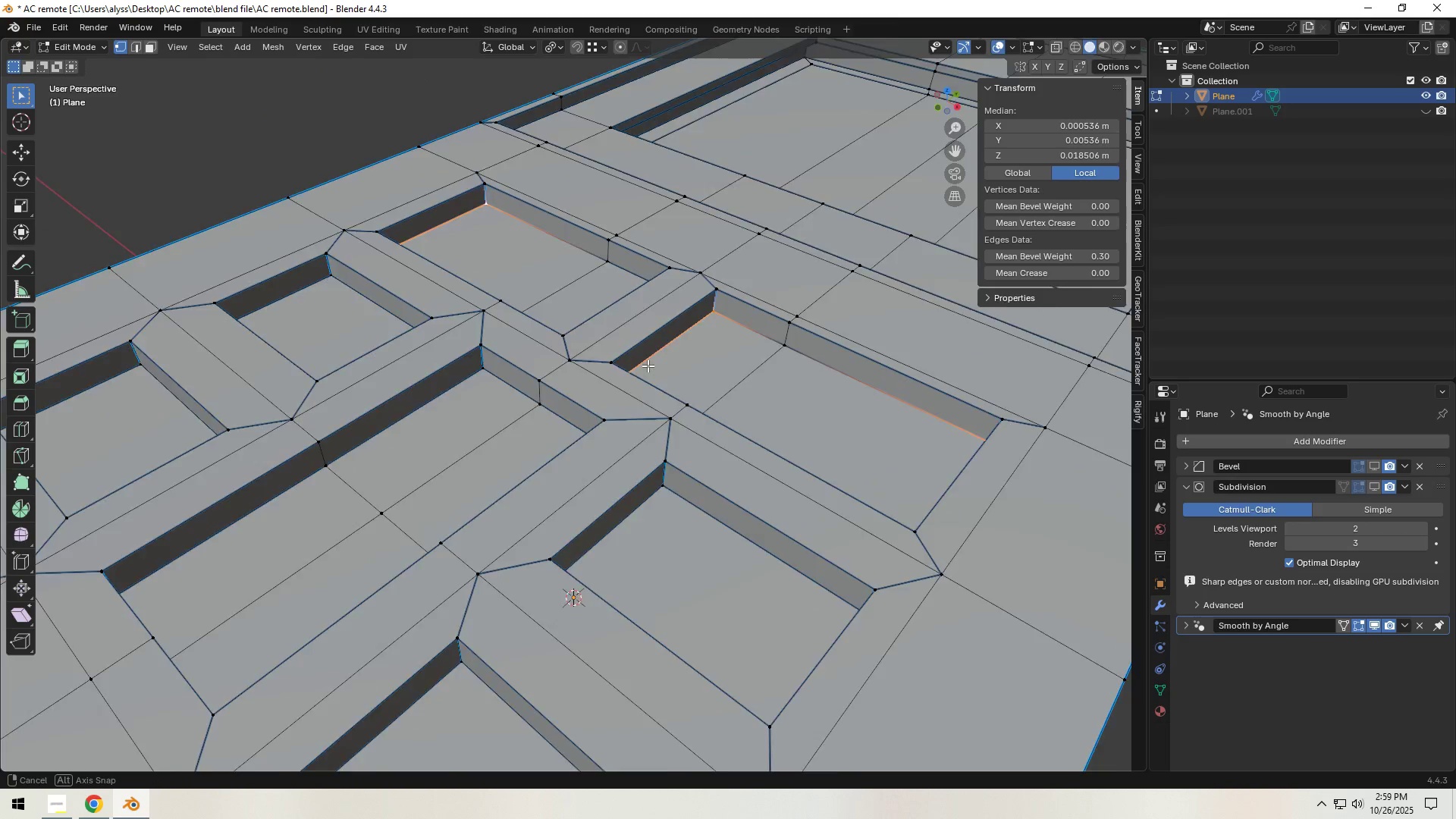 
hold_key(key=ShiftLeft, duration=0.84)
left_click([394, 378])
 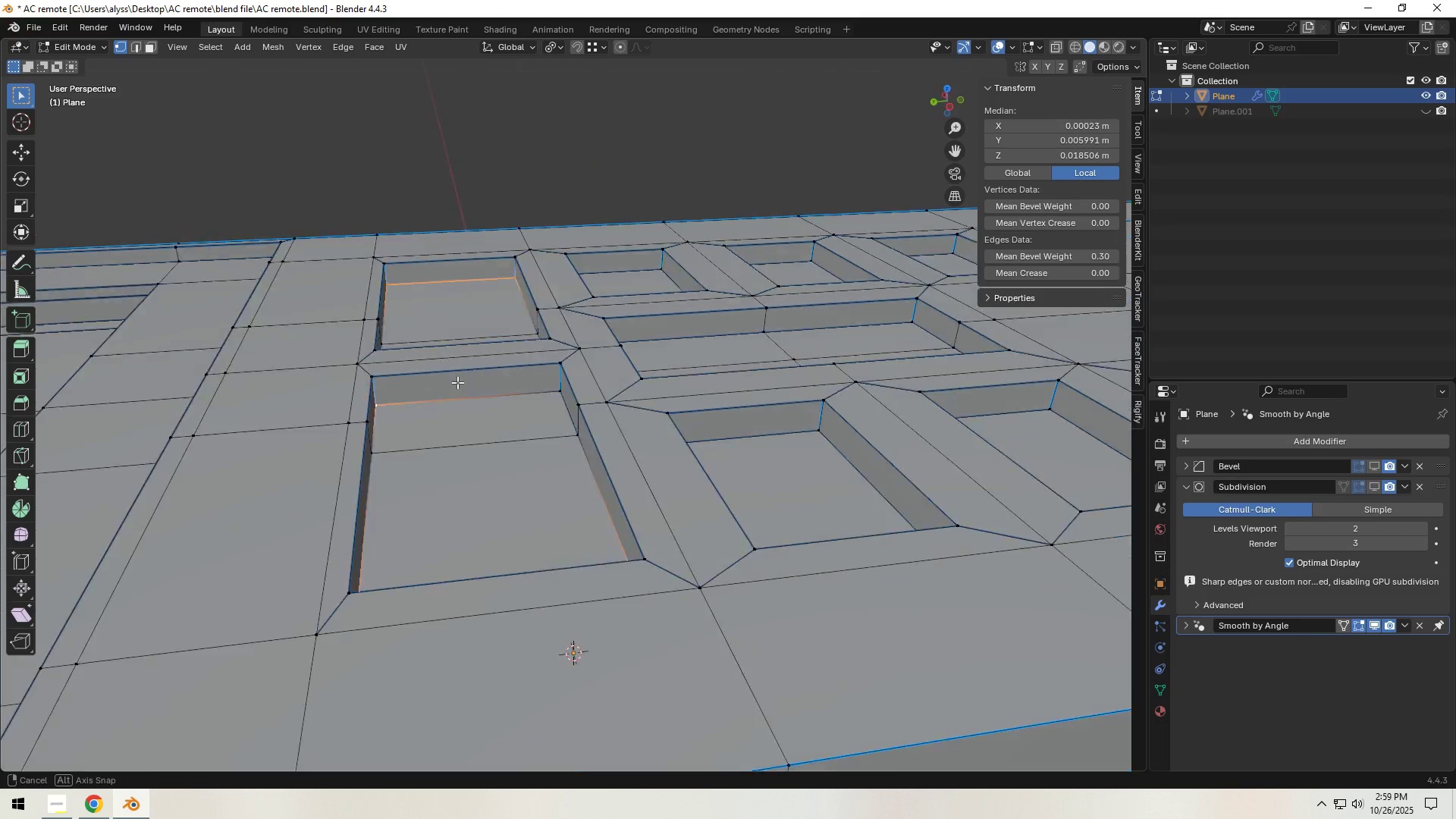 
hold_key(key=ShiftLeft, duration=0.82)
left_click([550, 400])
 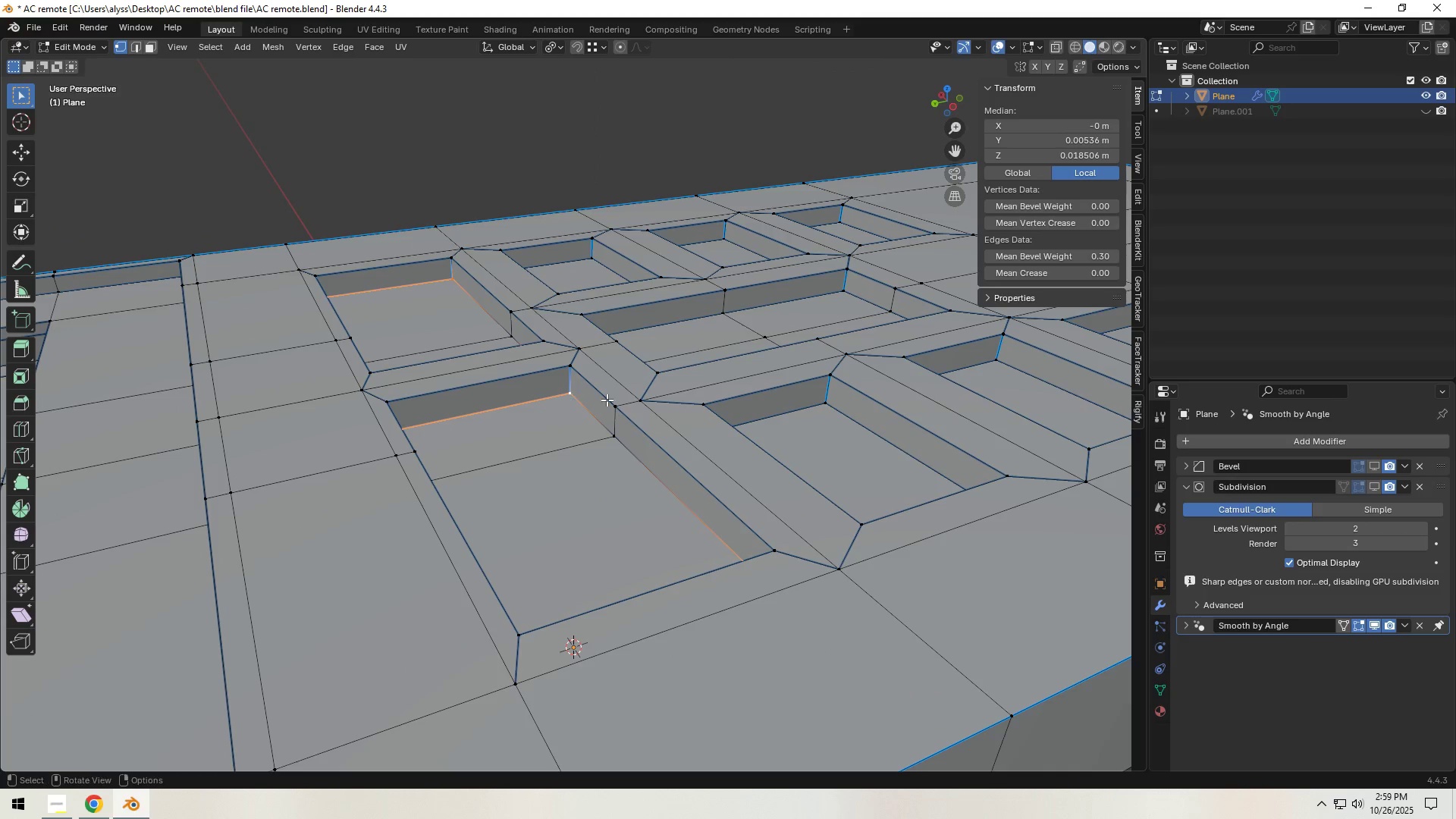 
hold_key(key=ShiftLeft, duration=0.77)
 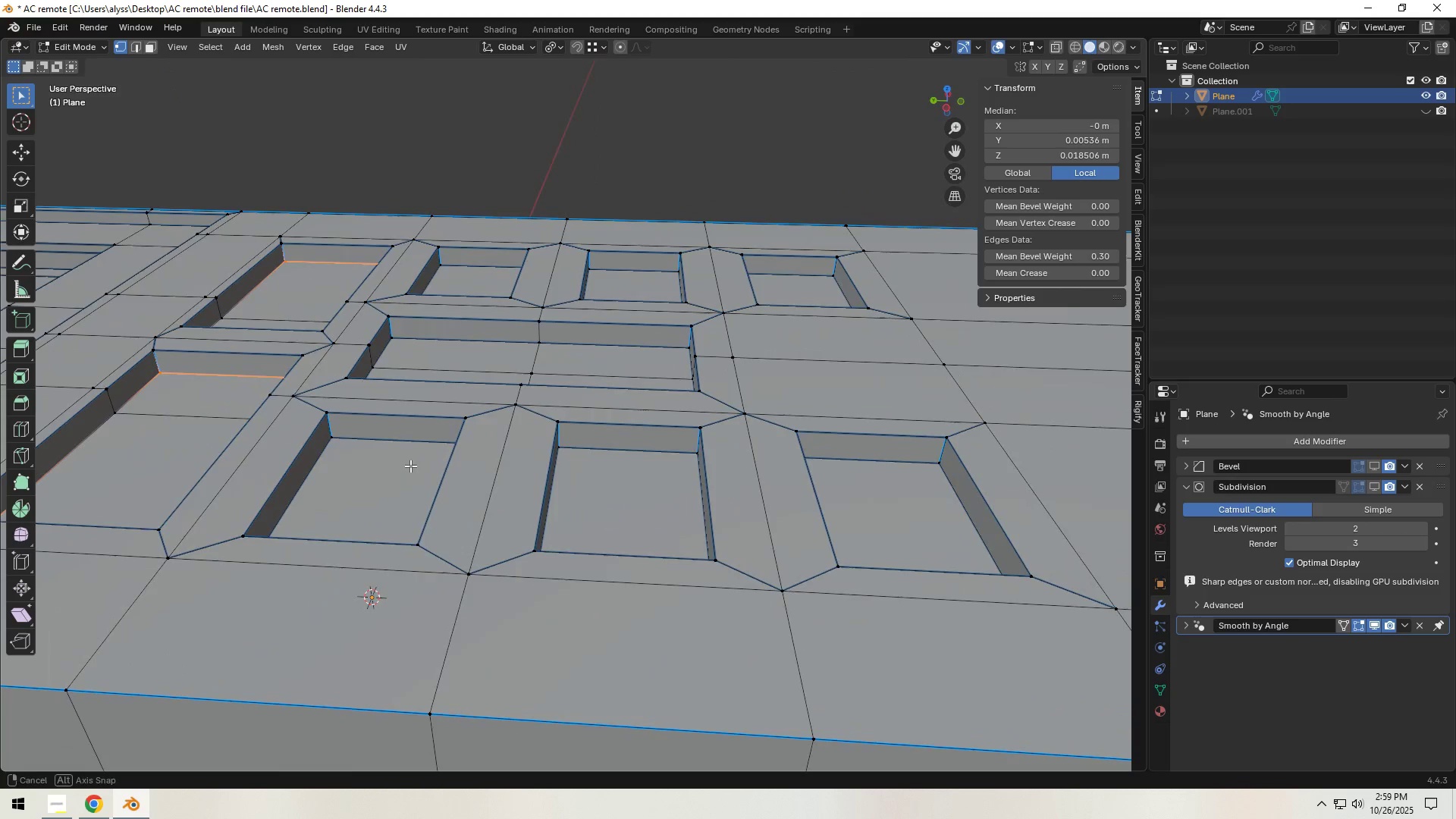 
hold_key(key=ShiftLeft, duration=1.52)
left_click([333, 442])
 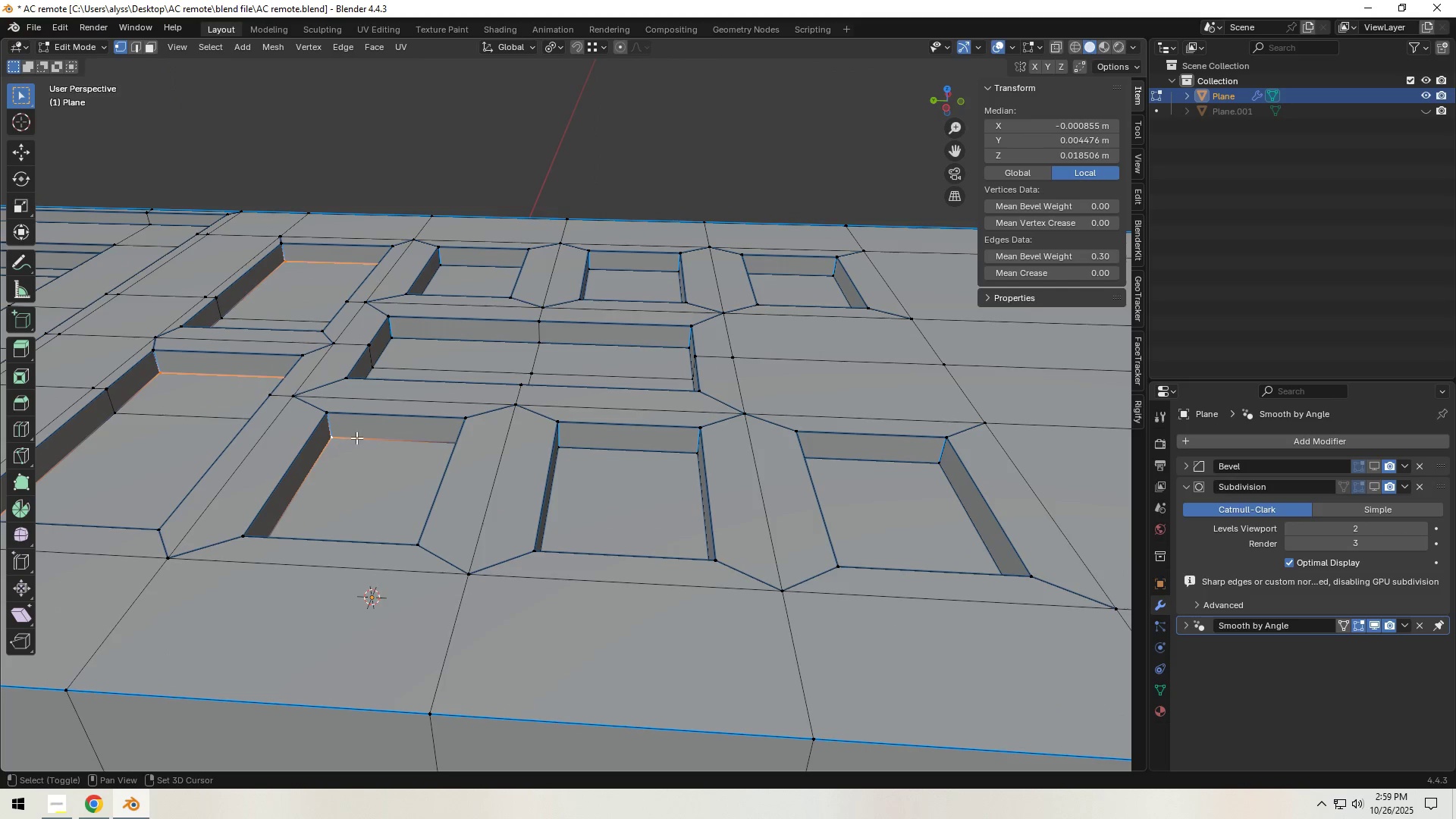 
hold_key(key=ShiftLeft, duration=1.52)
 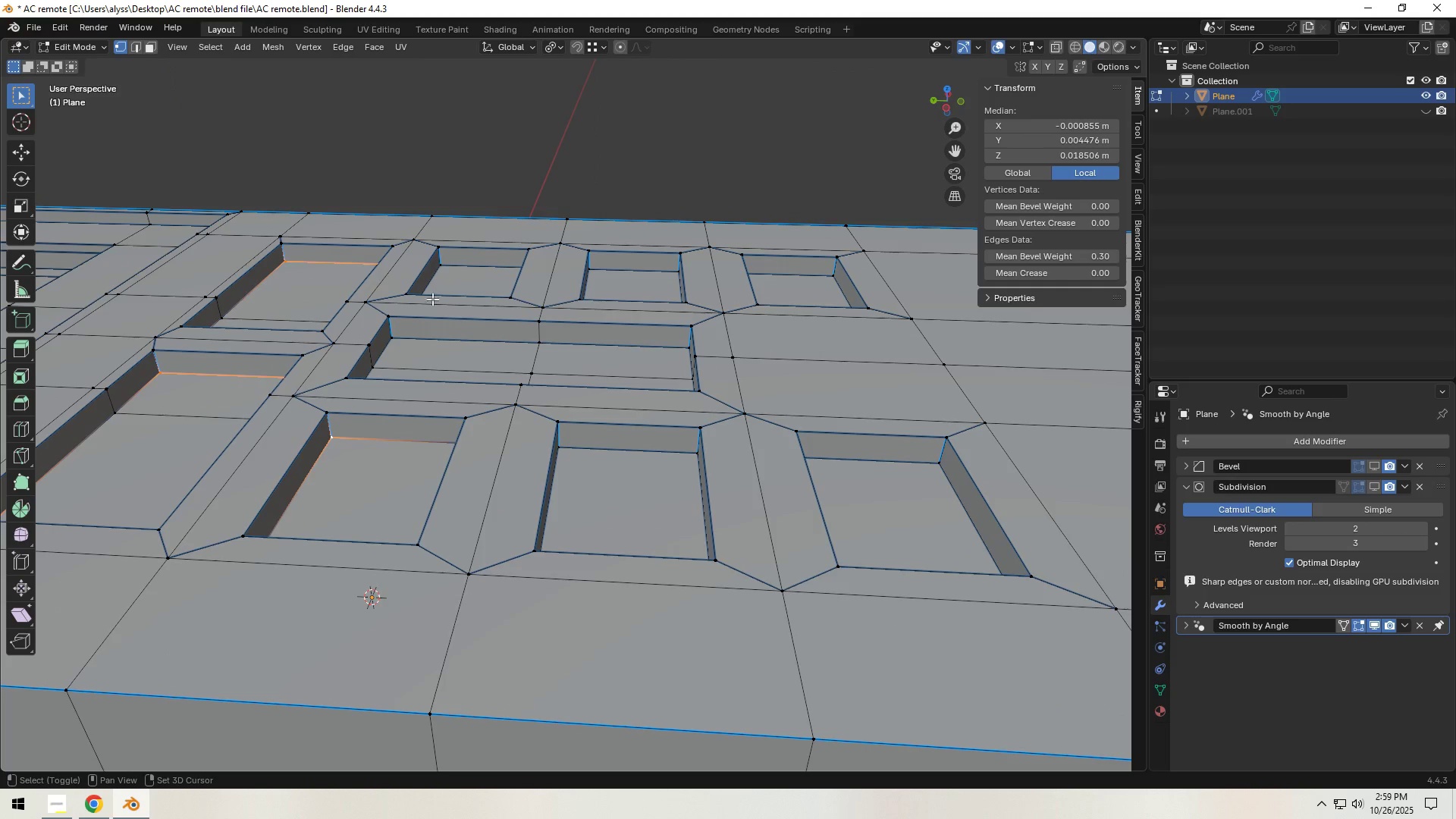 
hold_key(key=ShiftLeft, duration=1.52)
left_click([399, 342])
 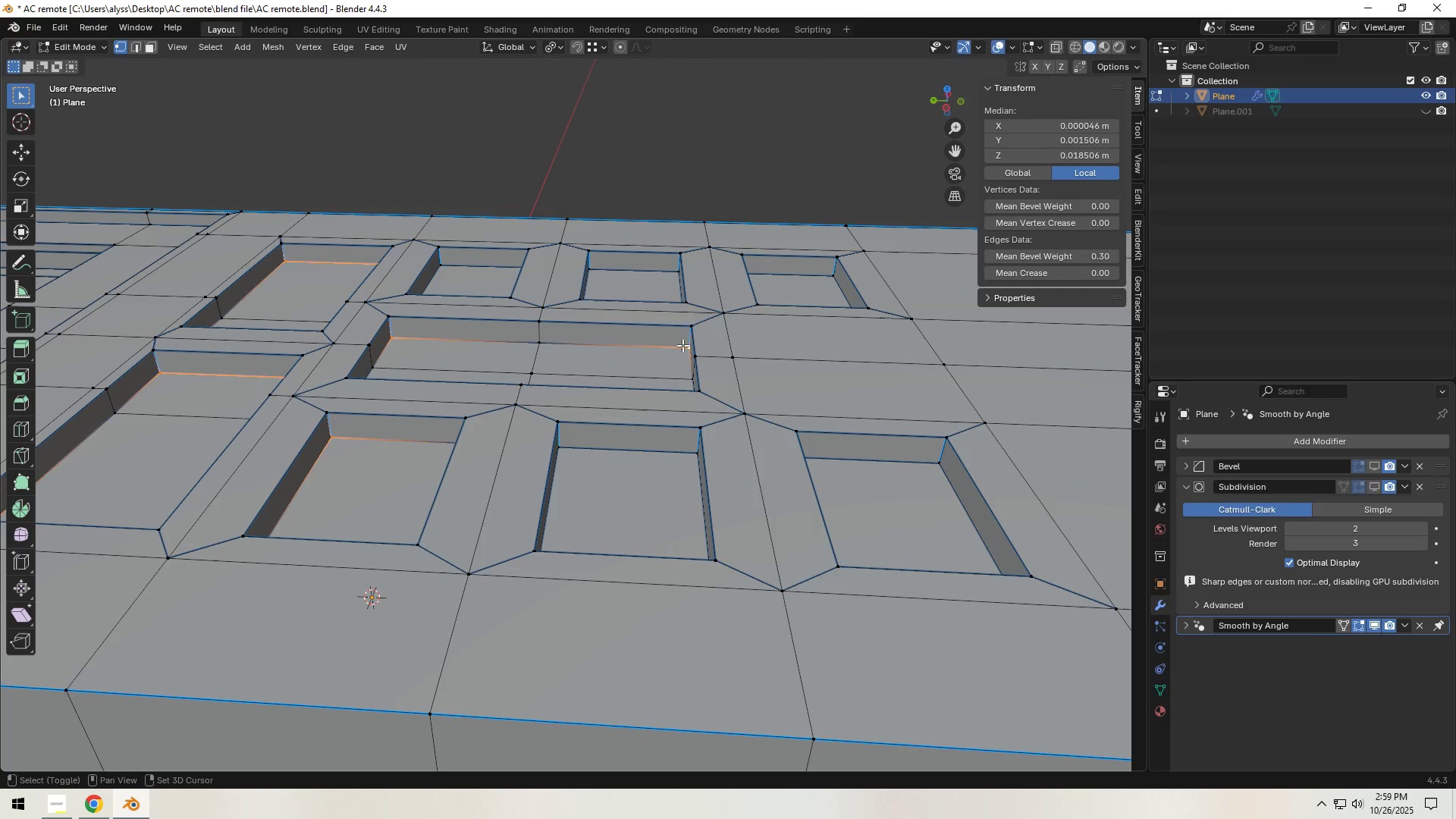 
hold_key(key=ShiftLeft, duration=1.52)
left_click([595, 268])
 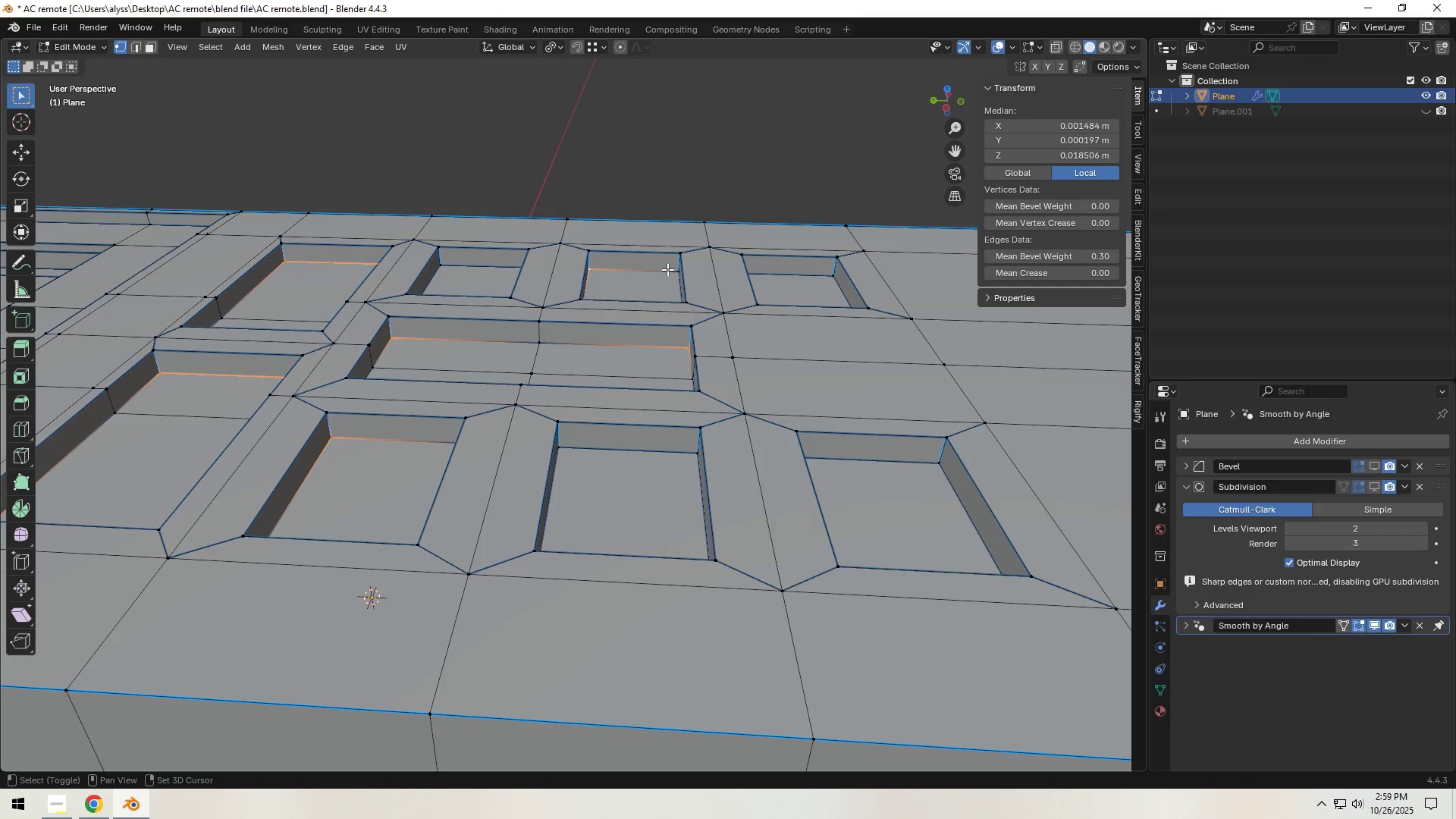 
left_click([670, 269])
 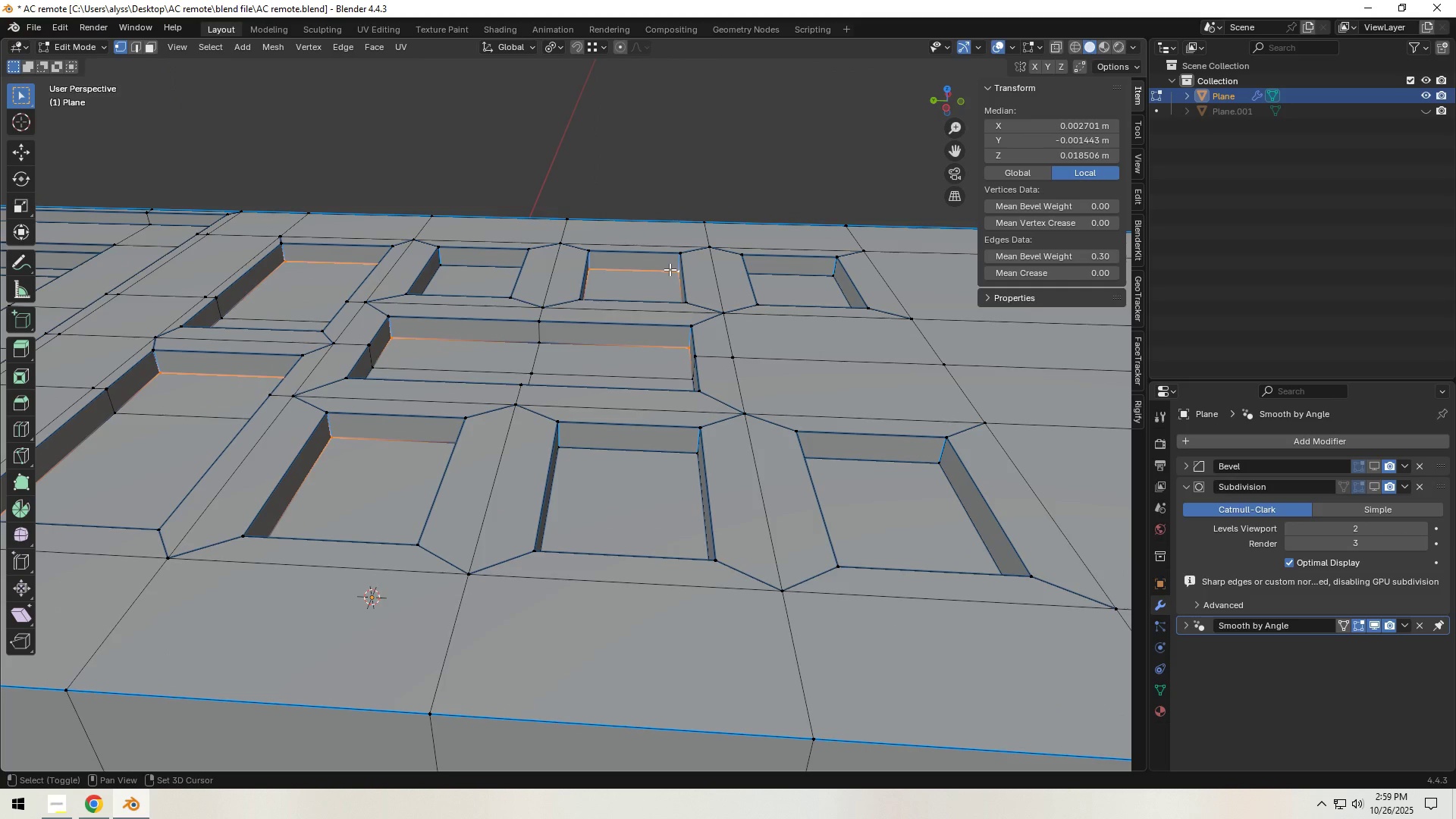 
hold_key(key=ShiftLeft, duration=1.51)
 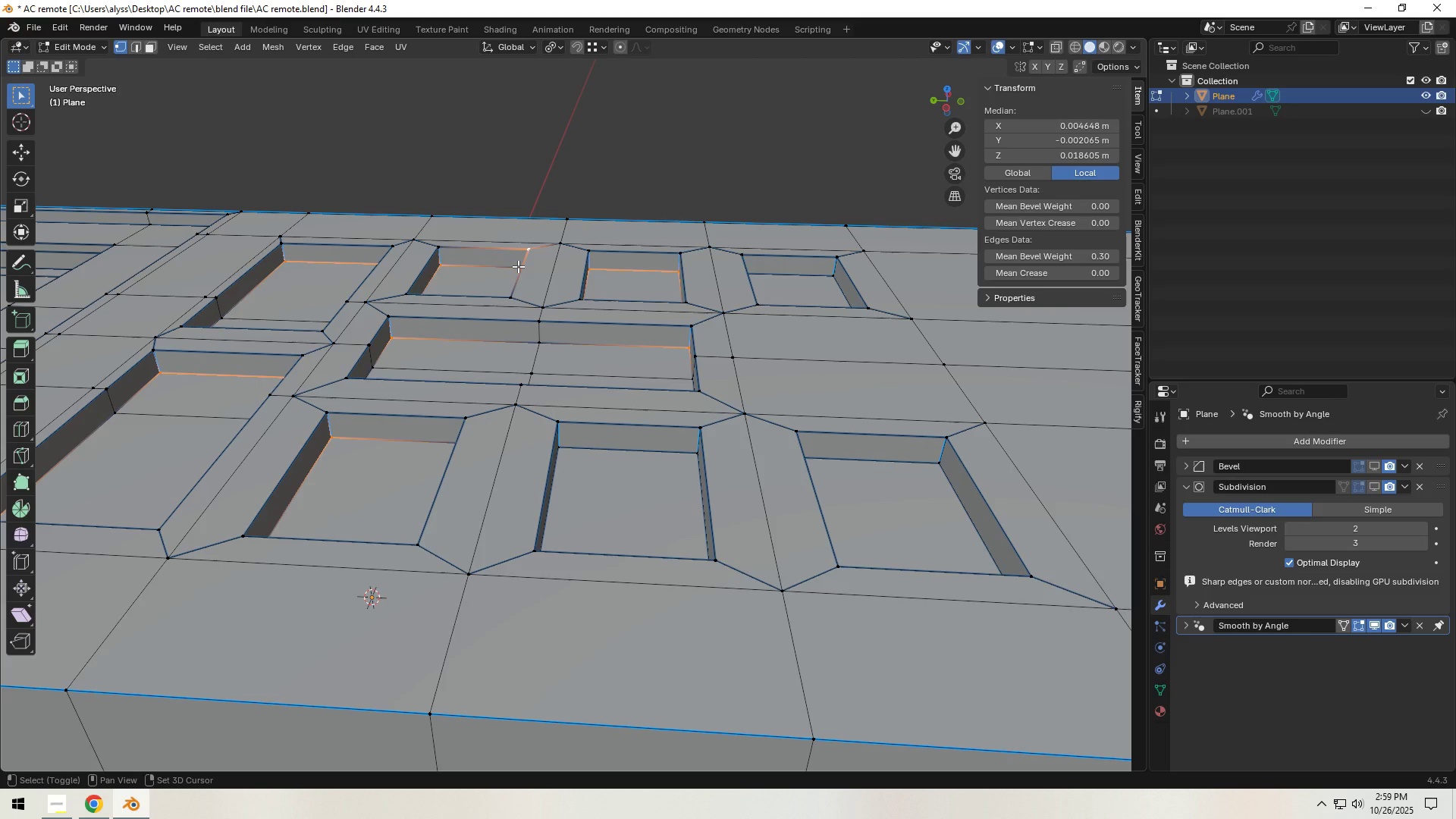 
hold_key(key=ShiftLeft, duration=1.27)
left_click([517, 266])
 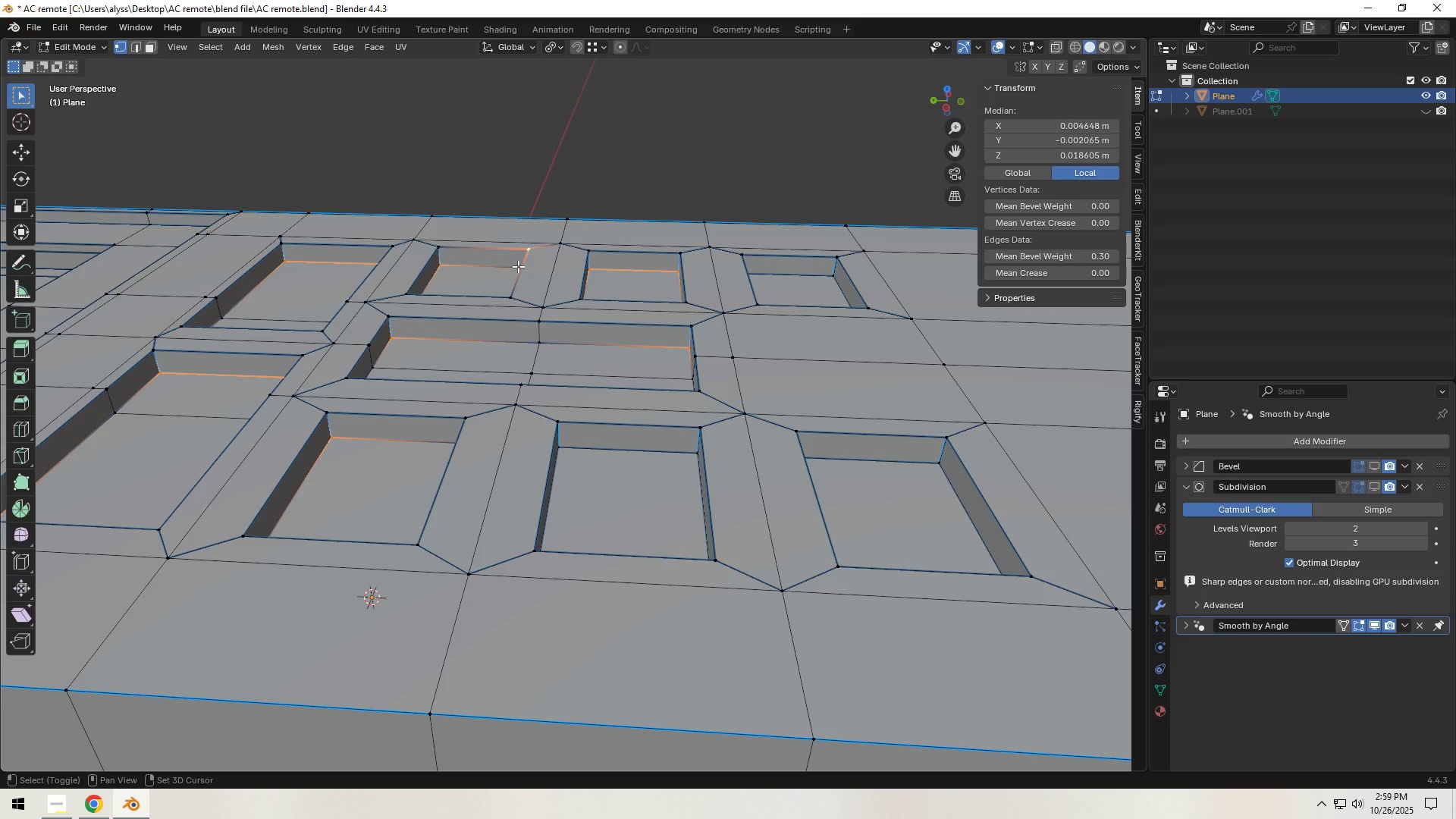 
left_click([518, 266])
 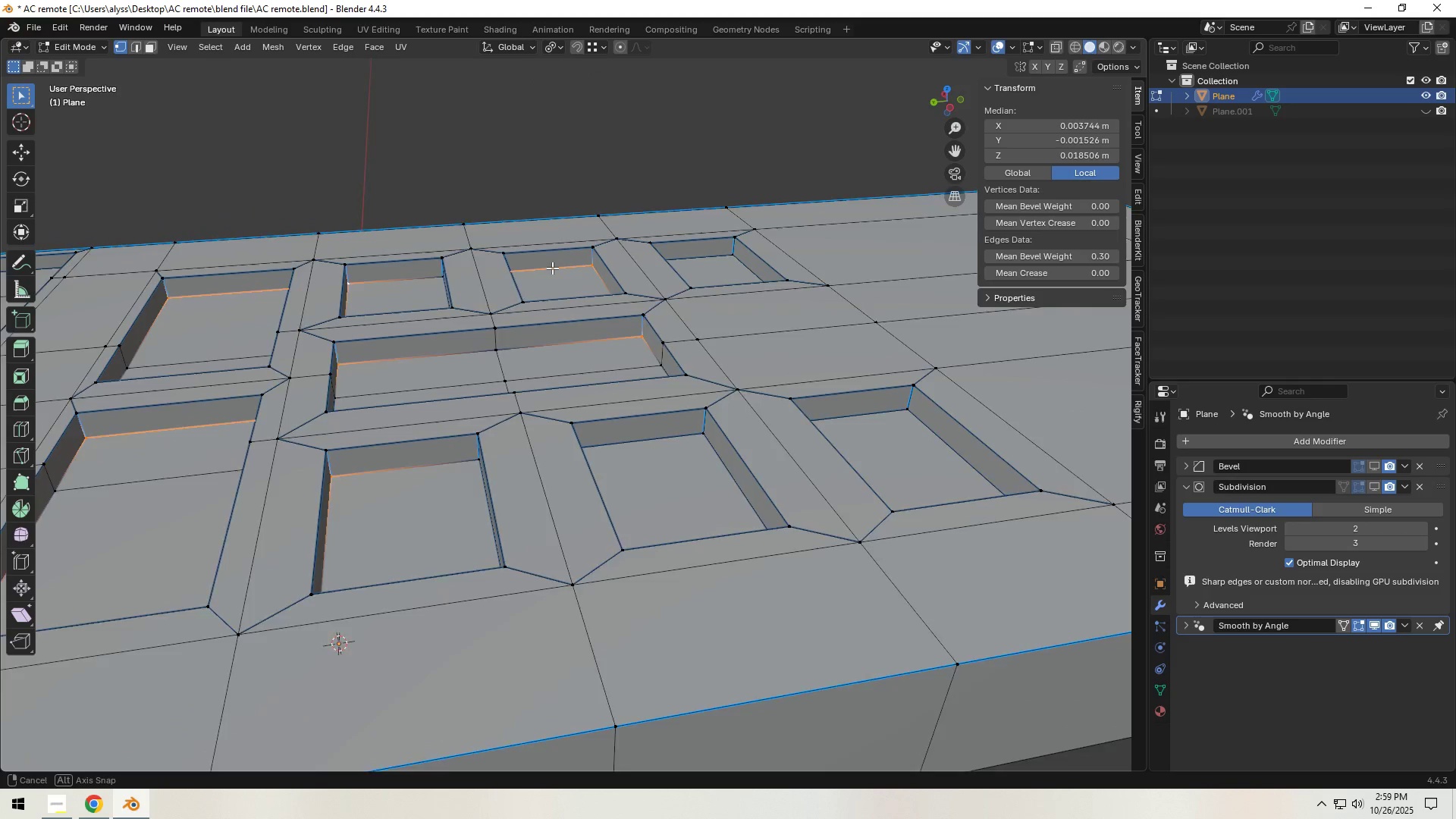 
hold_key(key=ShiftLeft, duration=1.52)
 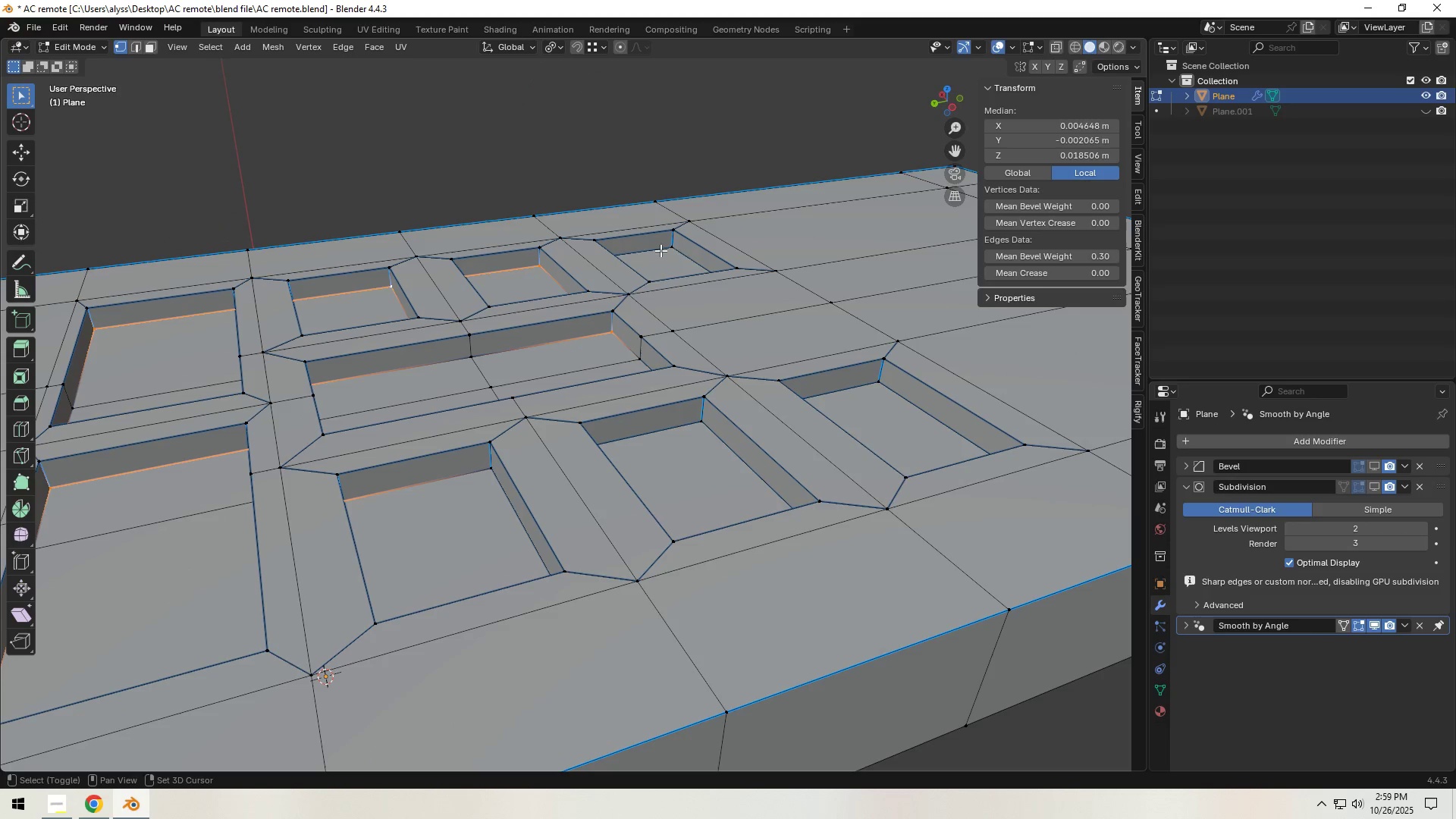 
hold_key(key=ShiftLeft, duration=0.98)
left_click([661, 250])
 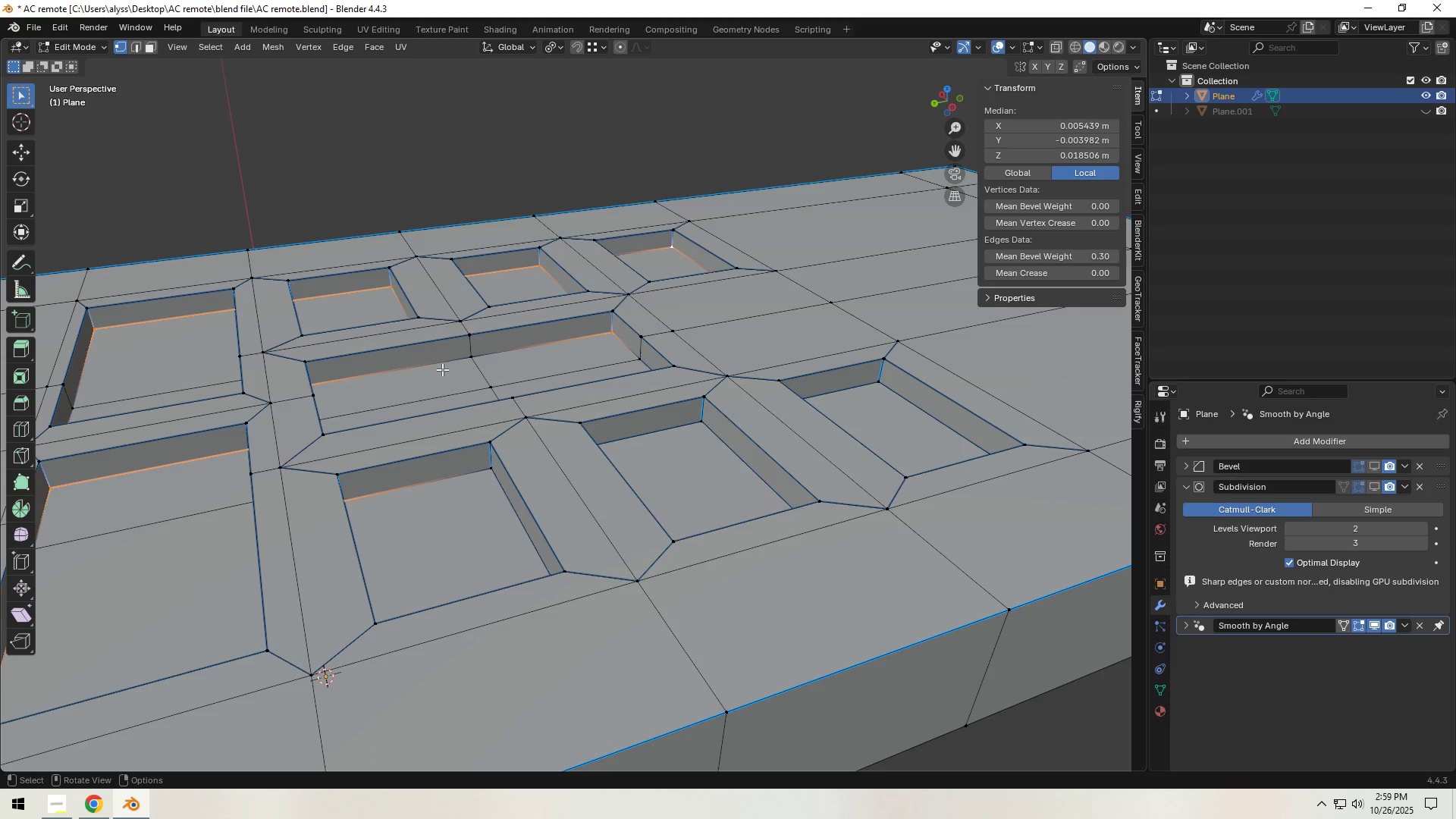 
hold_key(key=ShiftLeft, duration=1.53)
left_click([693, 434])
 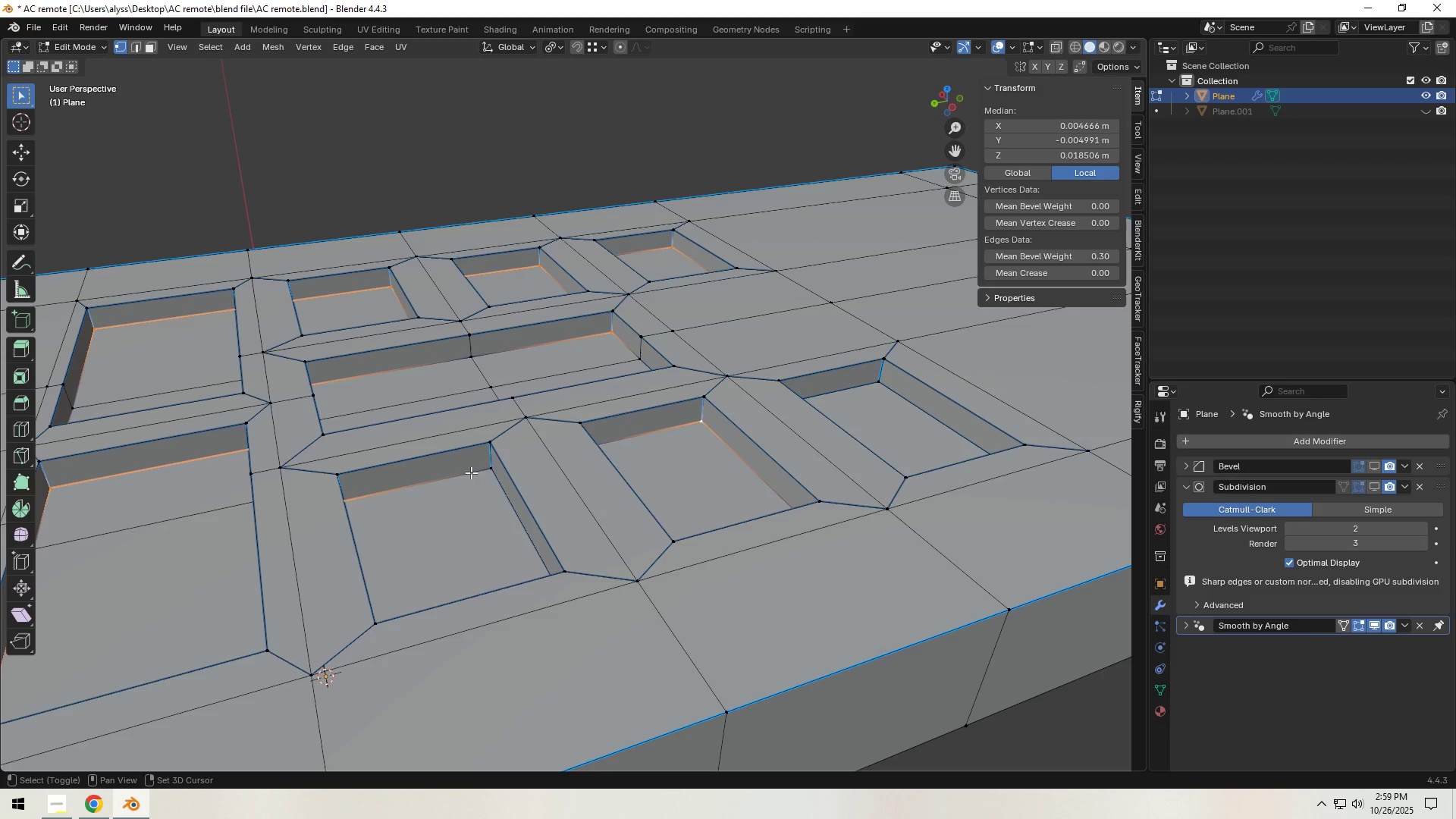 
left_click([472, 472])
 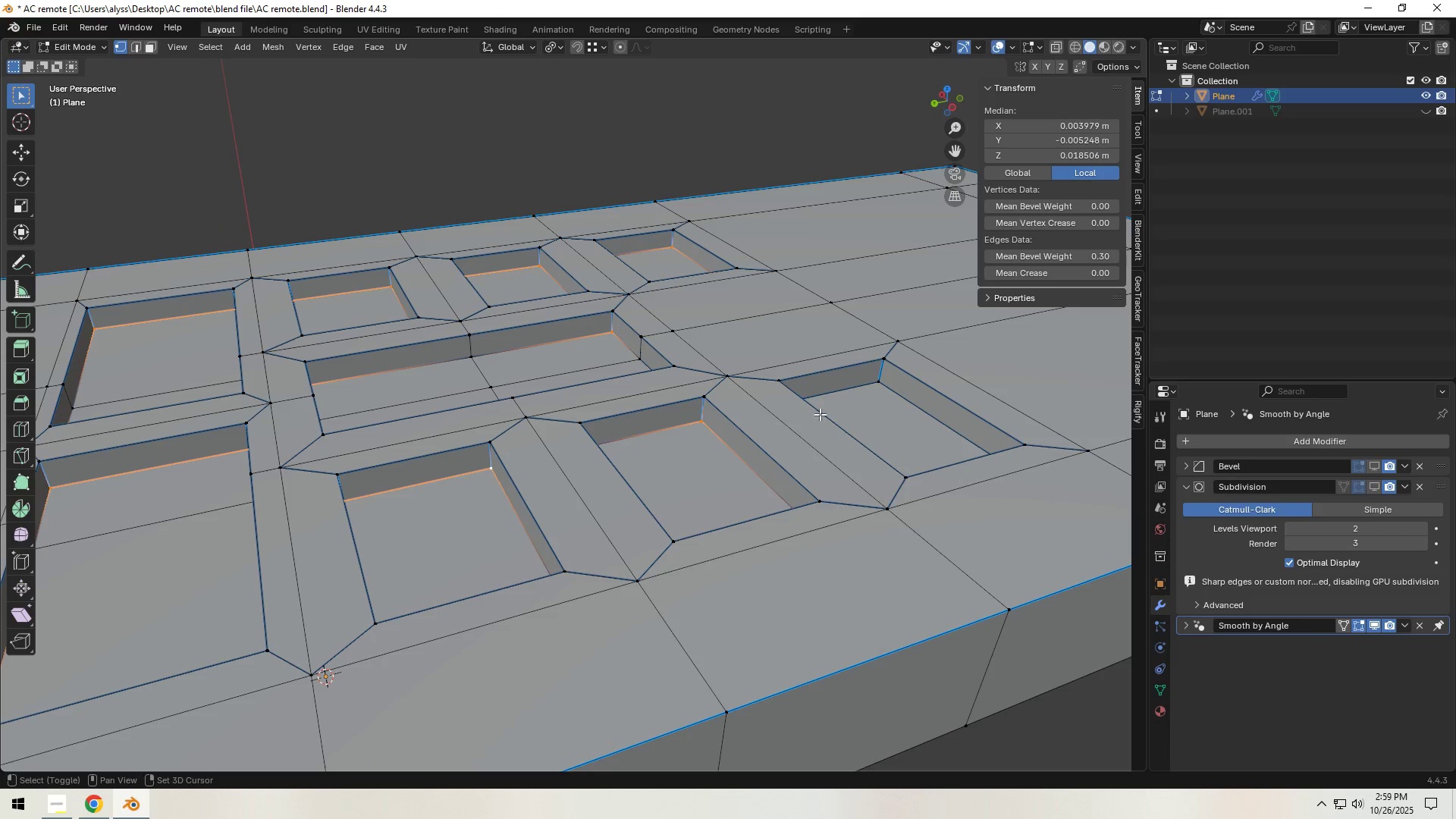 
hold_key(key=ShiftLeft, duration=1.04)
left_click([869, 386])
 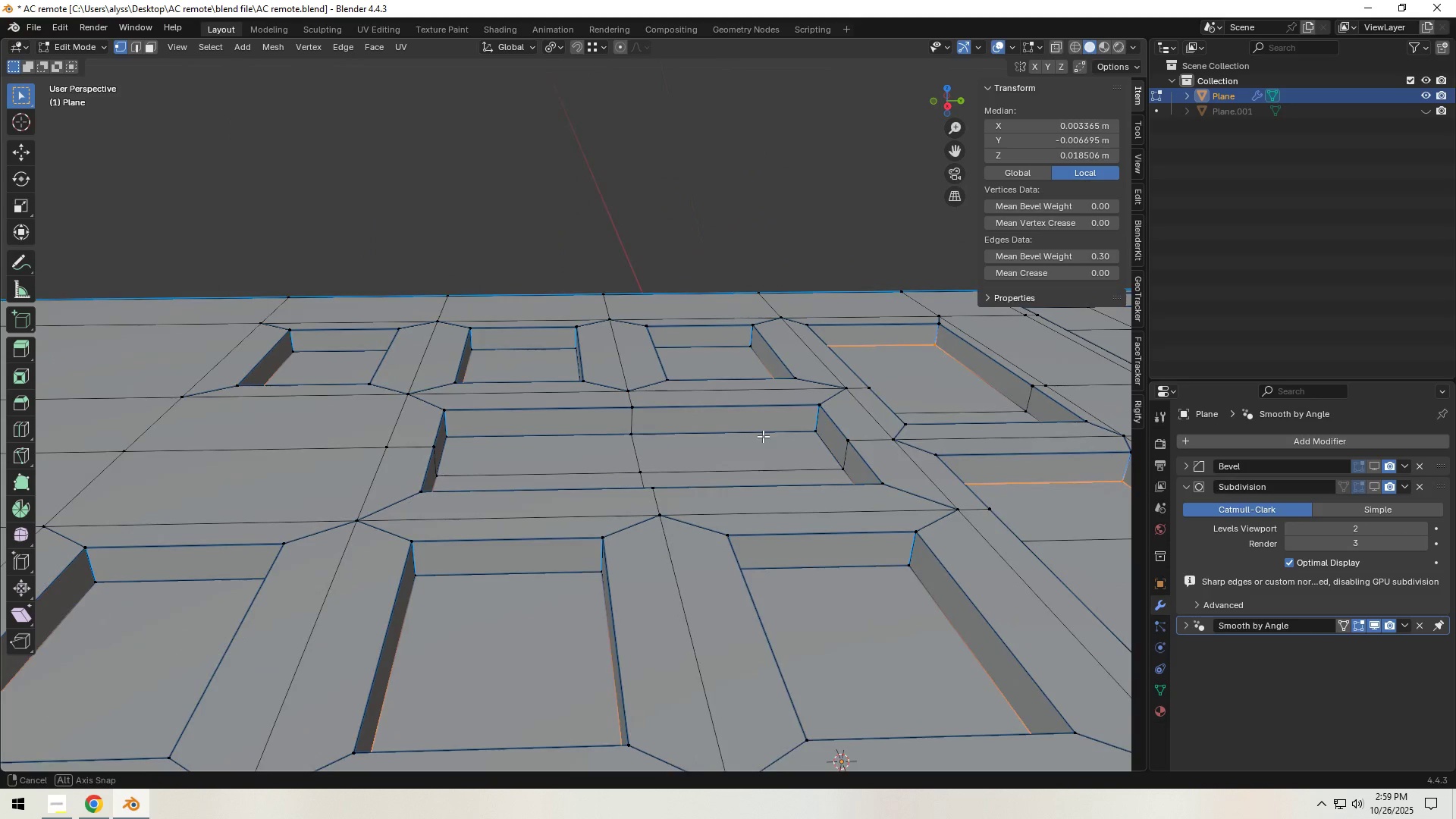 
hold_key(key=ShiftLeft, duration=1.5)
left_click([297, 353])
 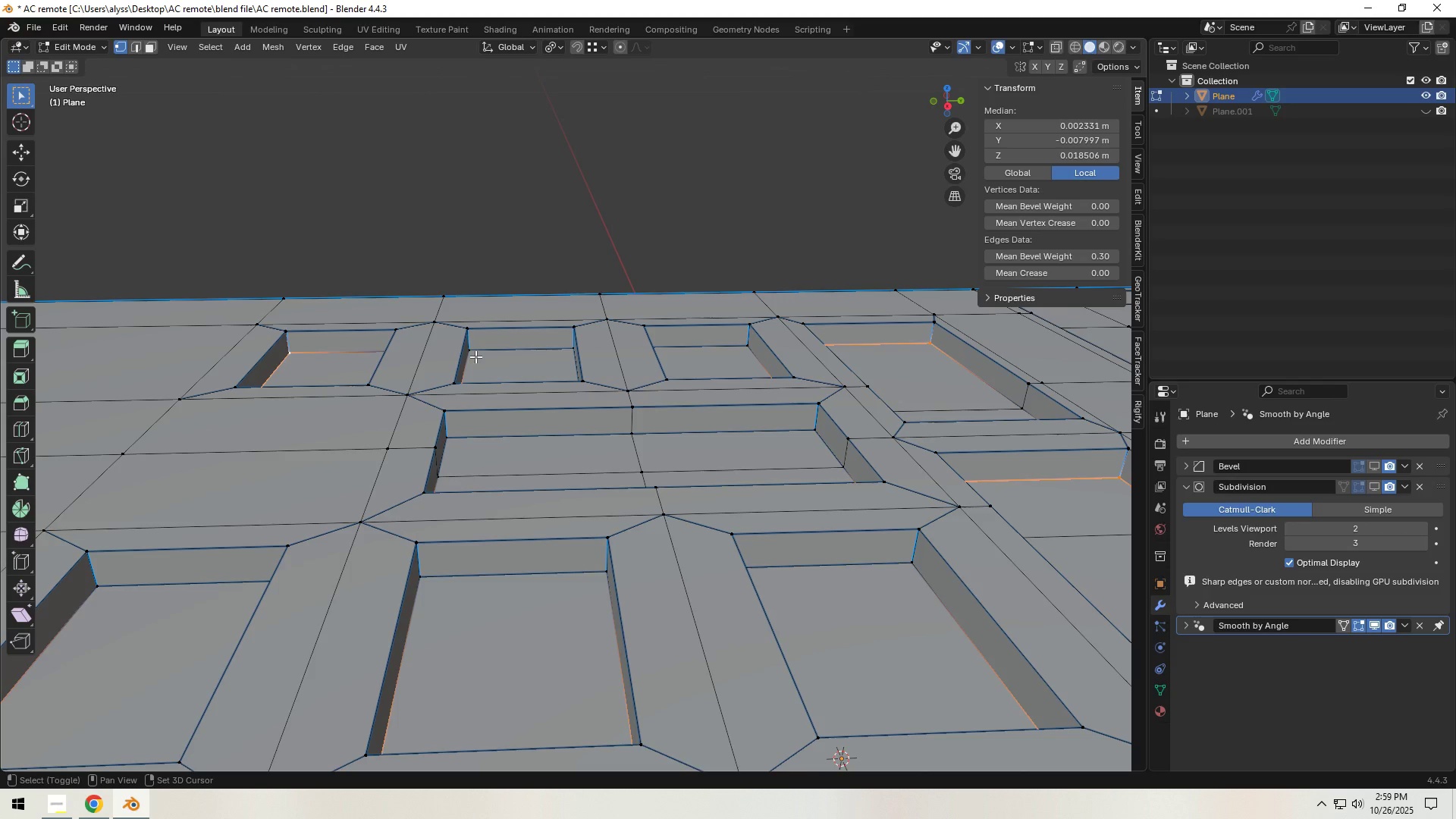 
left_click([475, 355])
 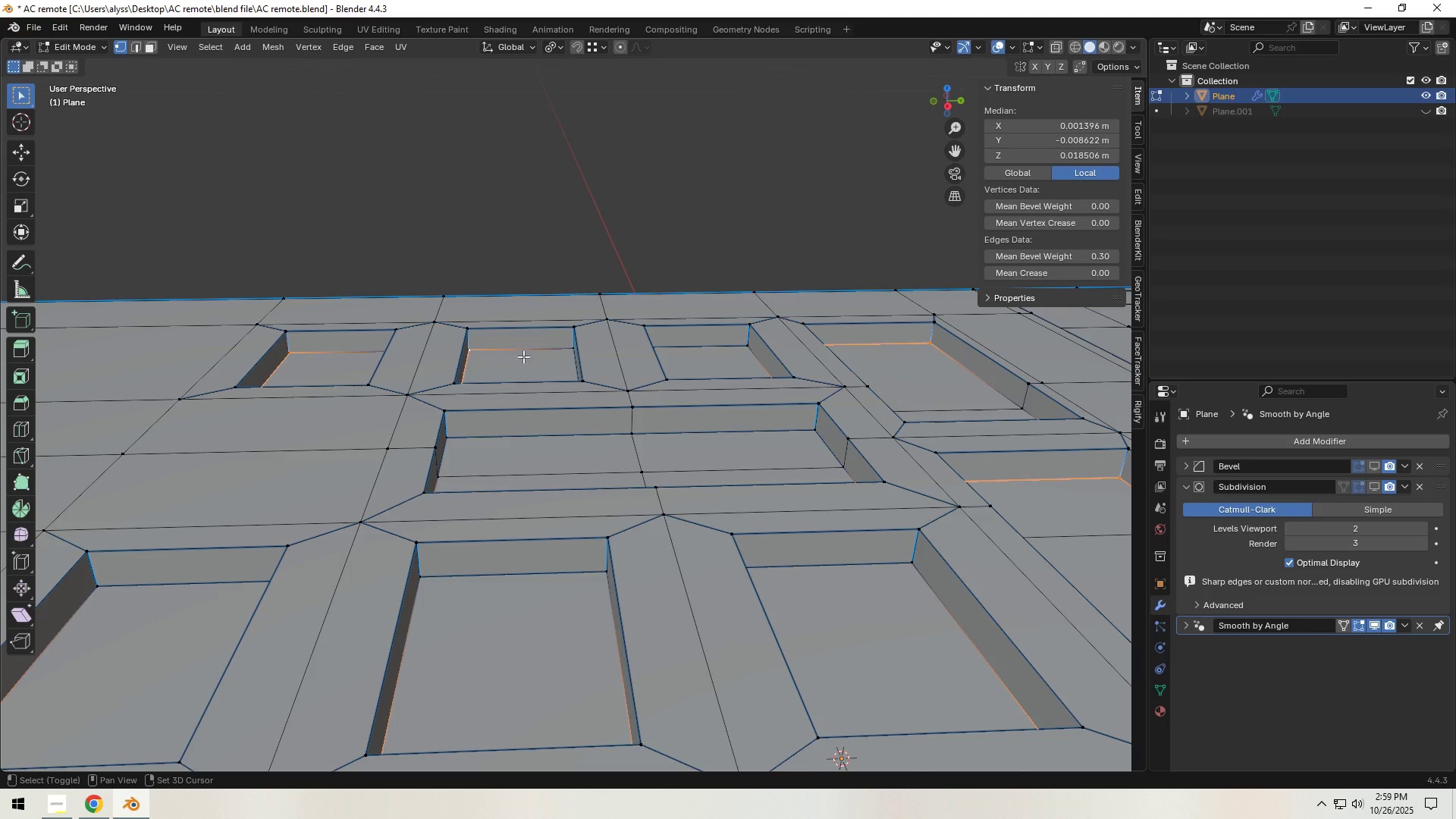 
hold_key(key=ShiftLeft, duration=1.51)
left_click([565, 349])
 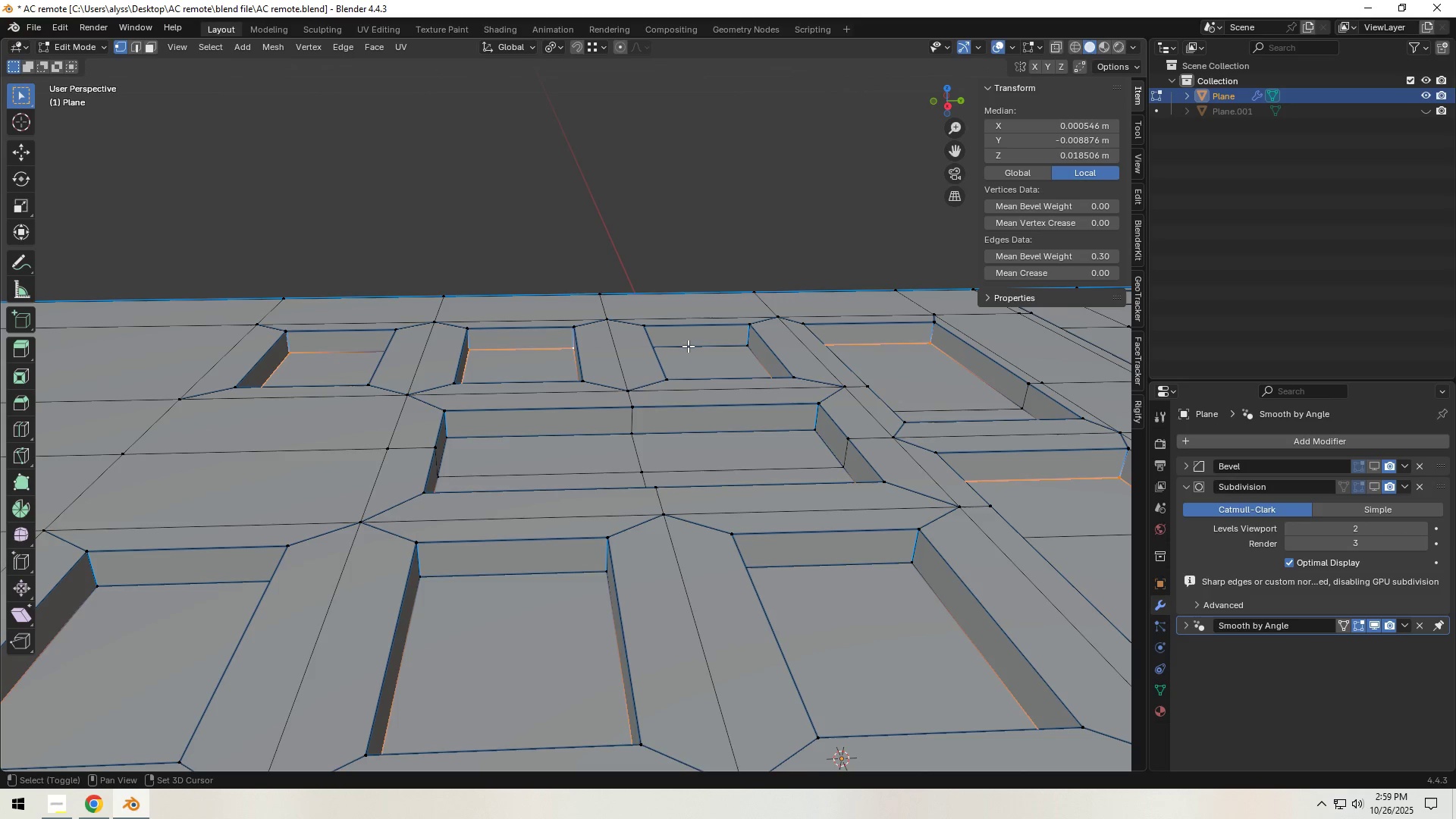 
hold_key(key=ShiftLeft, duration=1.52)
left_click([742, 347])
 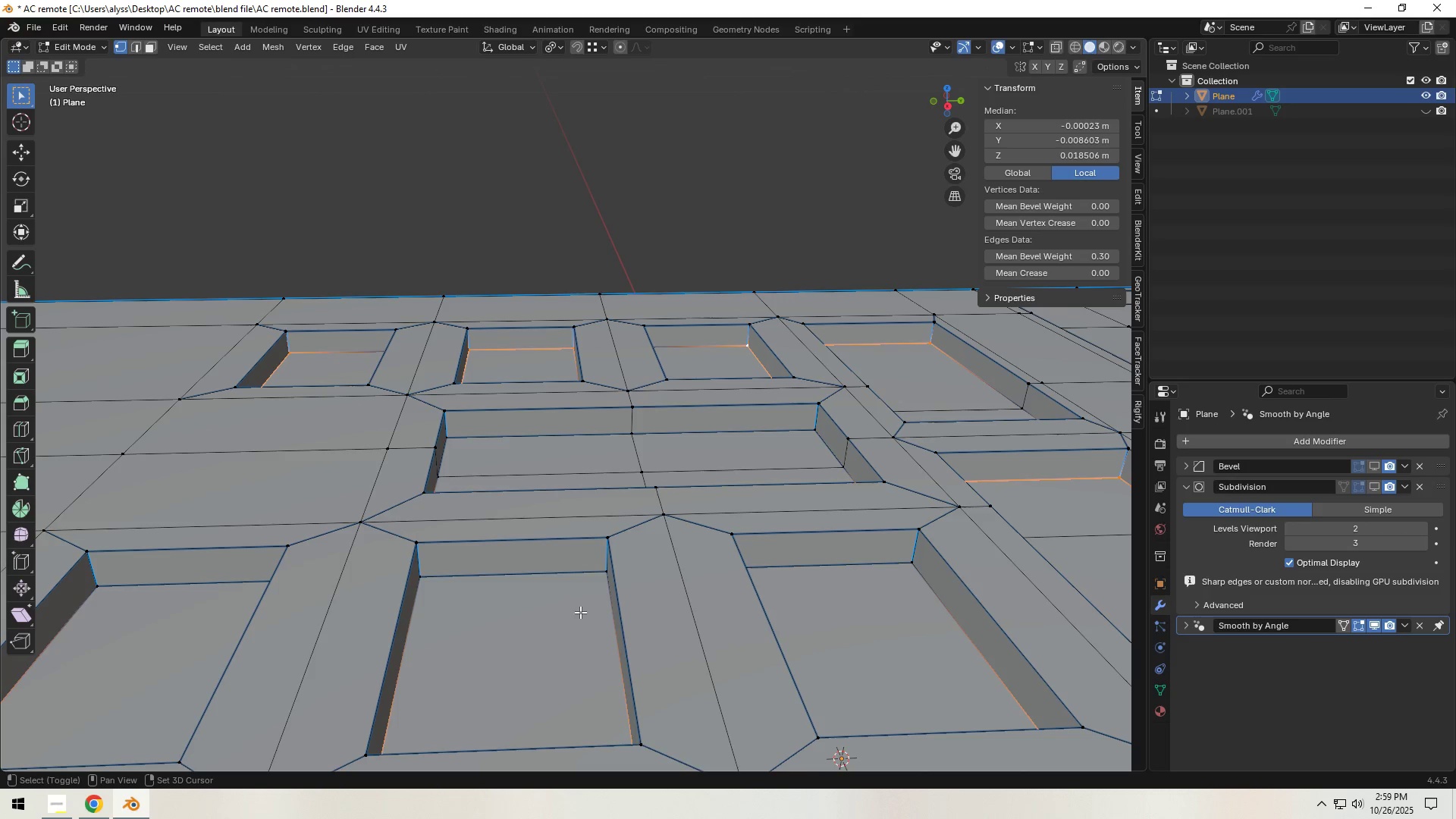 
hold_key(key=ShiftLeft, duration=1.52)
left_click([560, 588])
 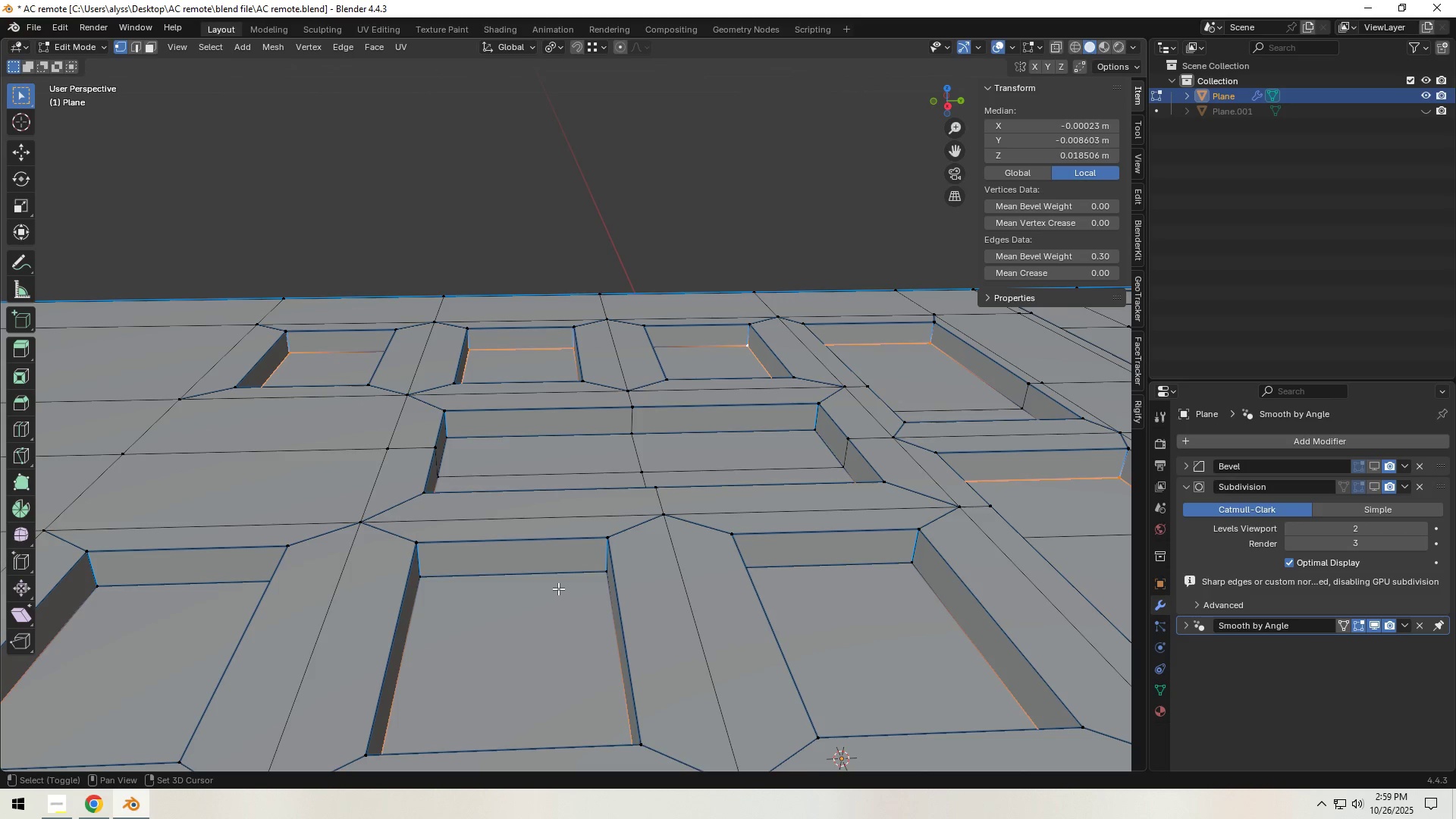 
left_click([435, 582])
 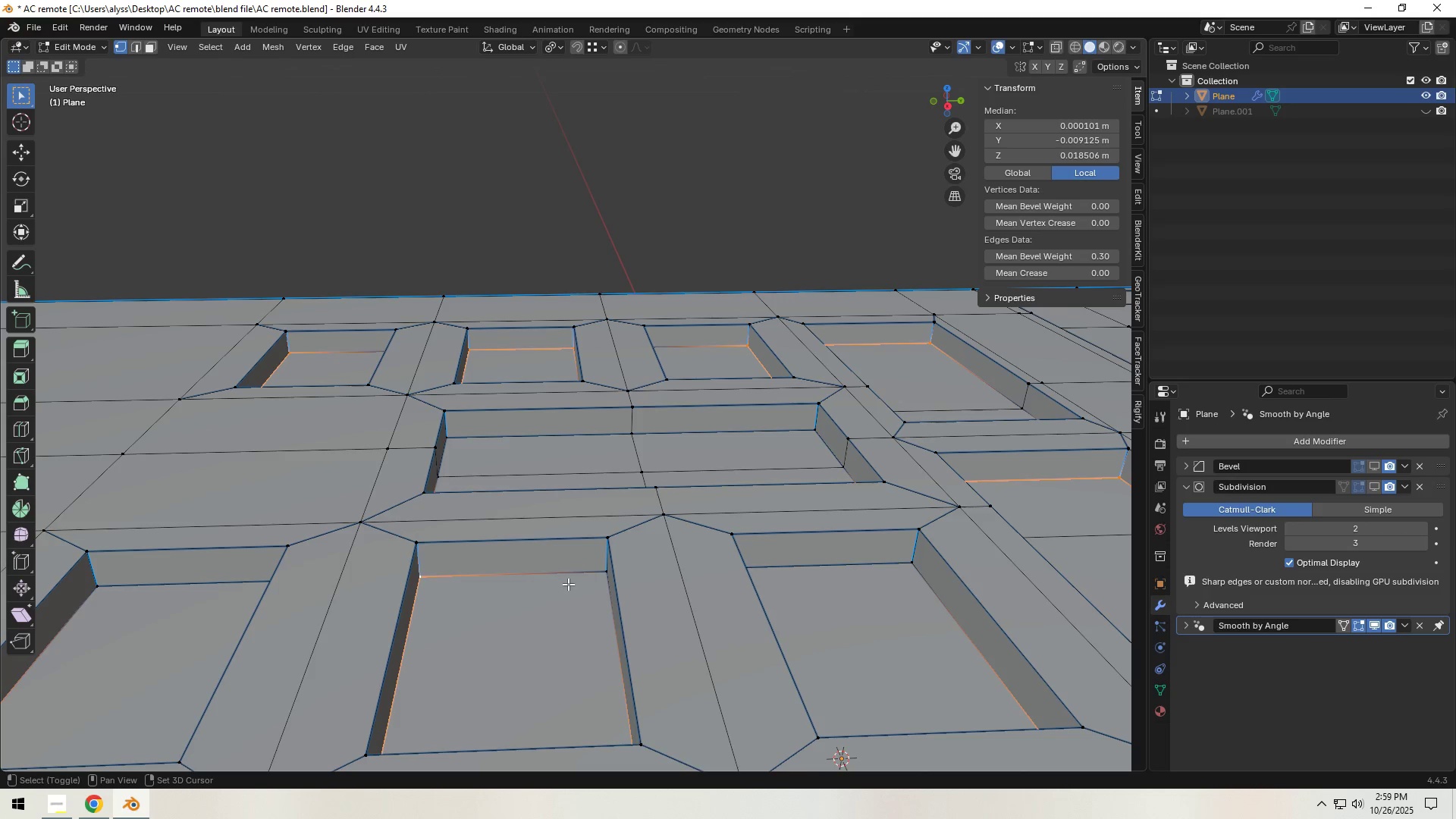 
hold_key(key=ShiftLeft, duration=1.51)
left_click([592, 579])
 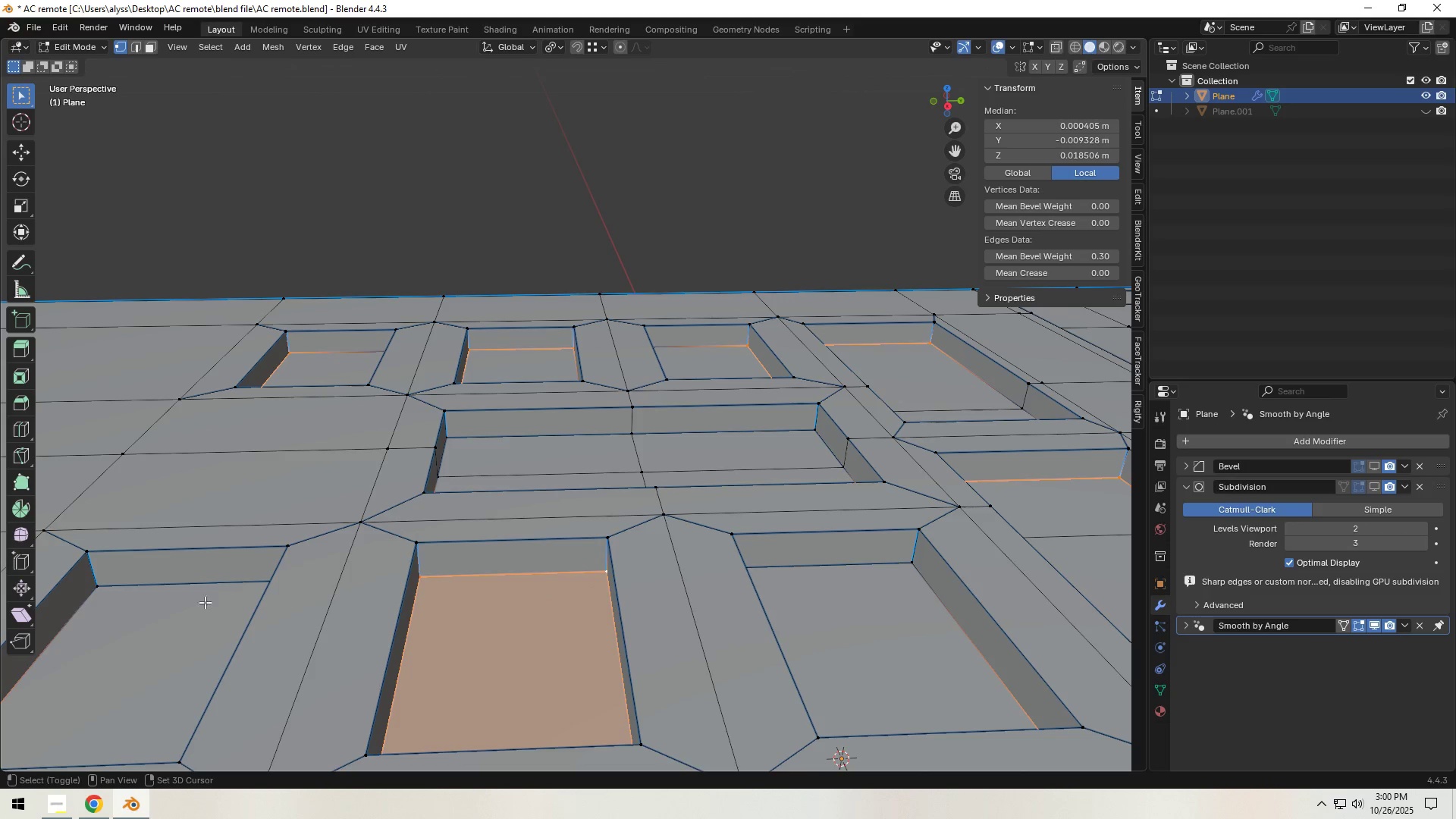 
left_click([114, 595])
 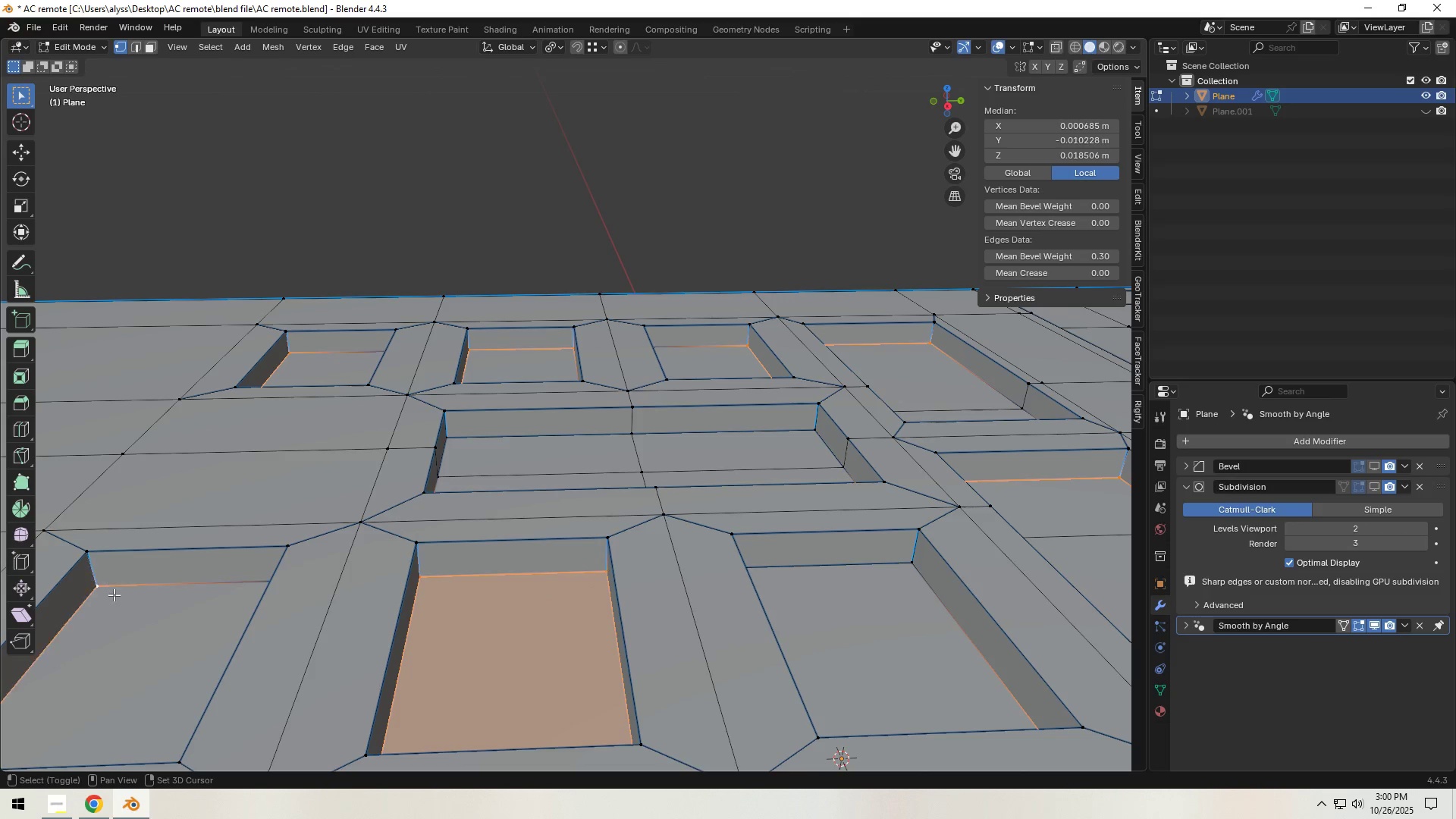 
hold_key(key=ShiftLeft, duration=1.51)
left_click([915, 566])
 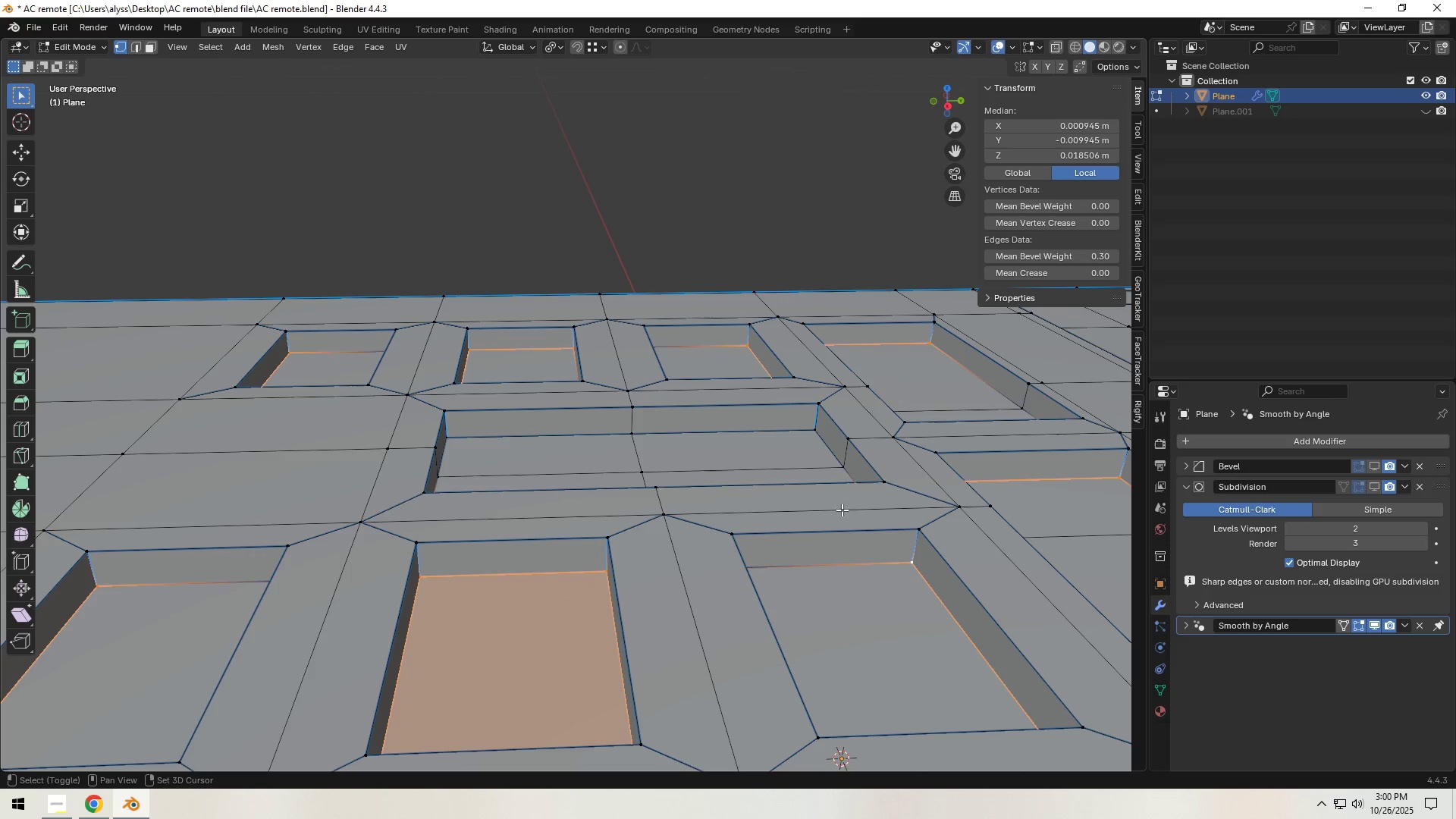 
hold_key(key=ShiftLeft, duration=1.52)
left_click([812, 428])
 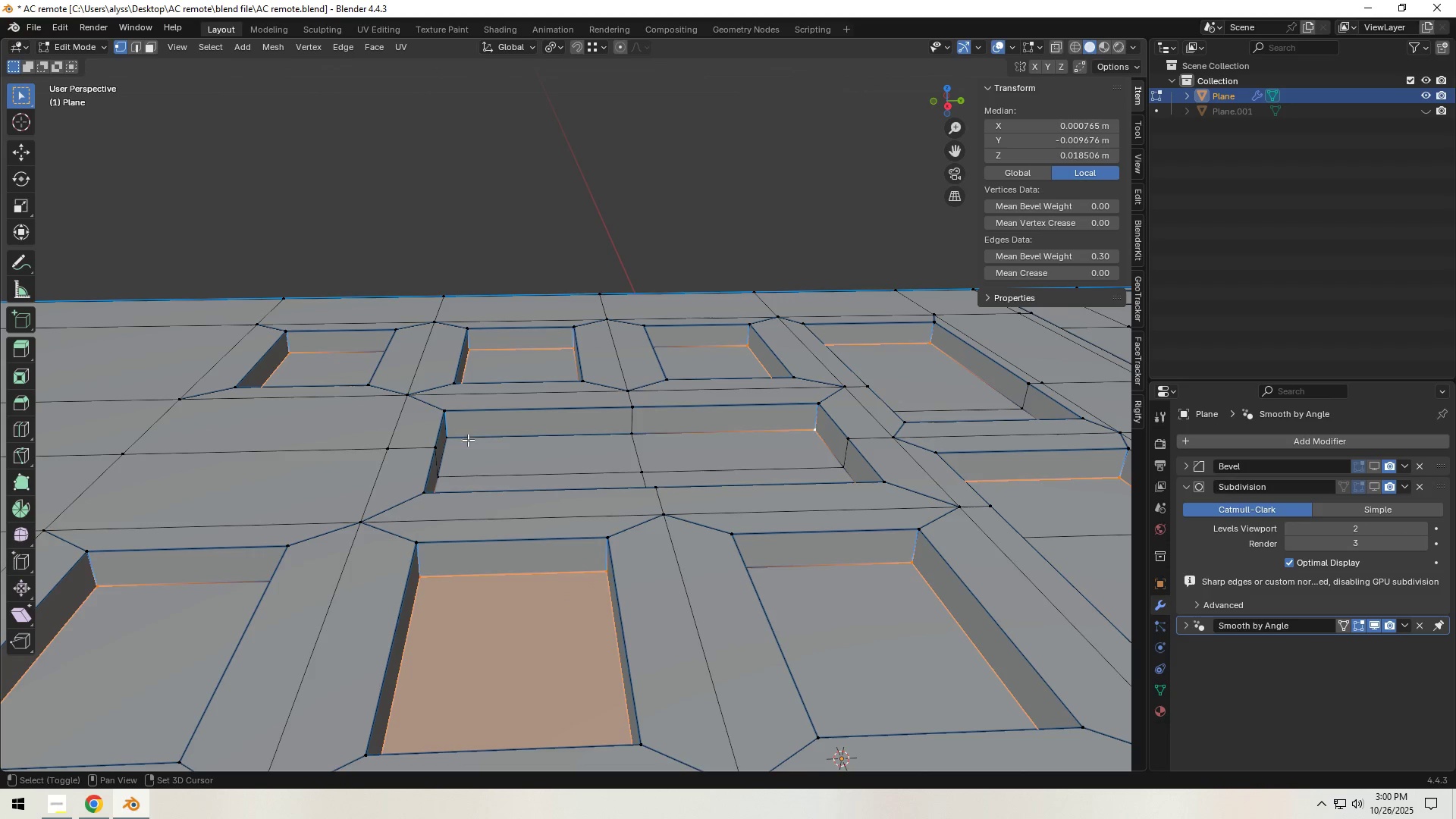 
left_click([450, 440])
 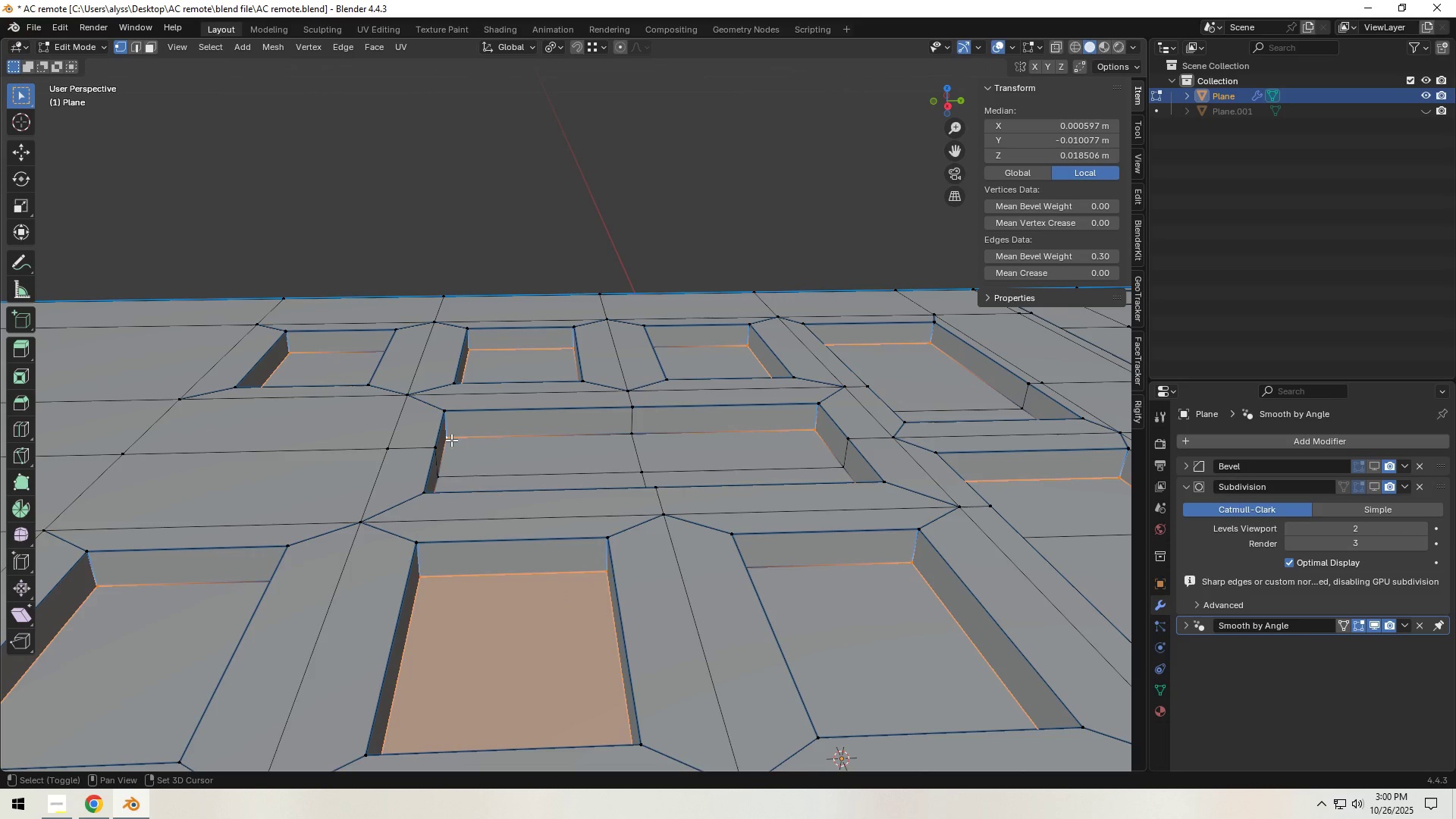 
hold_key(key=ShiftLeft, duration=0.49)
 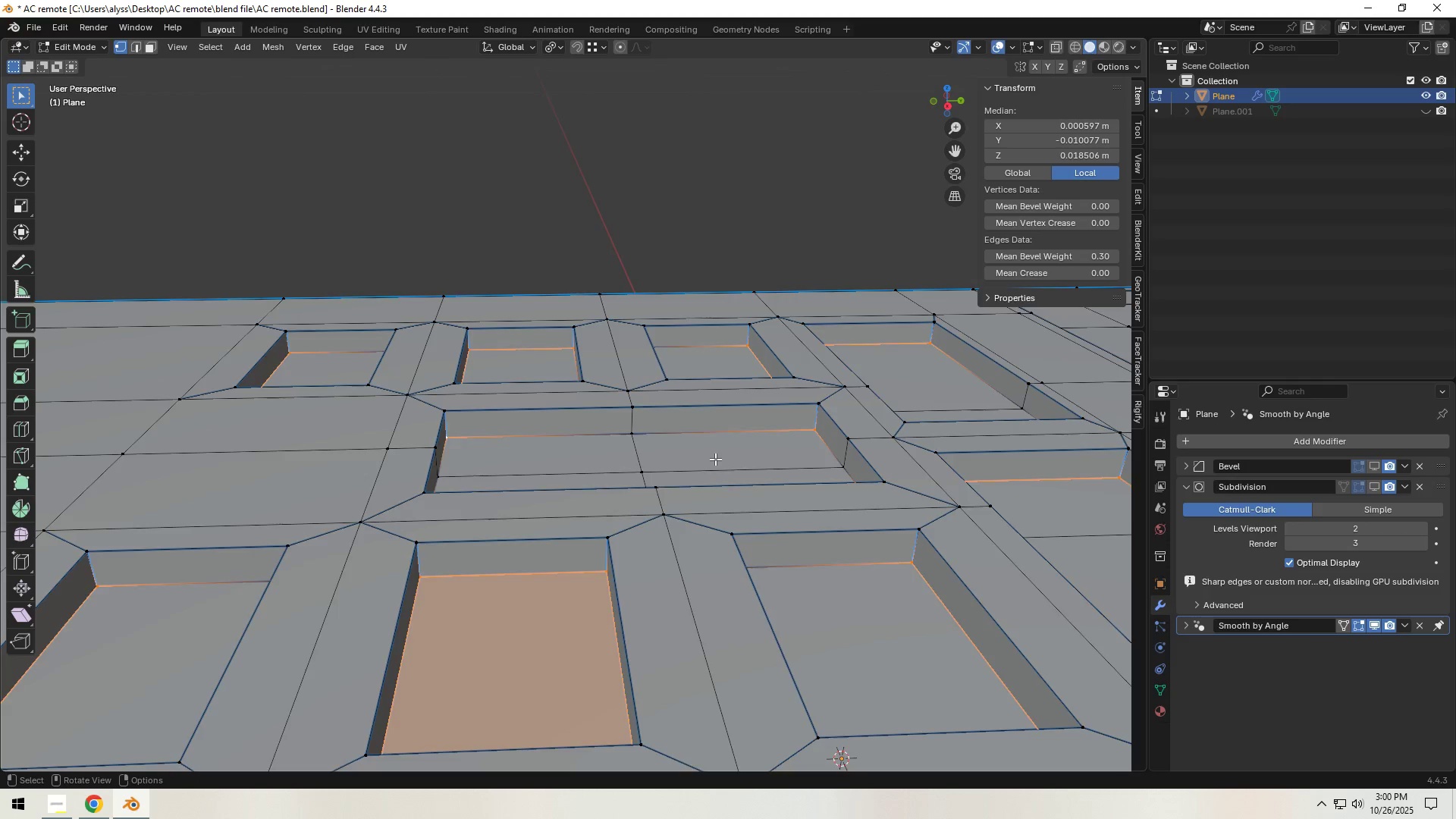 
scroll: coordinate [715, 459], scroll_direction: down, amount: 2.0
 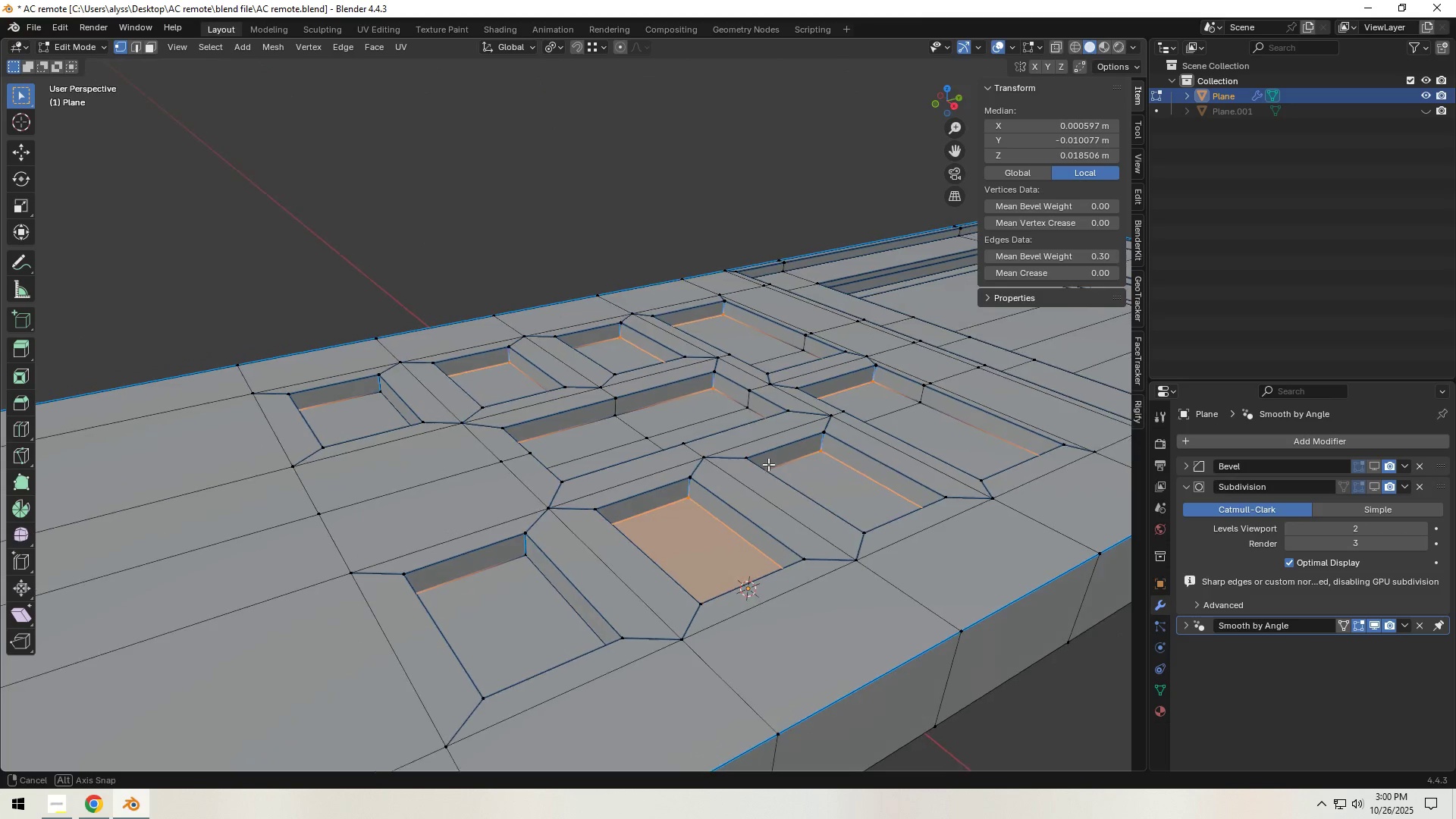 
hold_key(key=ShiftLeft, duration=1.53)
left_click([521, 560])
 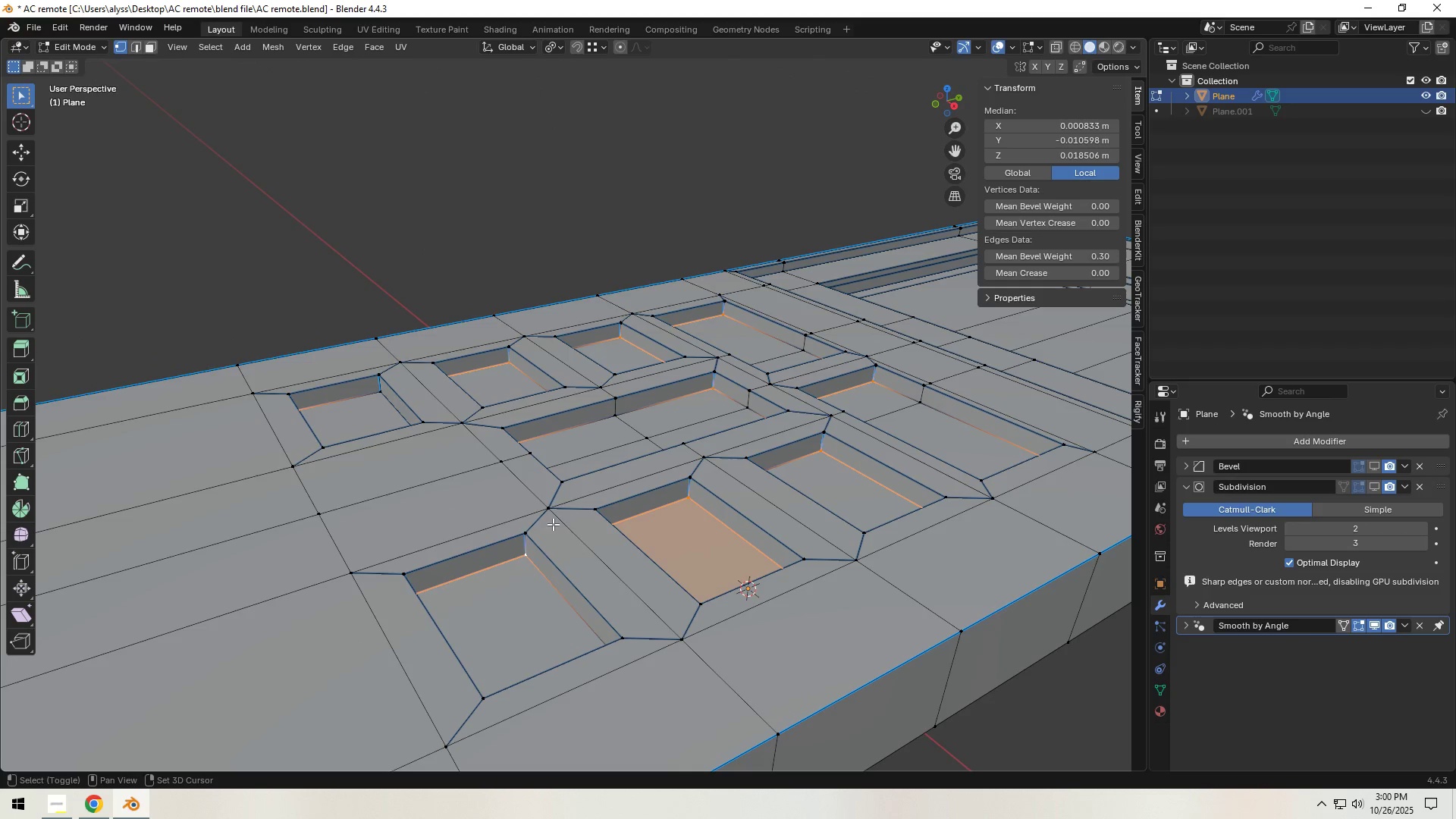 
hold_key(key=ShiftLeft, duration=1.26)
 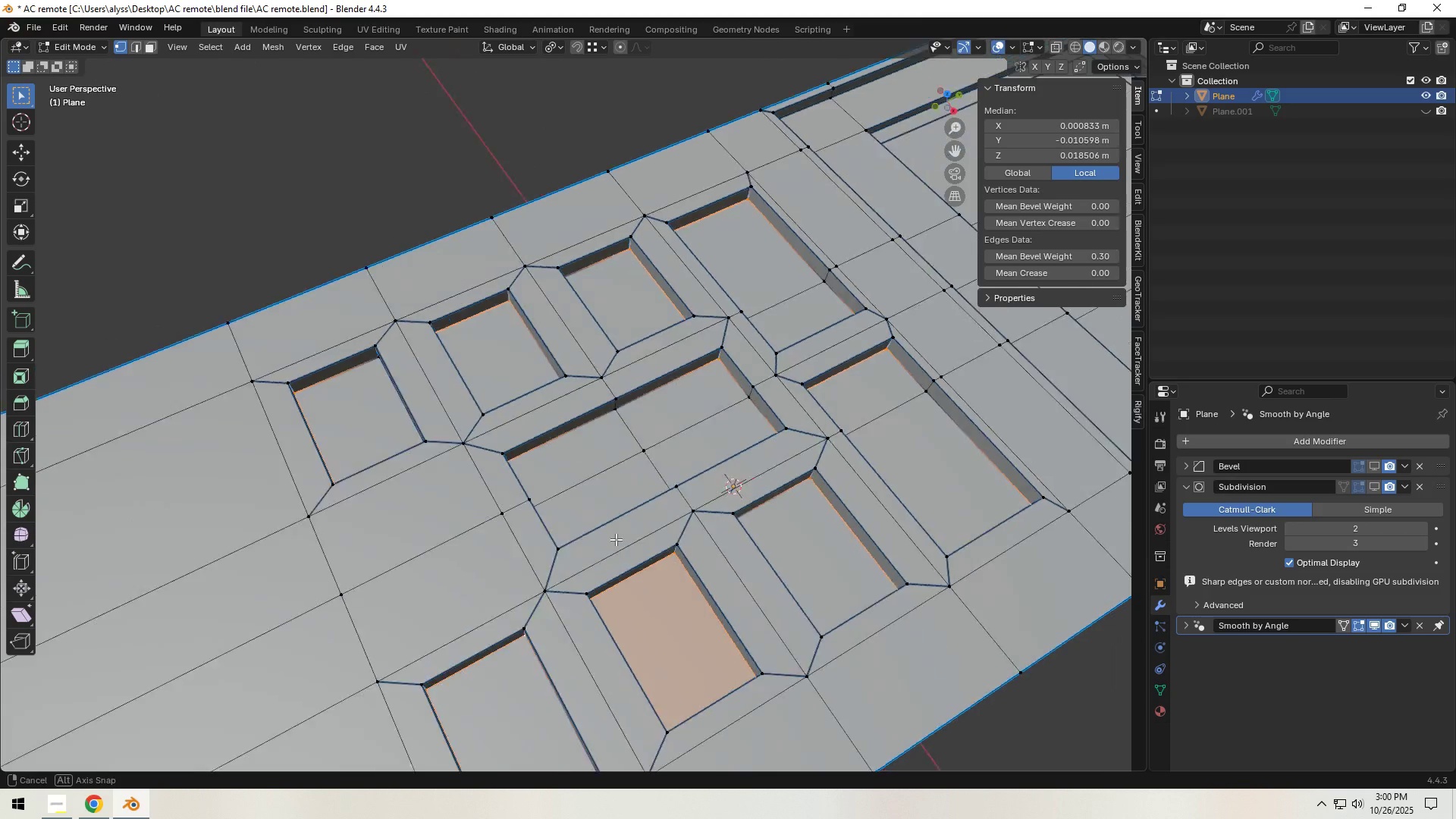 
hold_key(key=ShiftLeft, duration=1.53)
left_click([915, 513])
 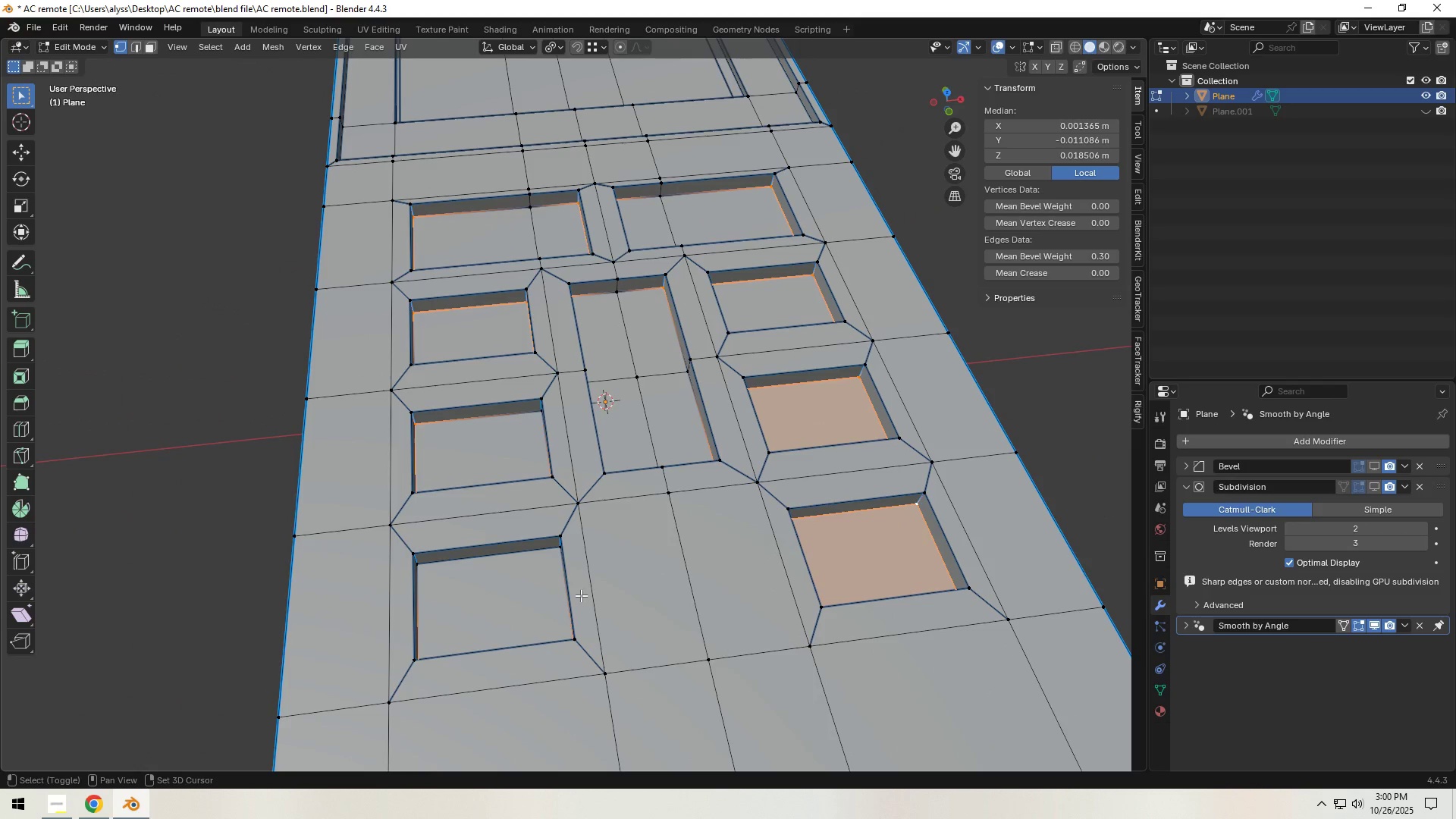 
hold_key(key=ShiftLeft, duration=1.51)
left_click([544, 554])
 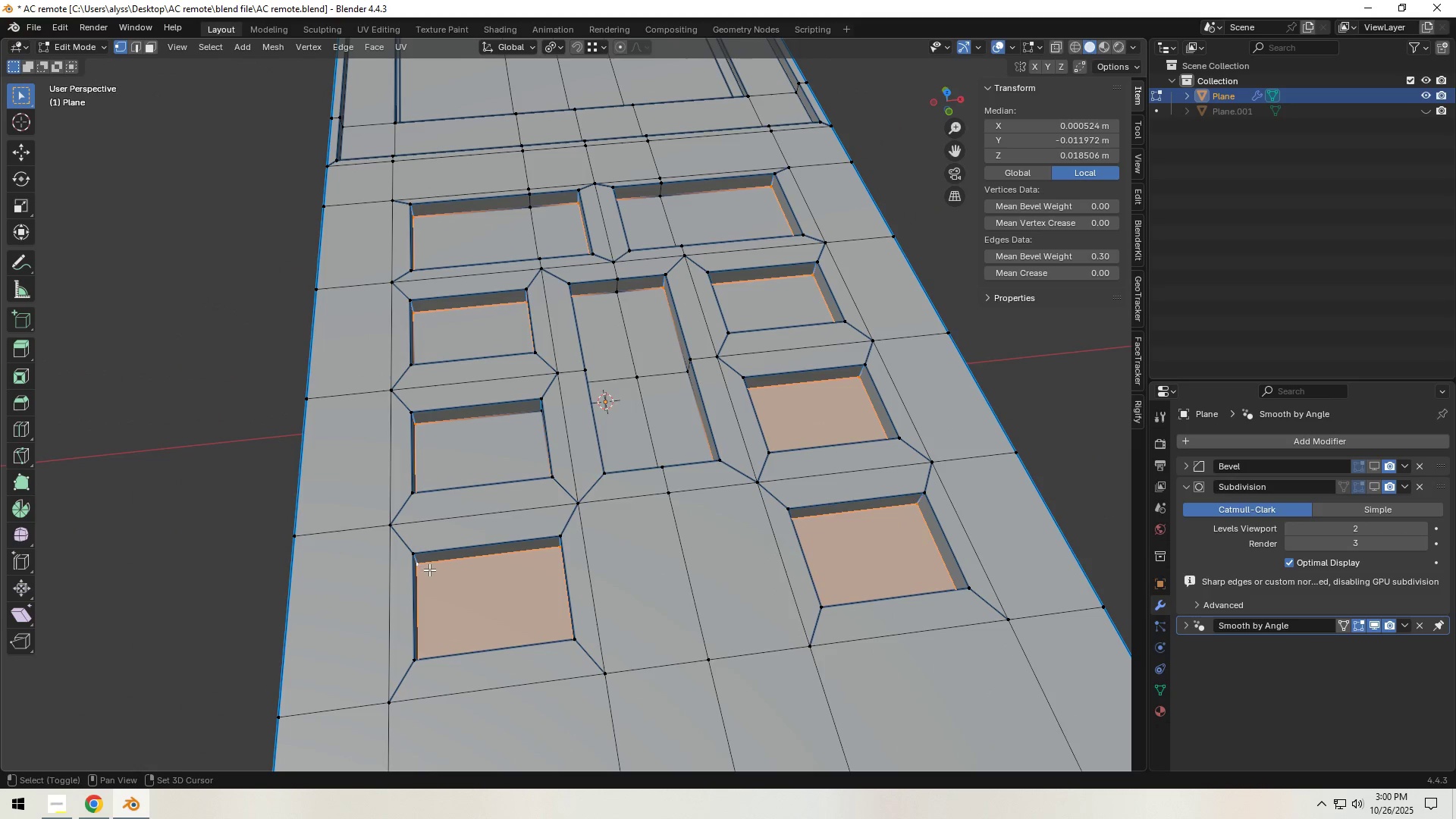 
hold_key(key=ShiftLeft, duration=1.5)
left_click([530, 422])
 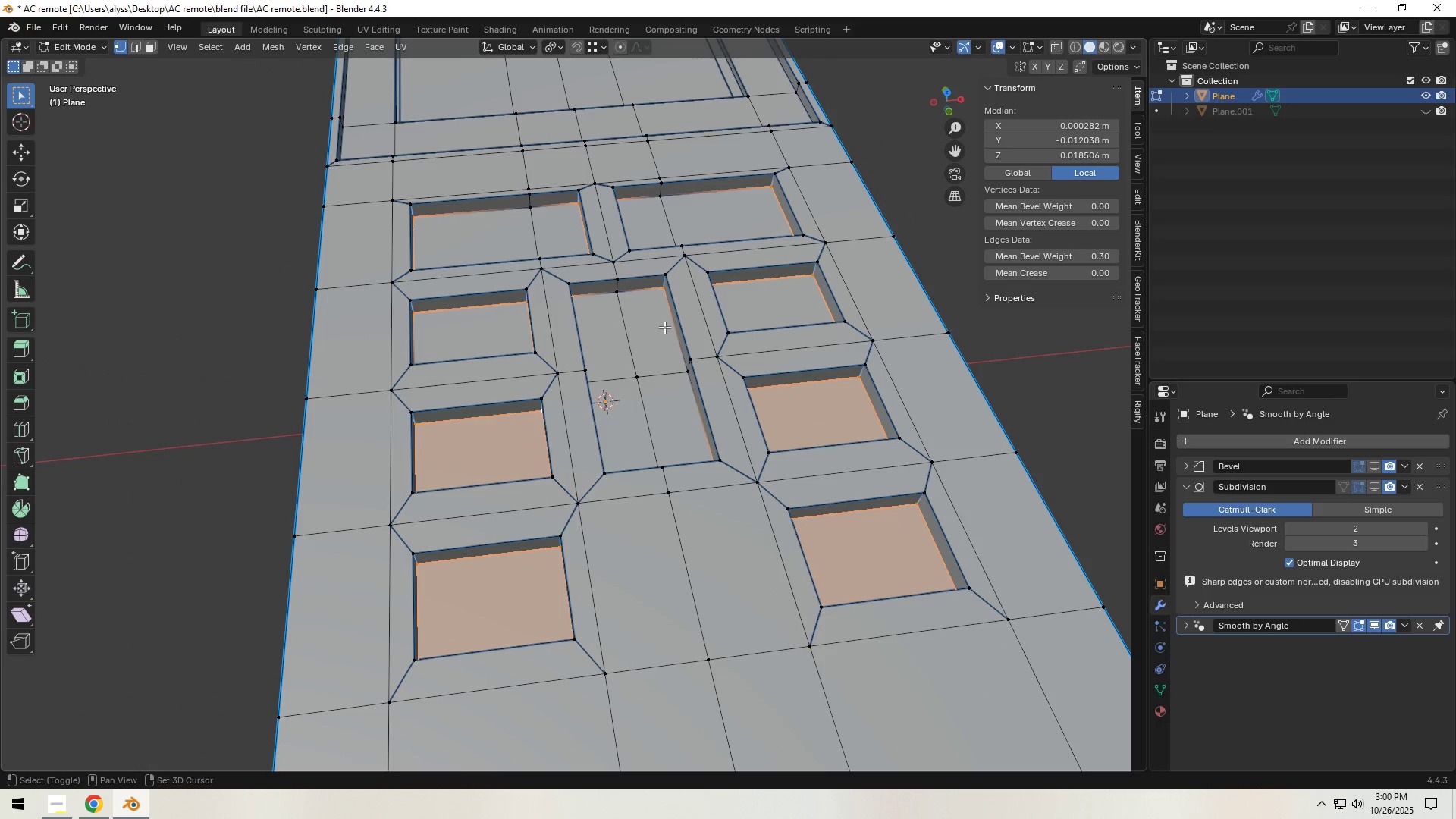 
hold_key(key=ShiftLeft, duration=1.51)
 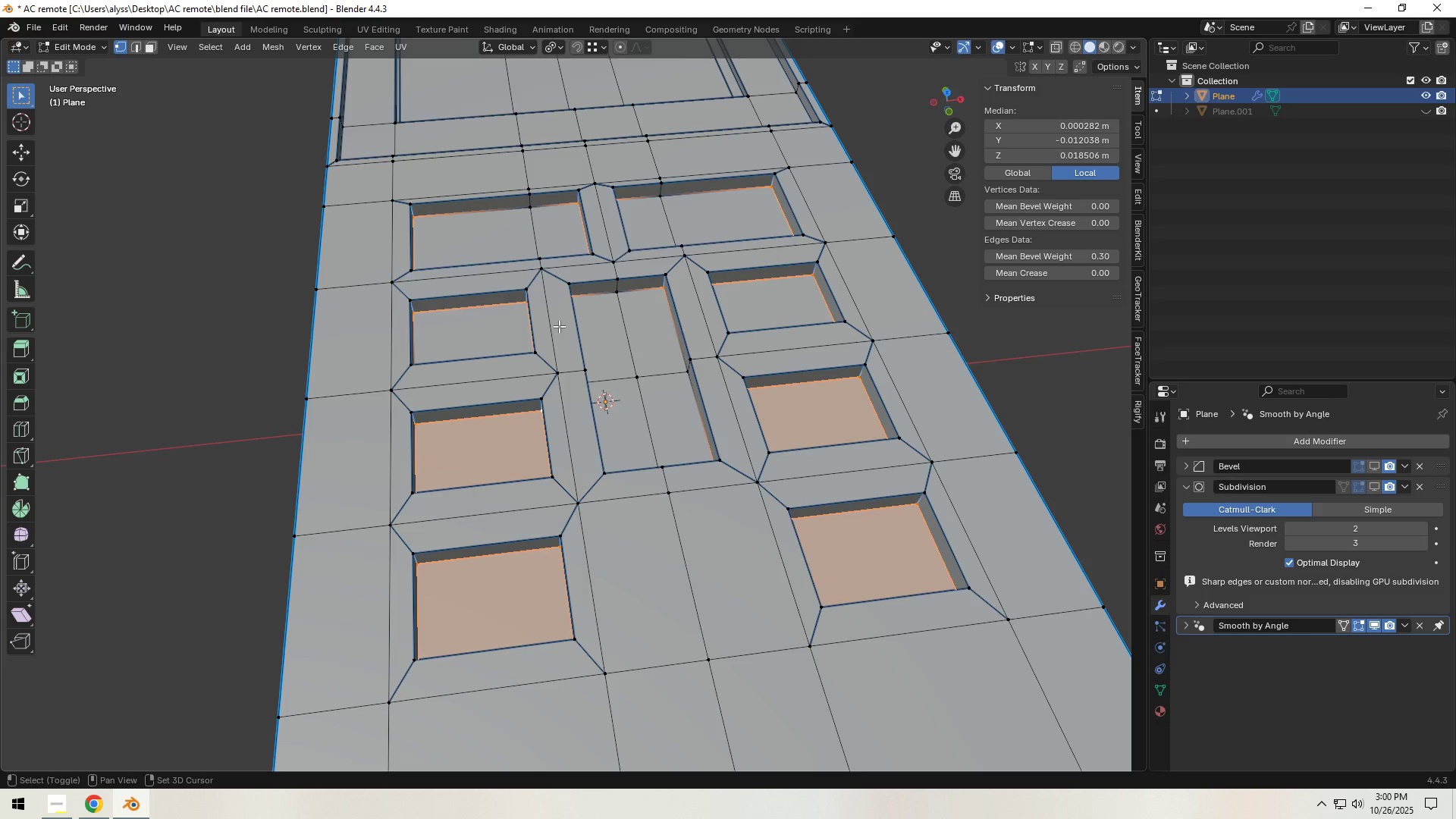 
hold_key(key=ShiftLeft, duration=0.81)
 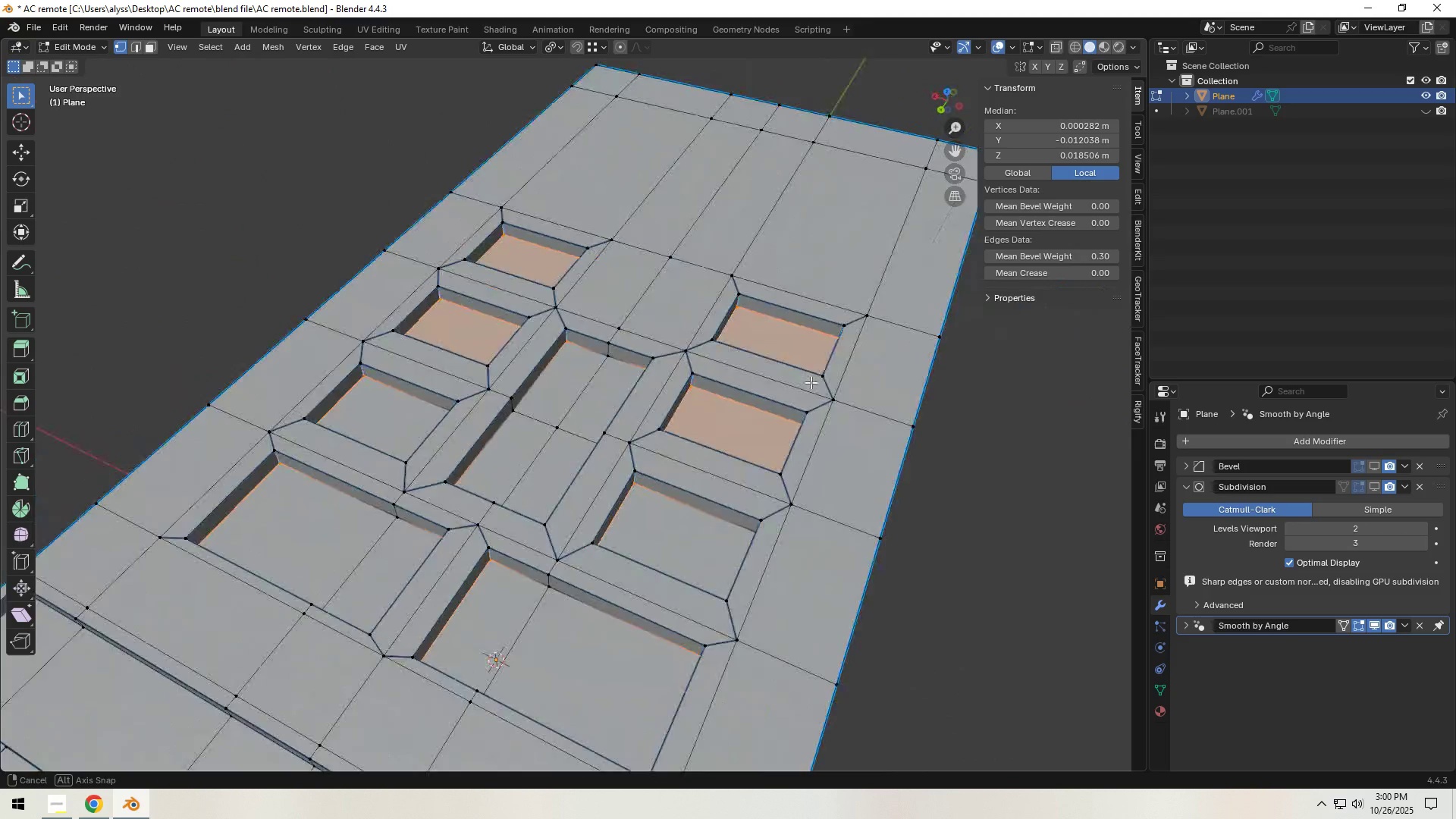 
hold_key(key=ShiftLeft, duration=1.52)
 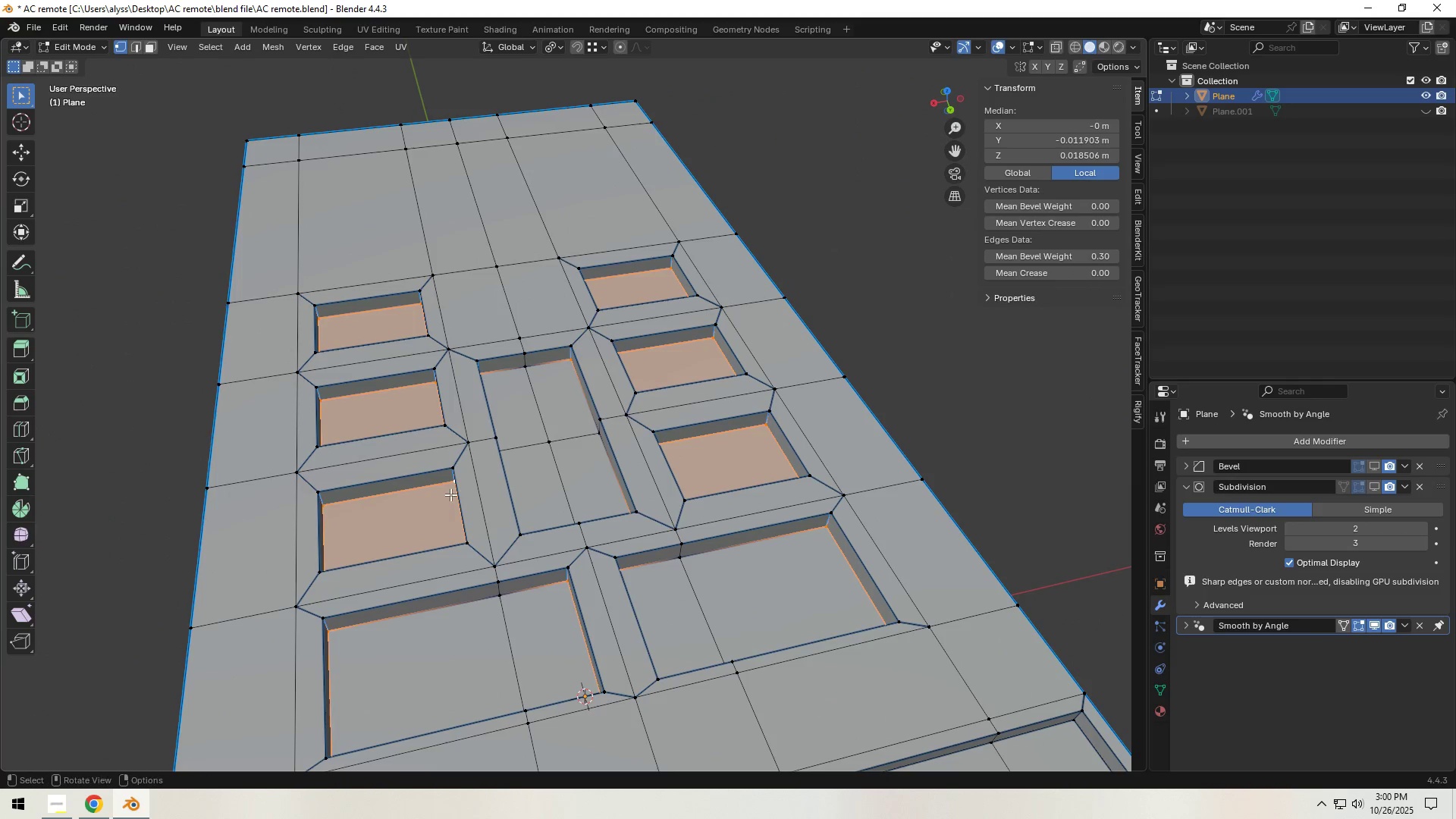 
hold_key(key=ShiftLeft, duration=0.39)
 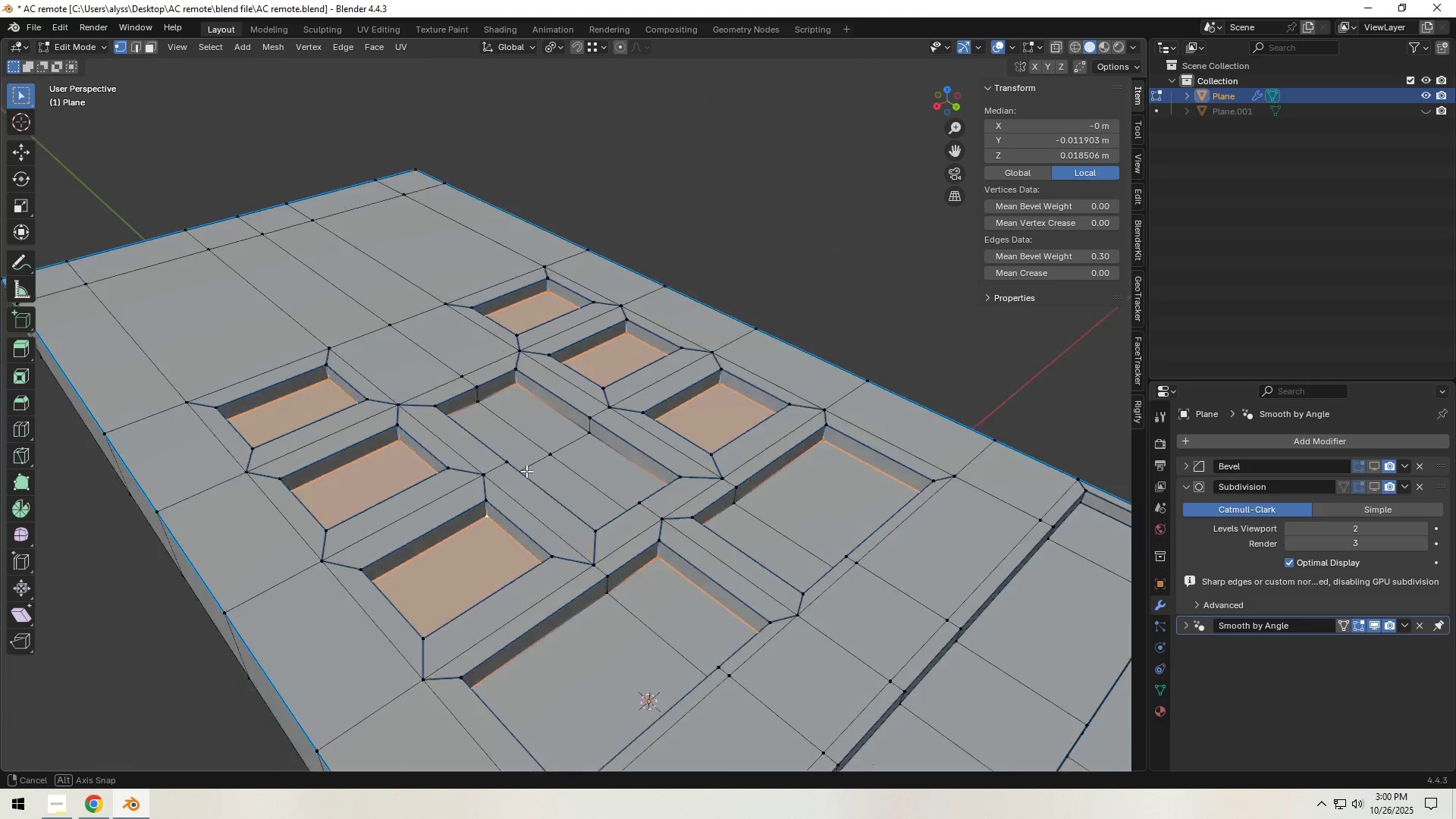 
key(Z)
 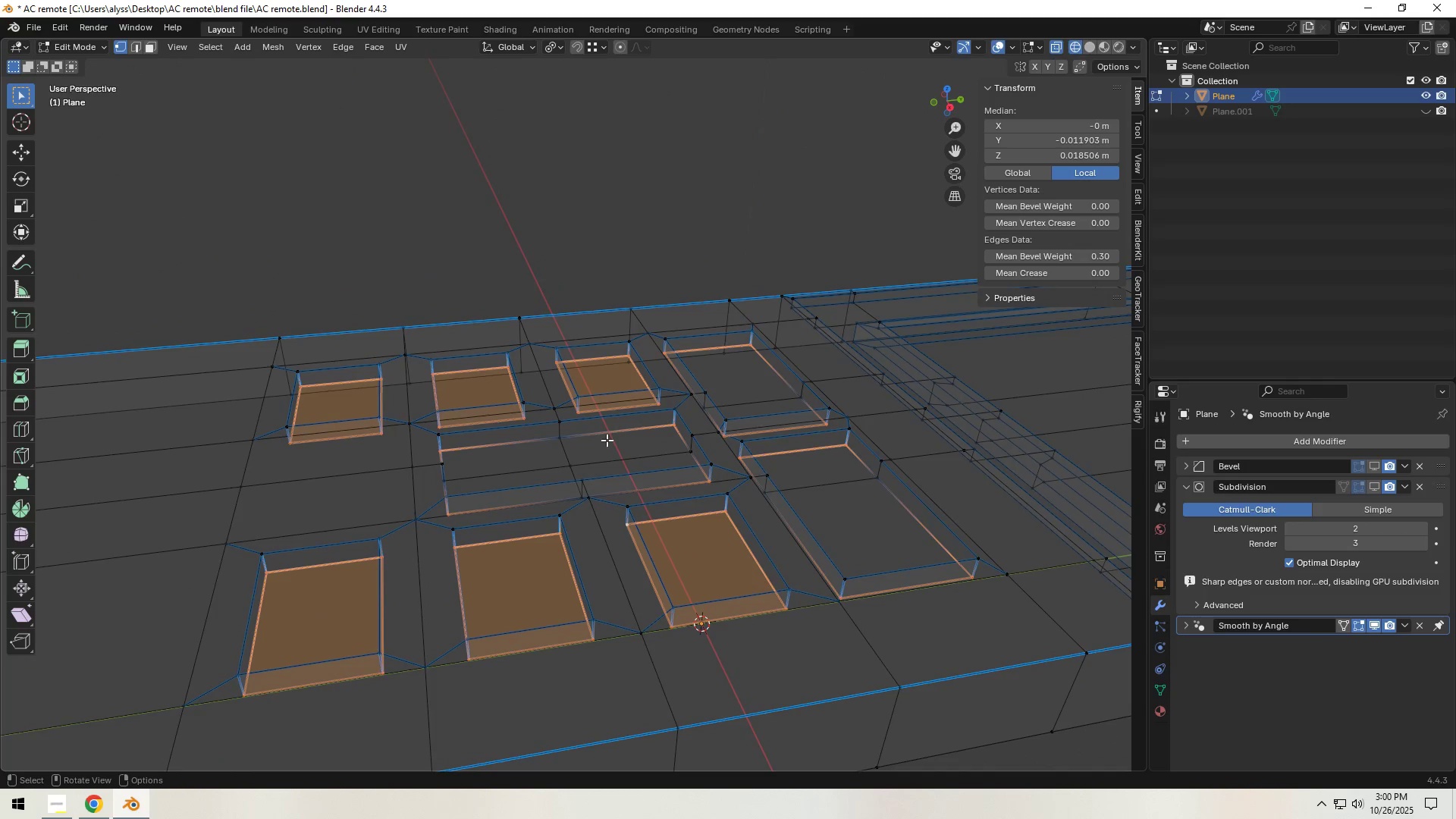 
key(Shift+D)
 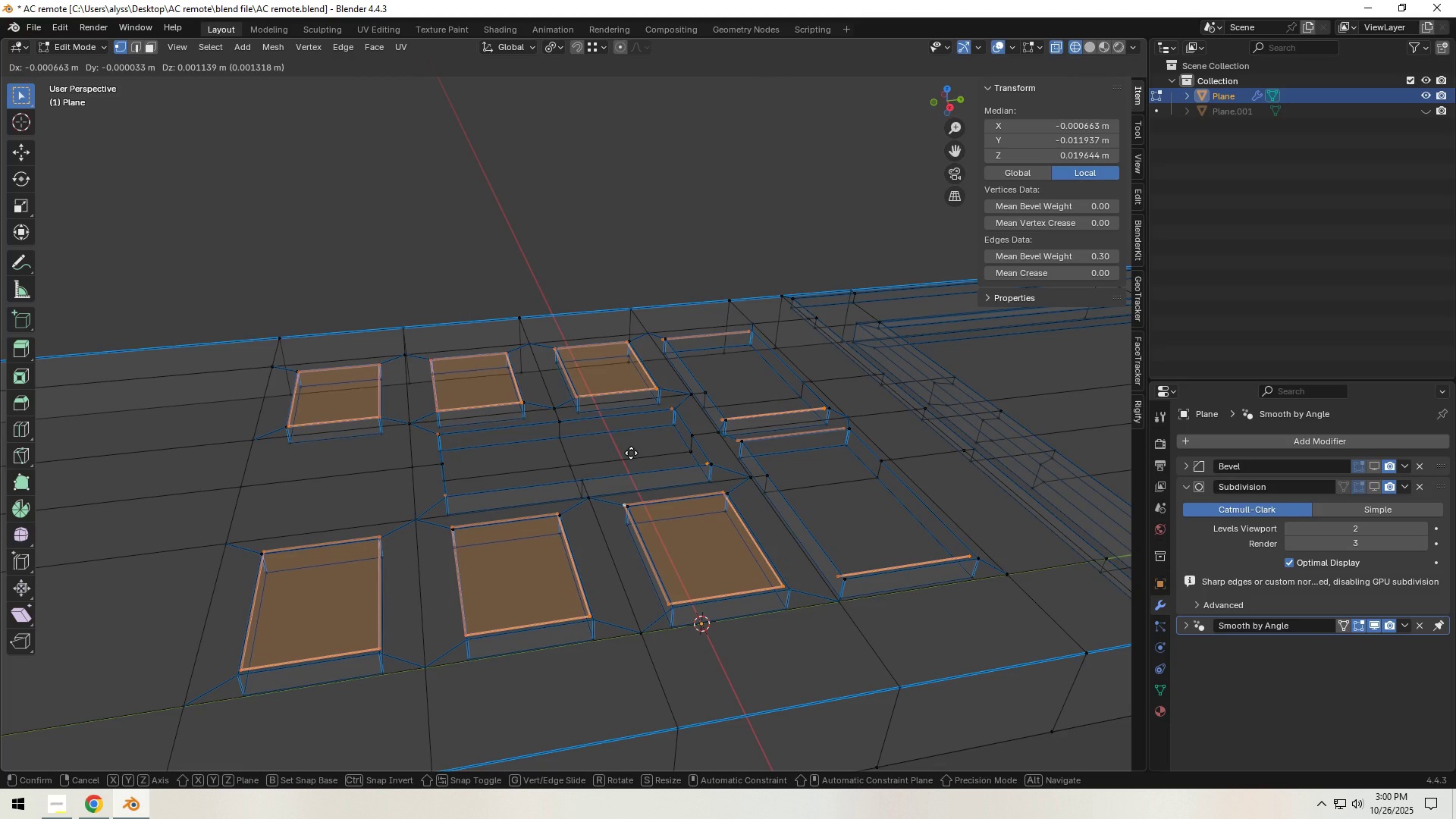 
right_click([631, 453])
 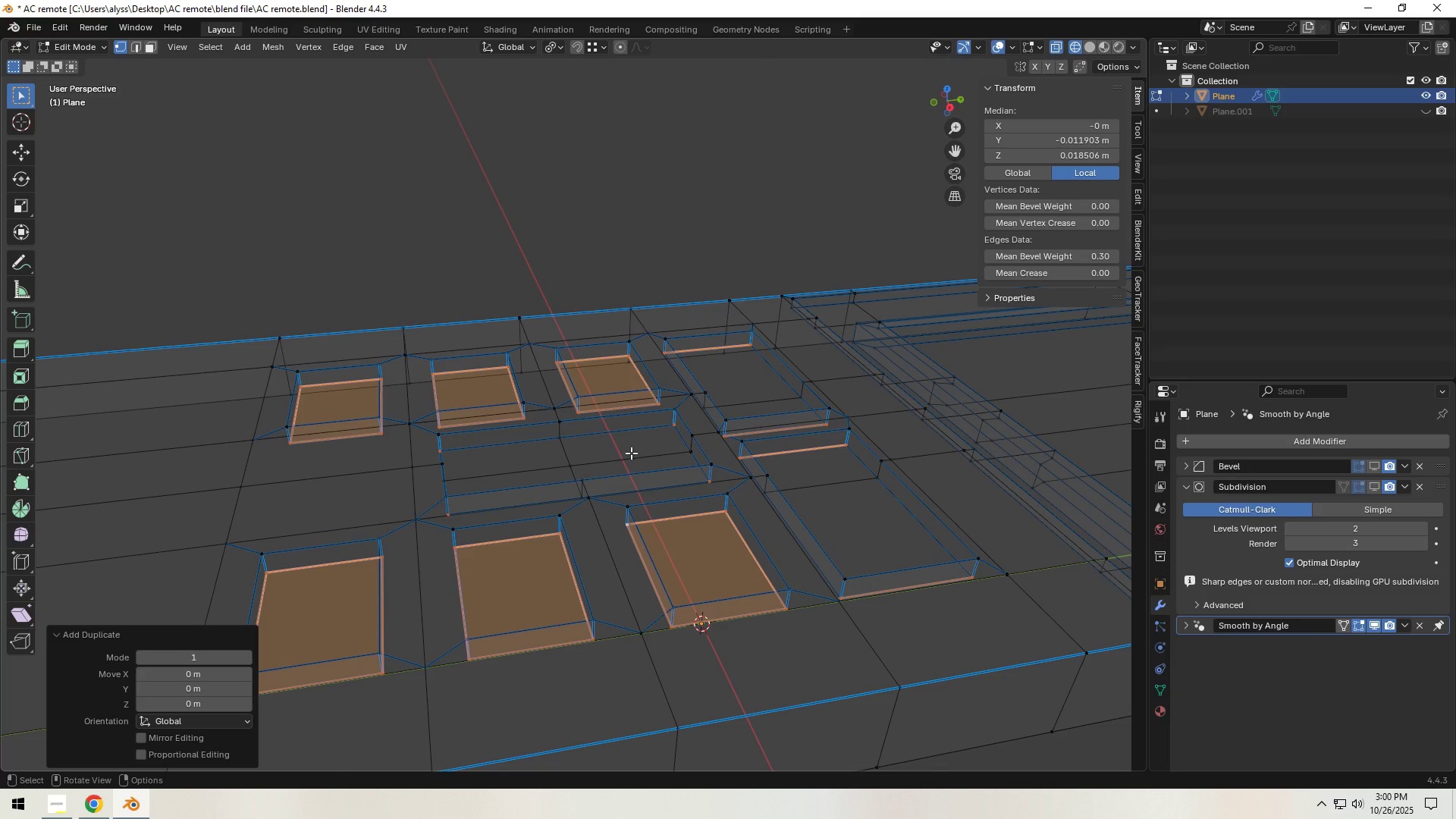 
key(P)
 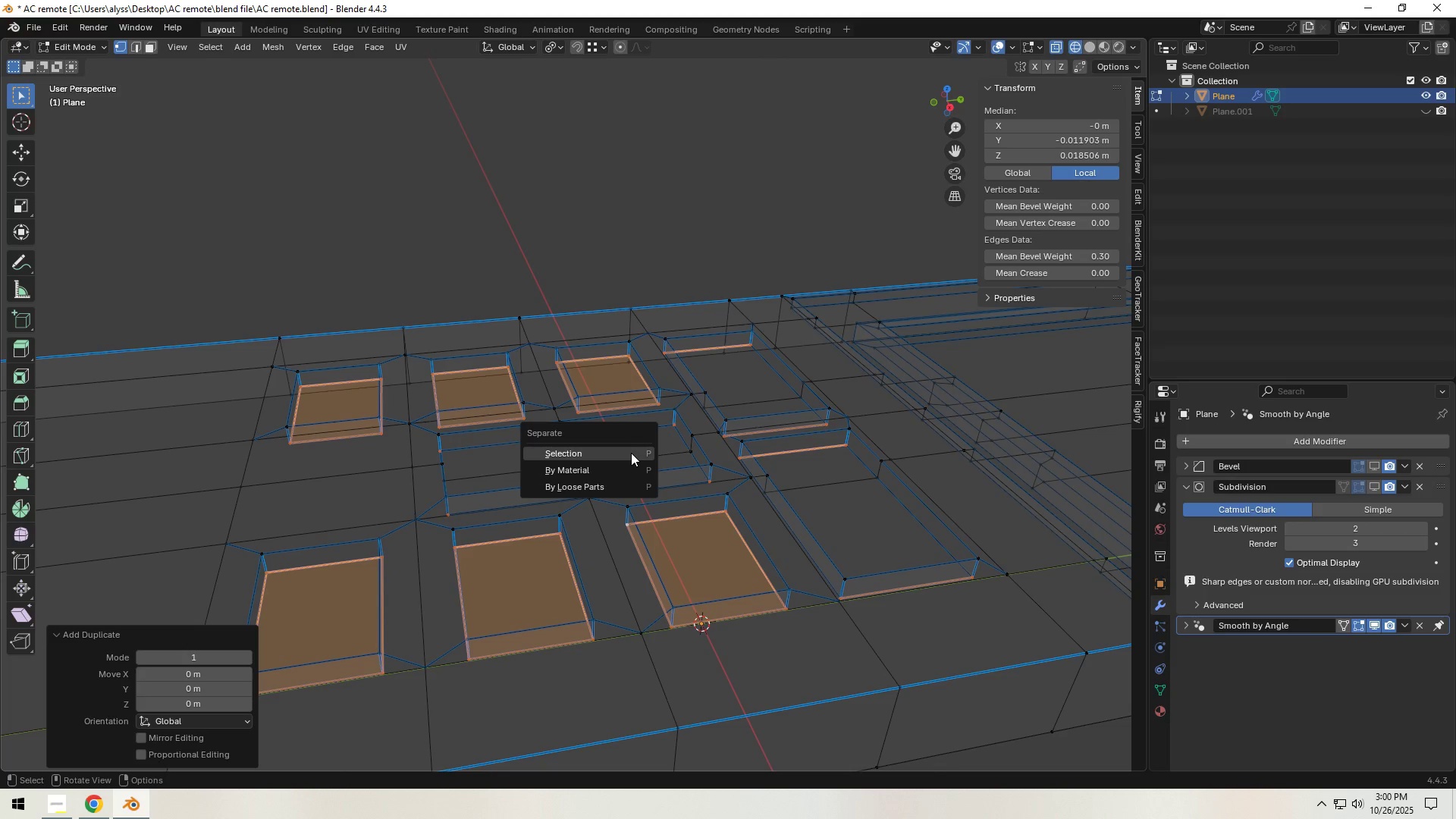 
left_click([631, 453])
 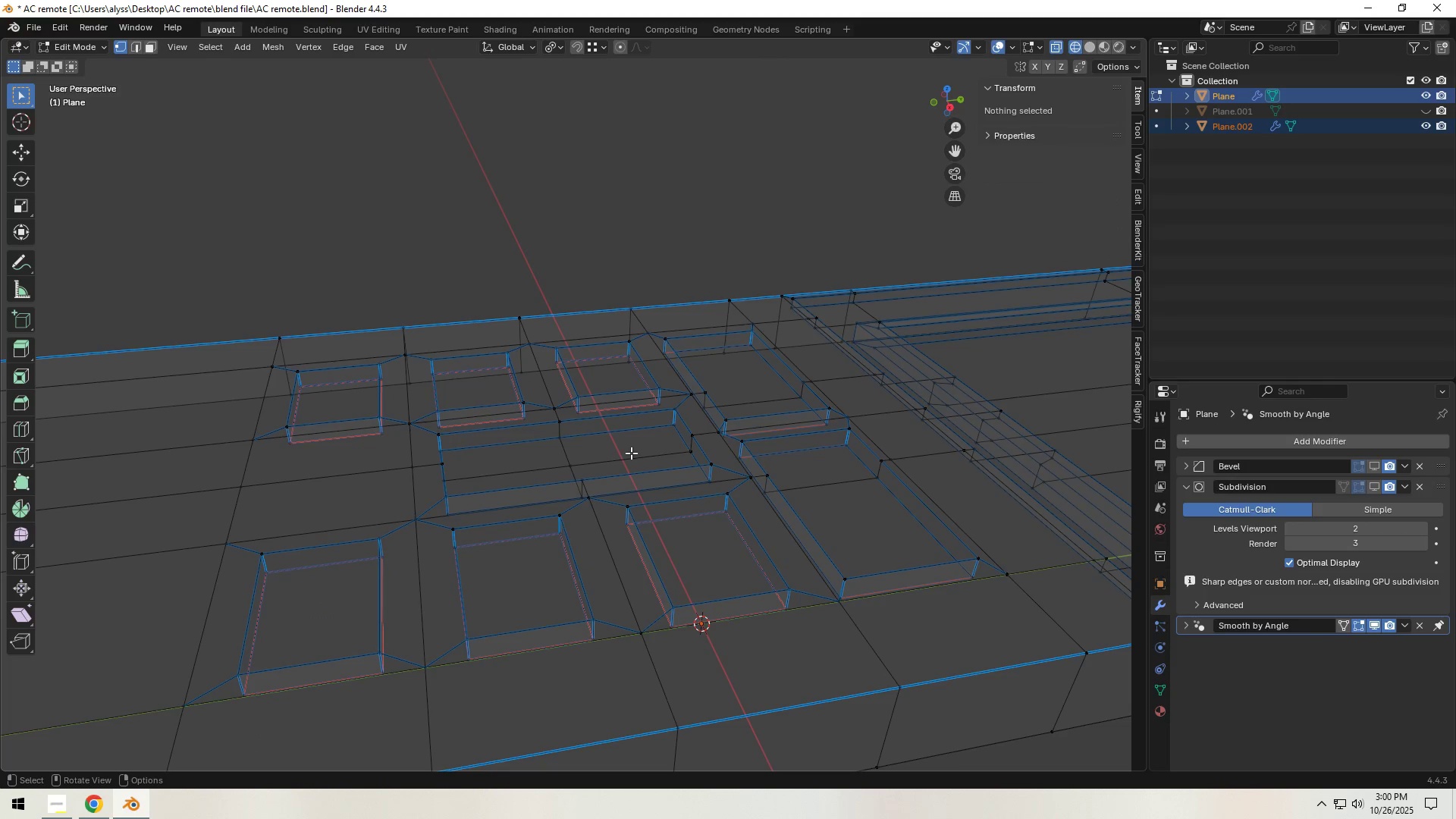 
key(Tab)
 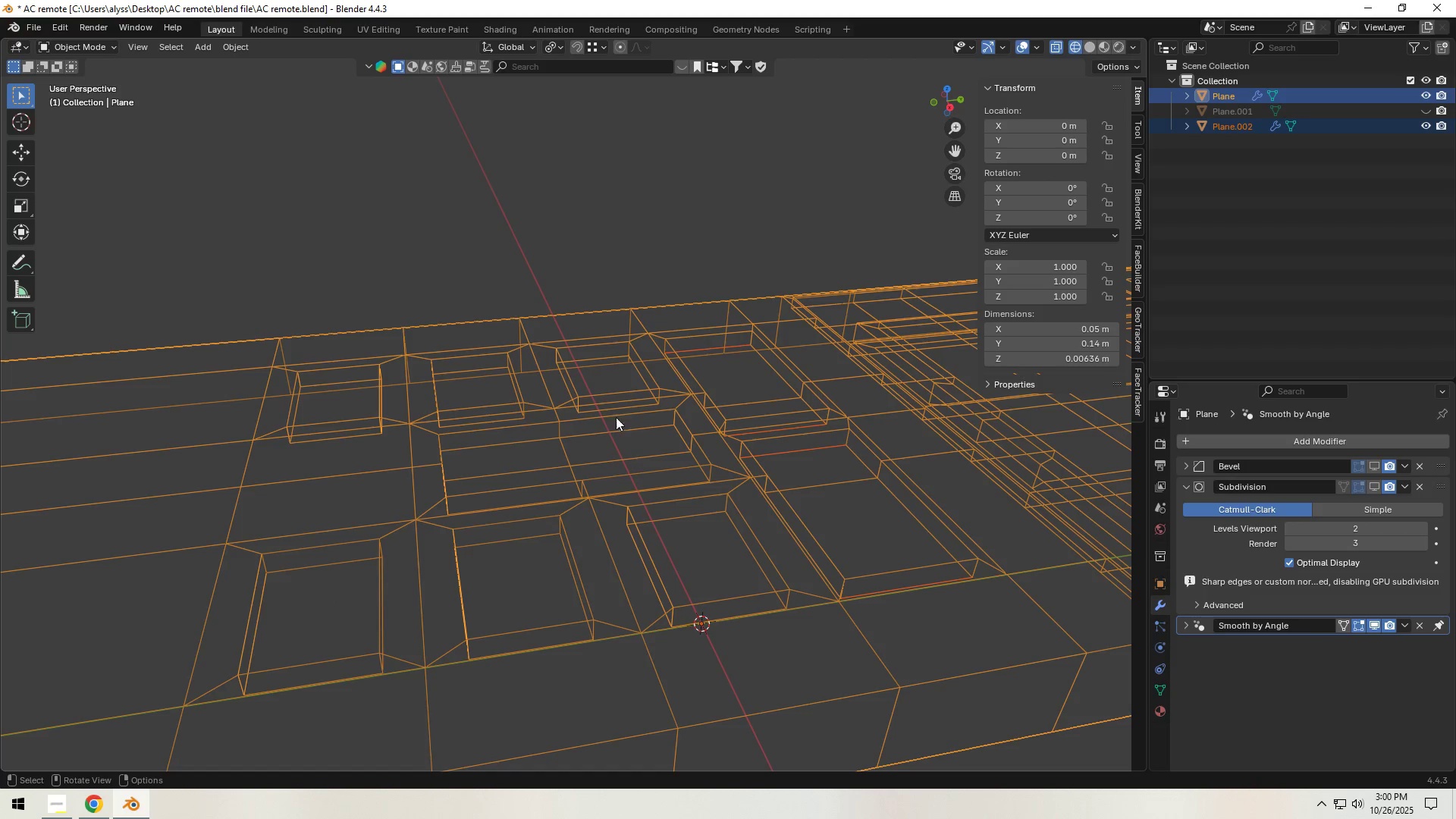 
left_click([554, 199])
 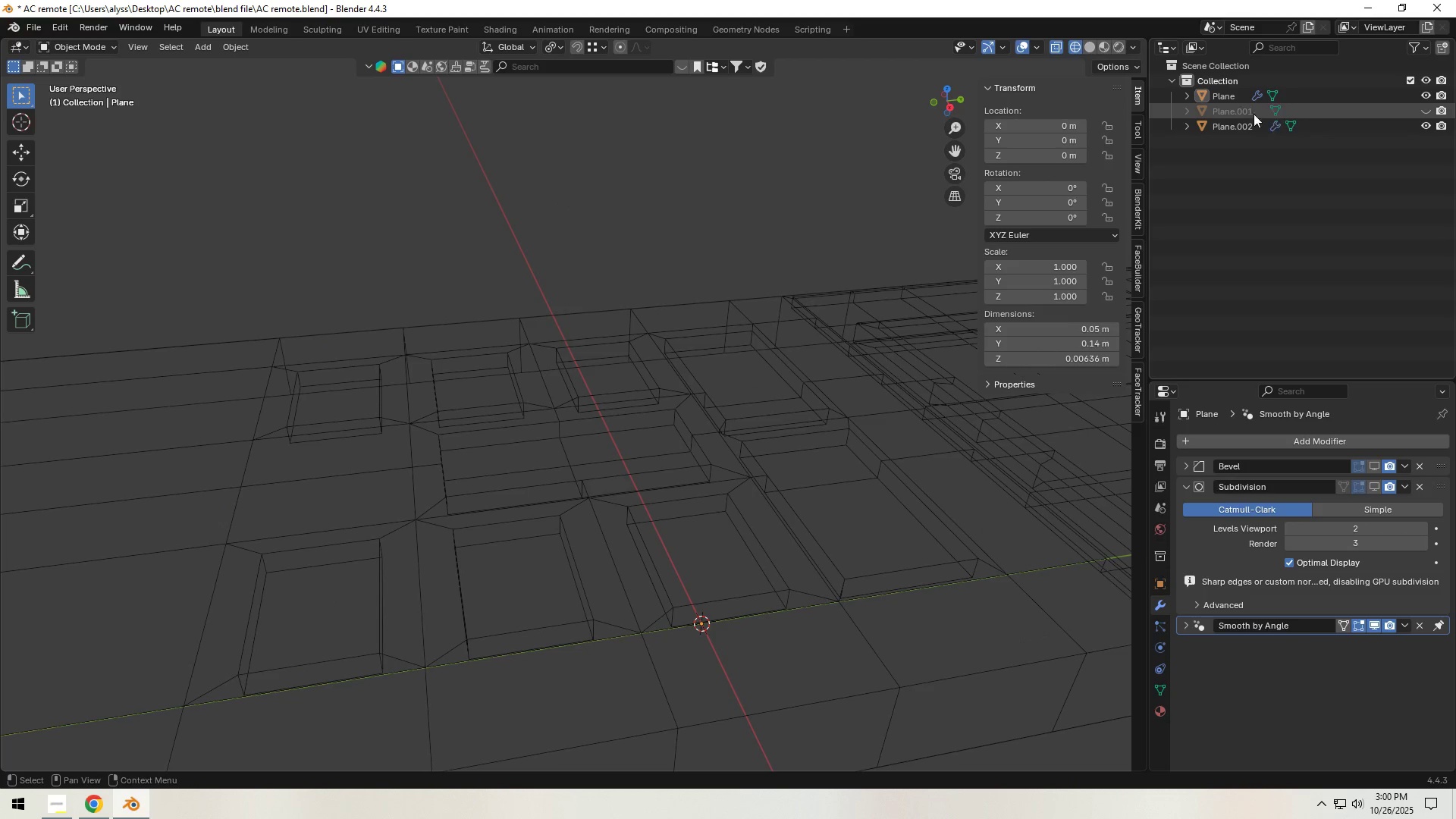 
left_click([1240, 122])
 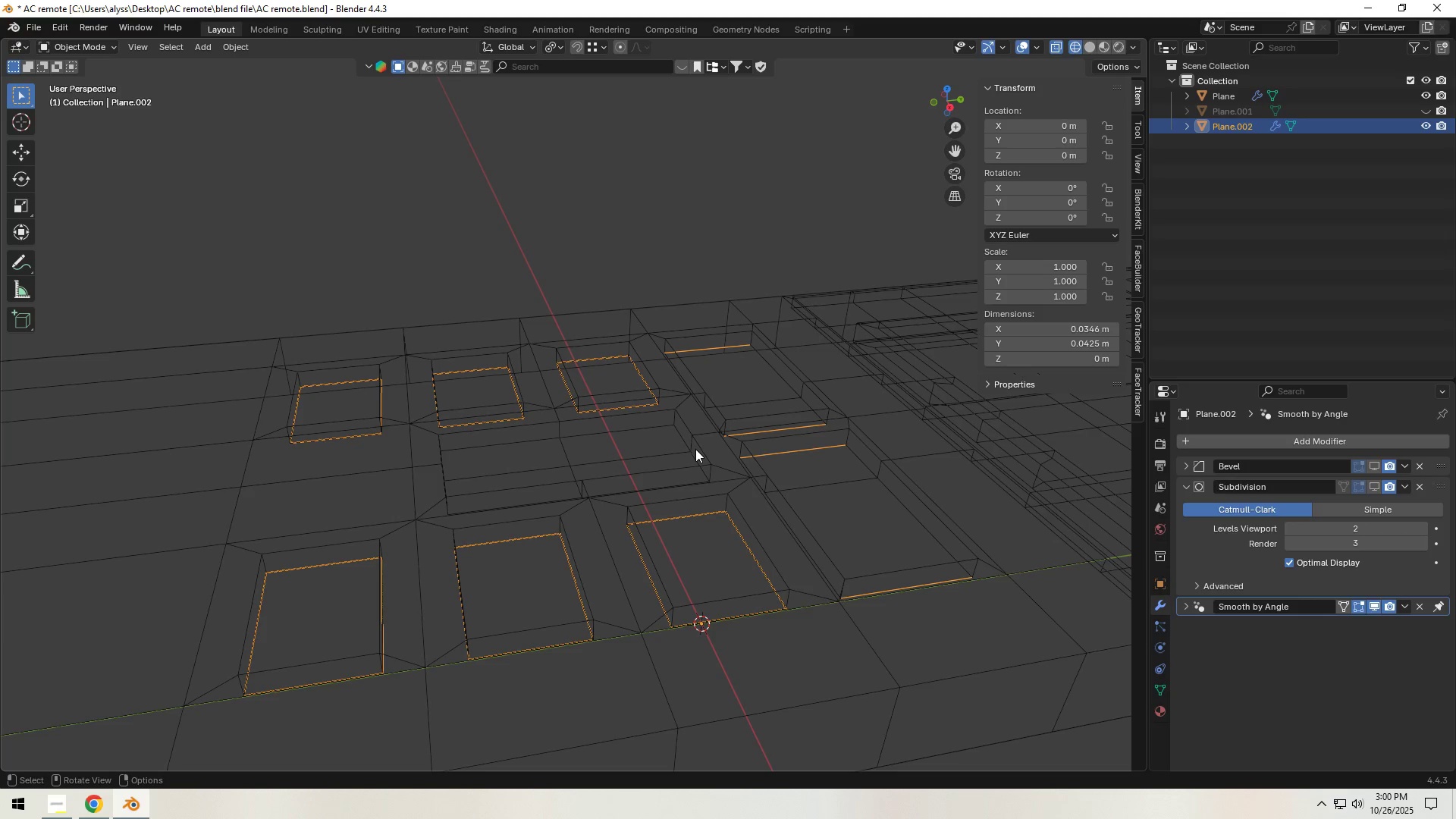 
type([F2]buttons)
 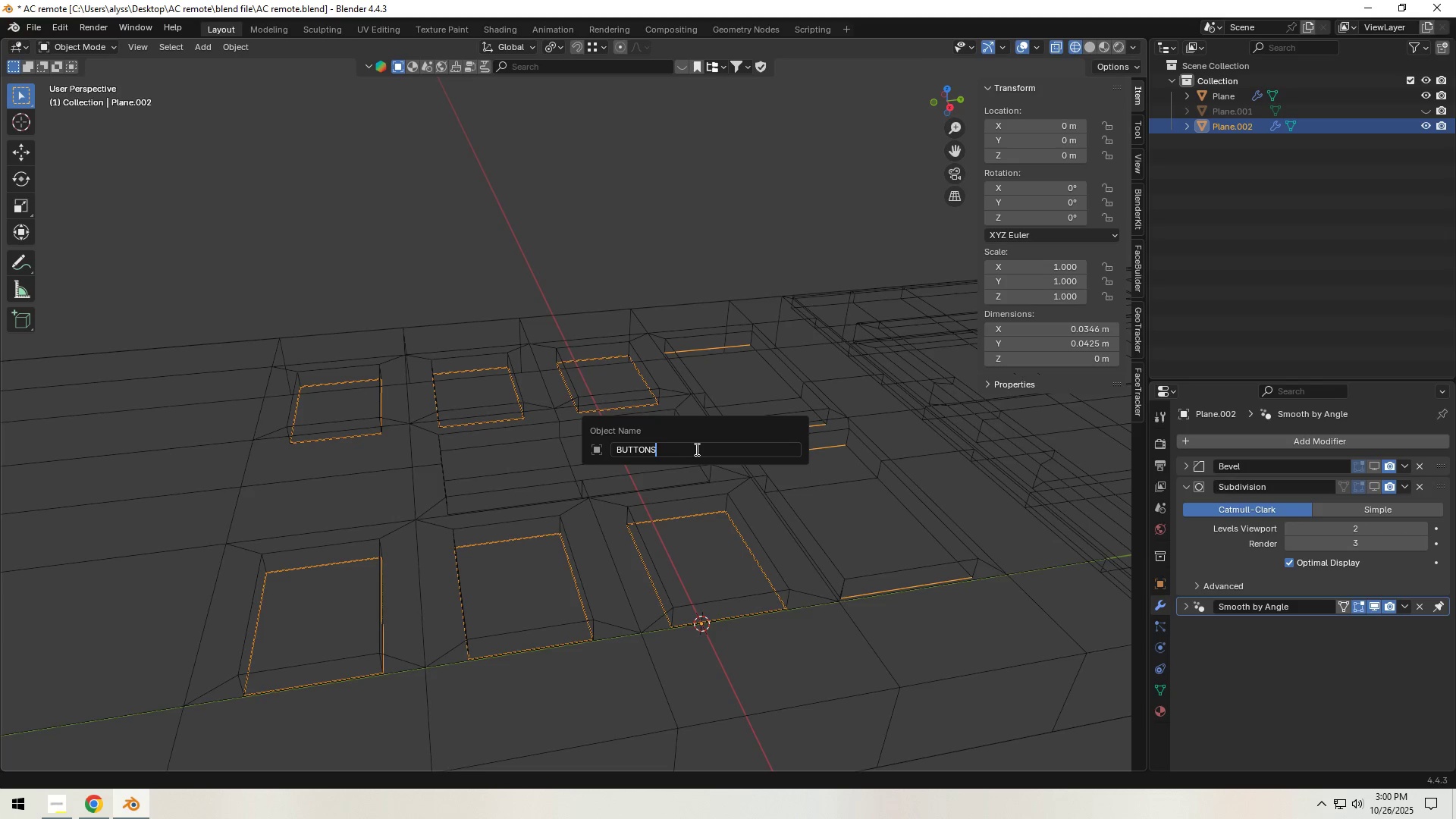 
key(Enter)
 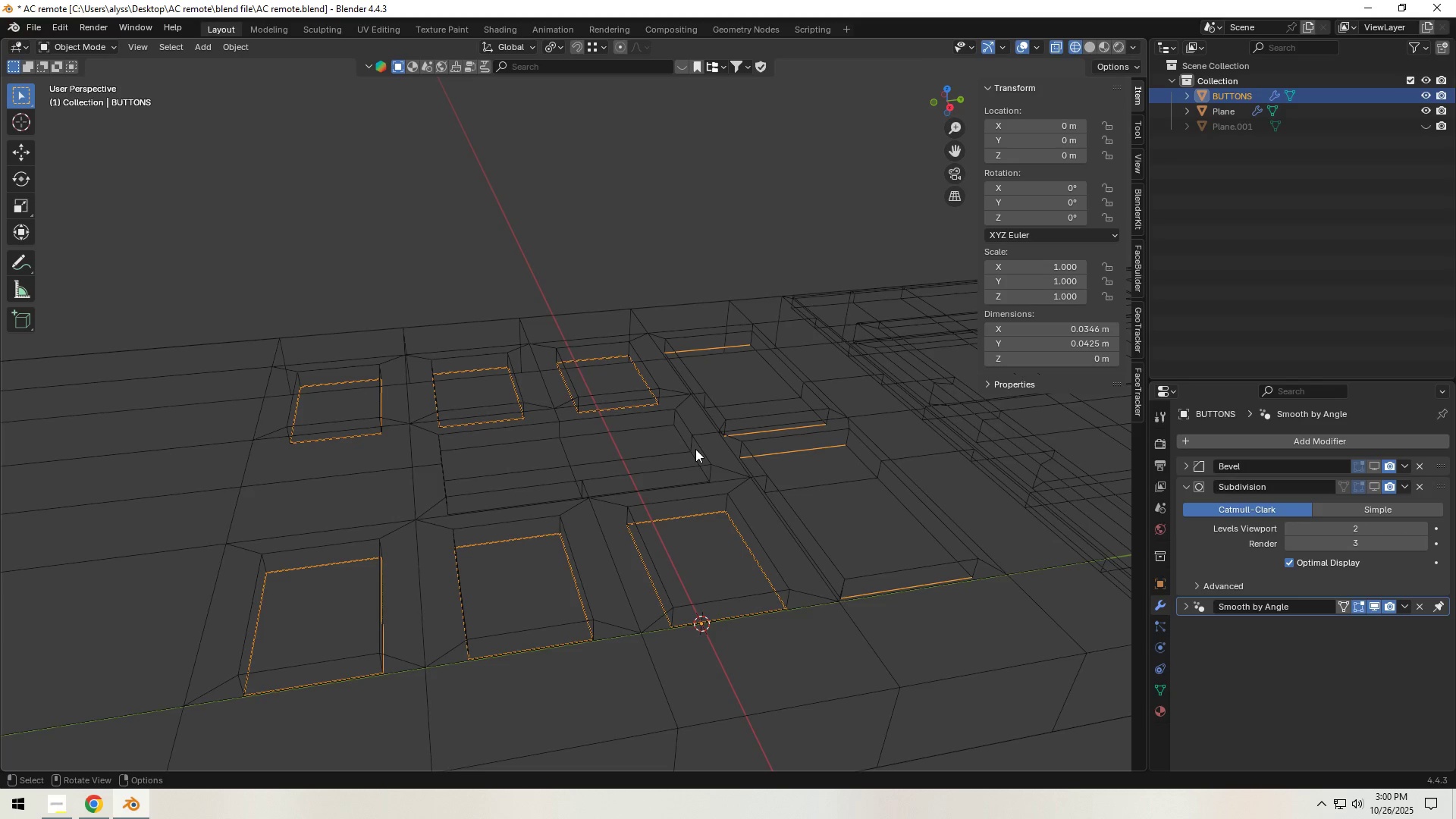 
key(Tab)
 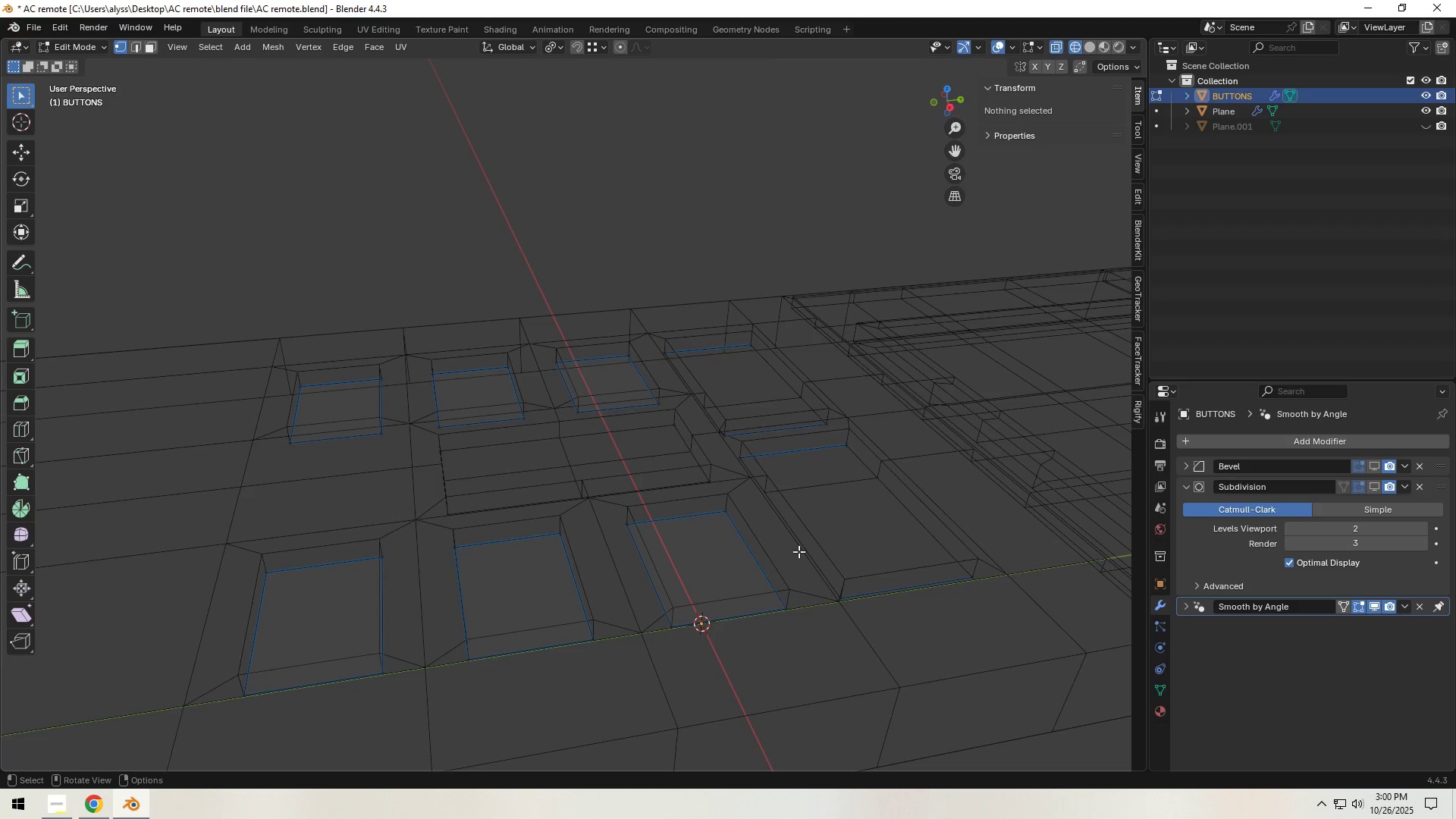 
left_click([819, 614])
 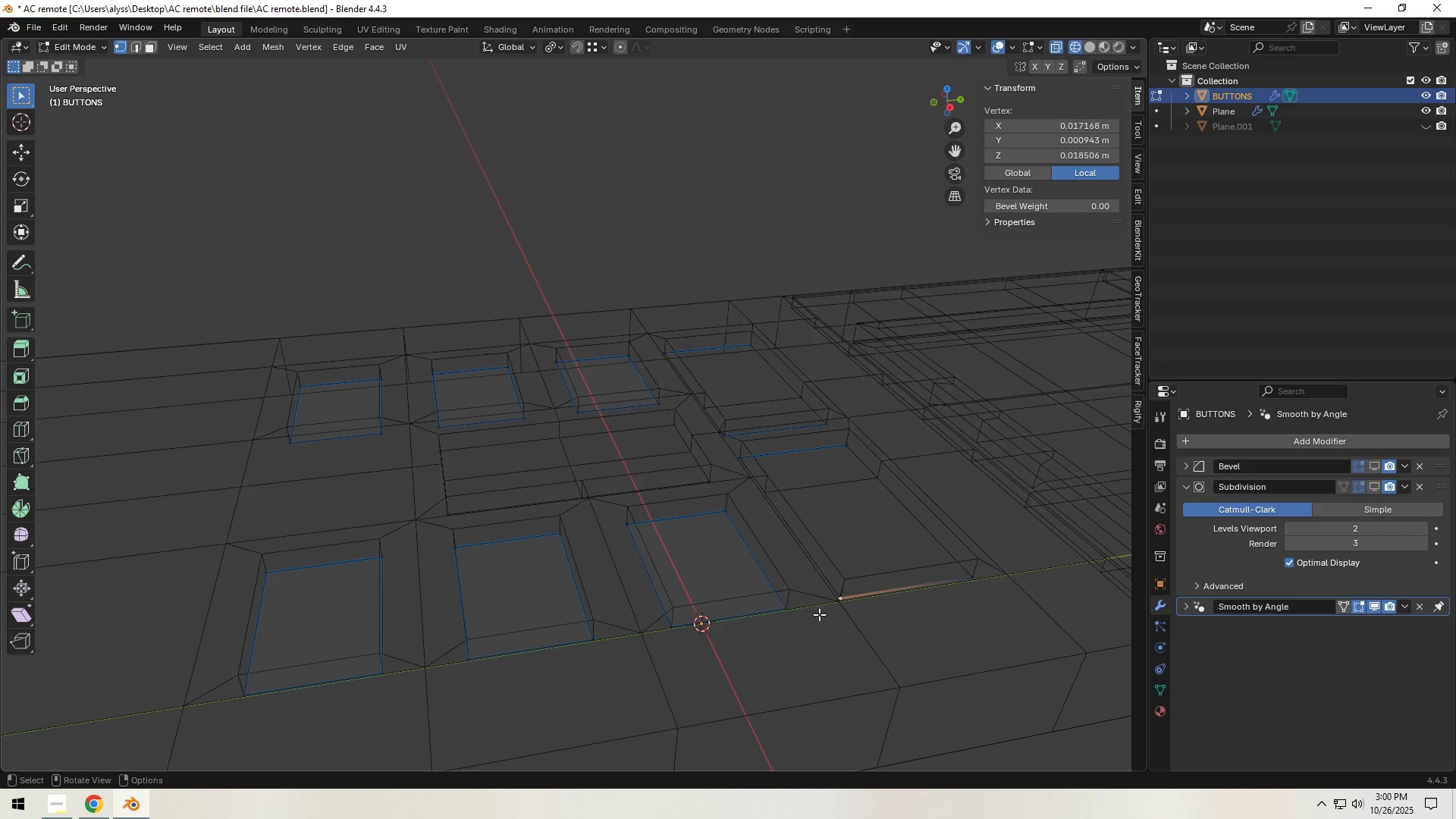 
key(Tab)
 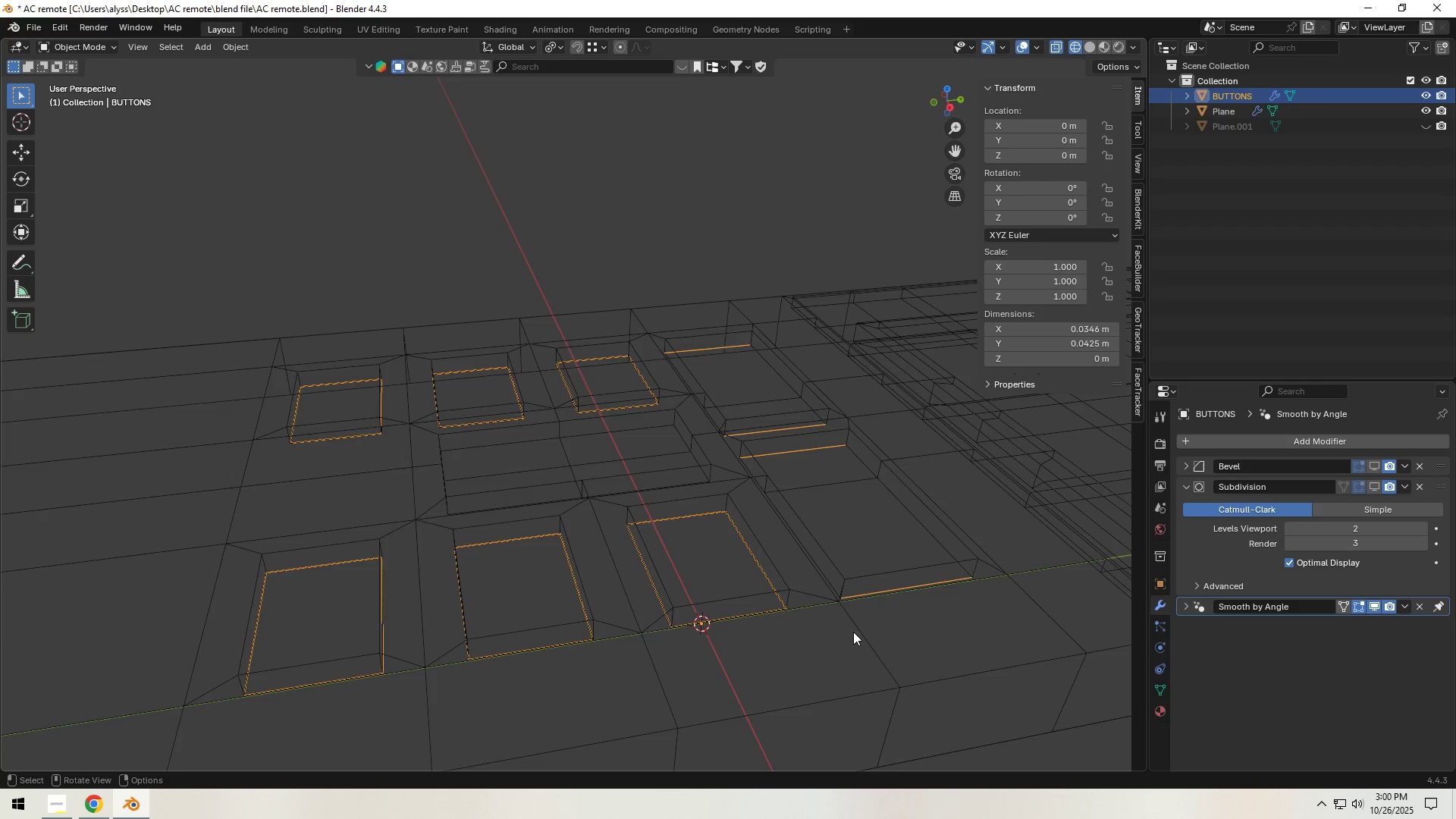 
left_click([855, 633])
 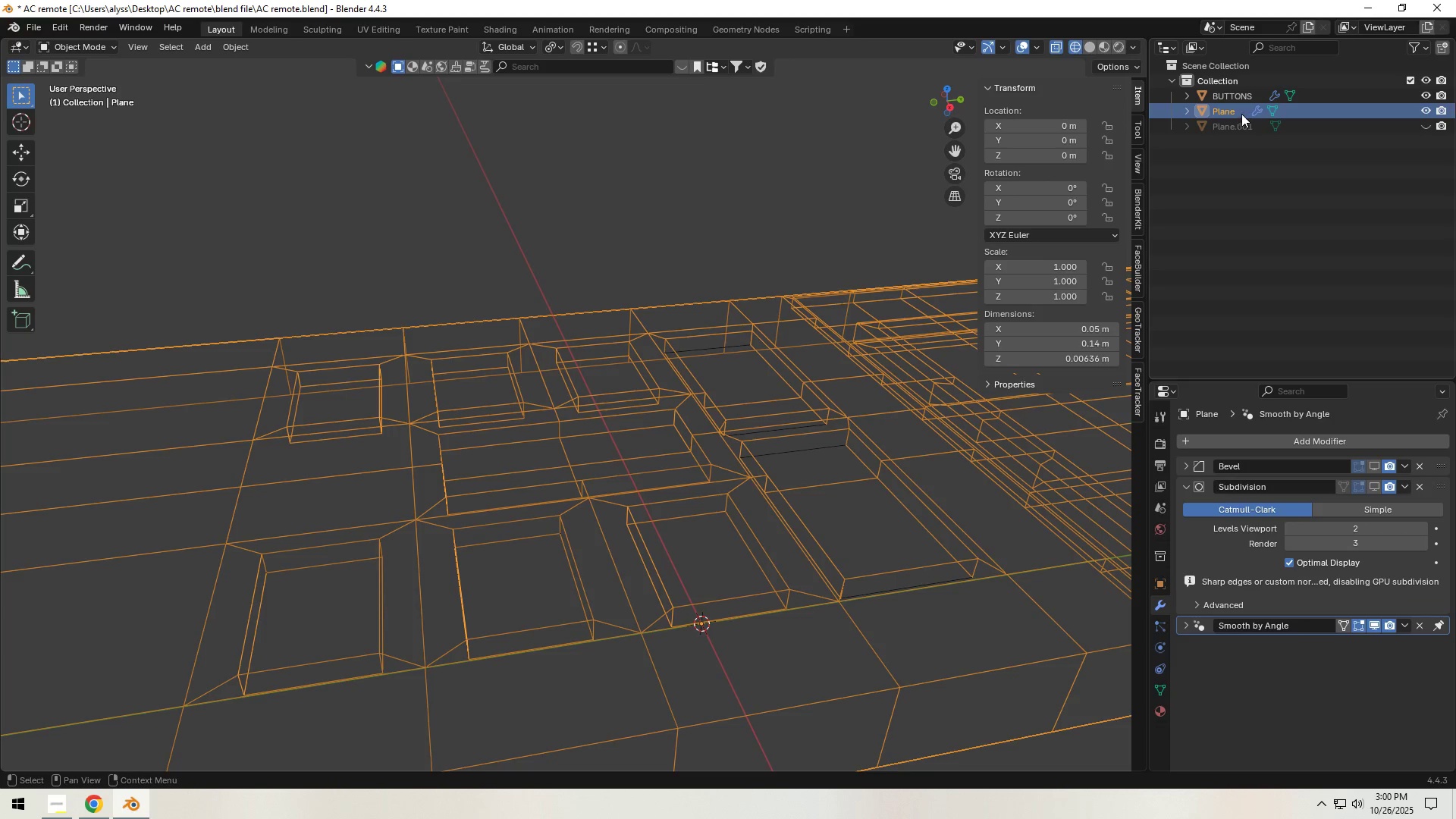 
double_click([1230, 109])
 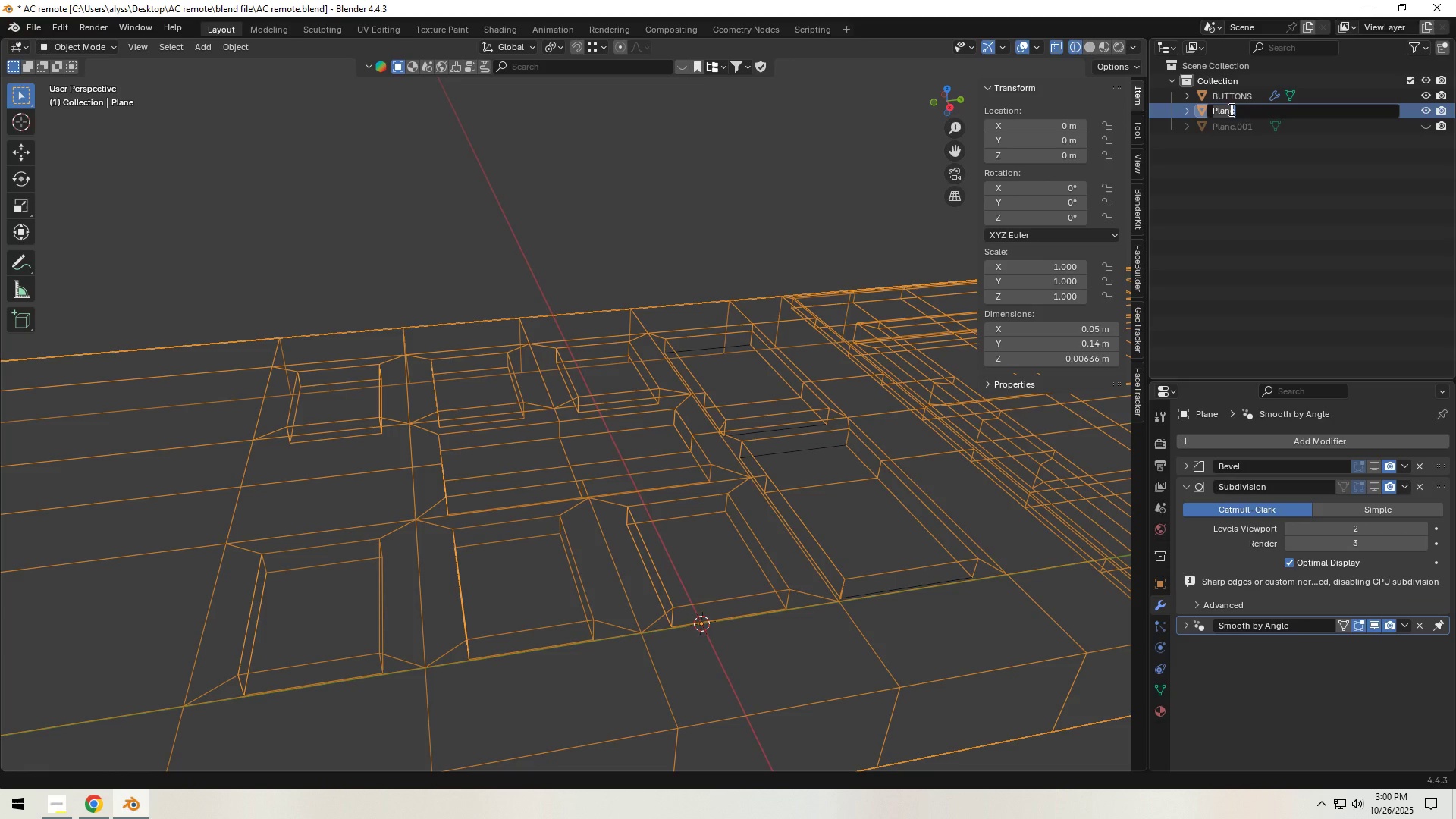 
type(front l)
key(Backspace)
type(plate)
 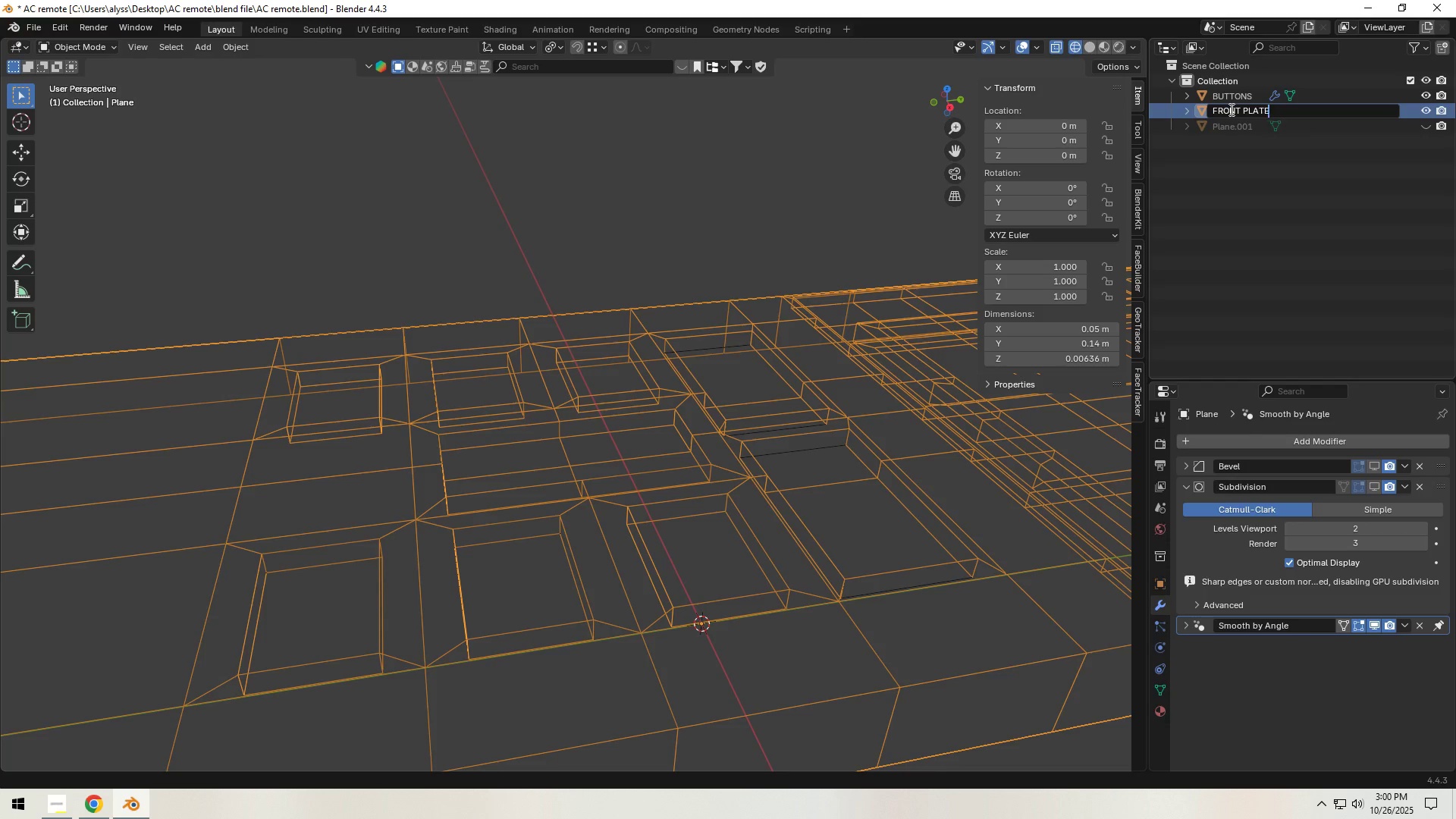 
key(Enter)
 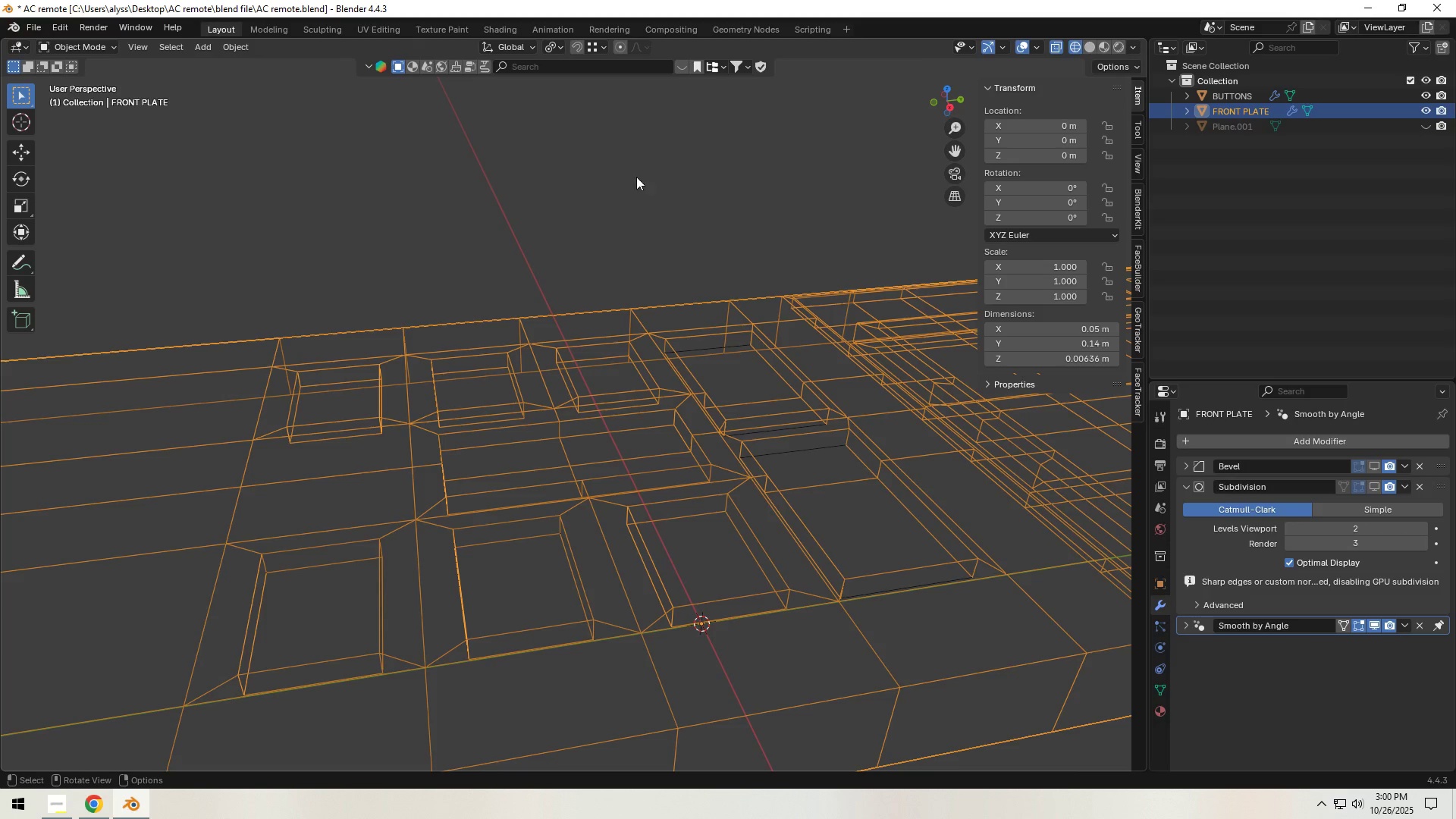 
left_click([641, 184])
 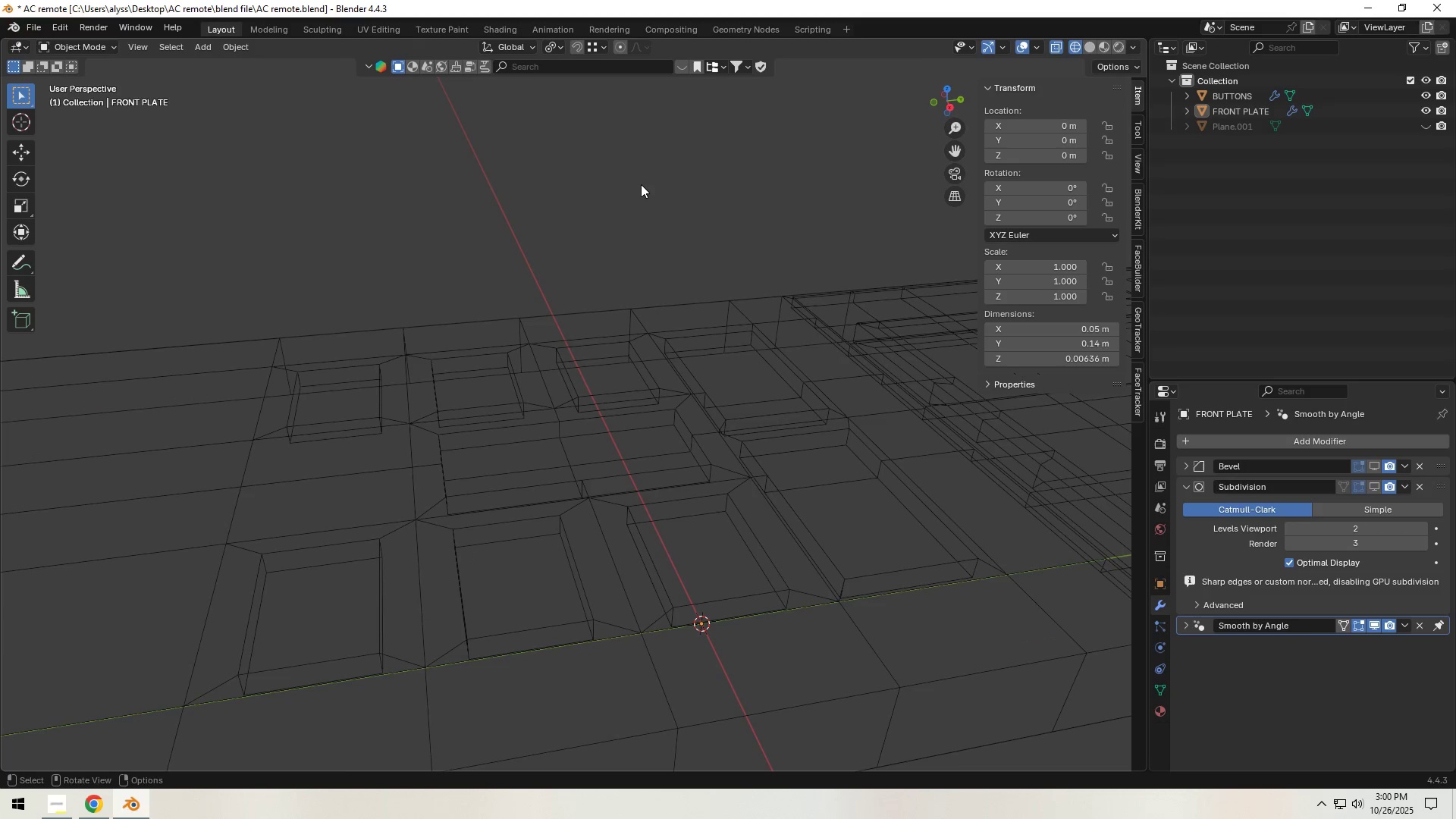 
key(Control+S)
 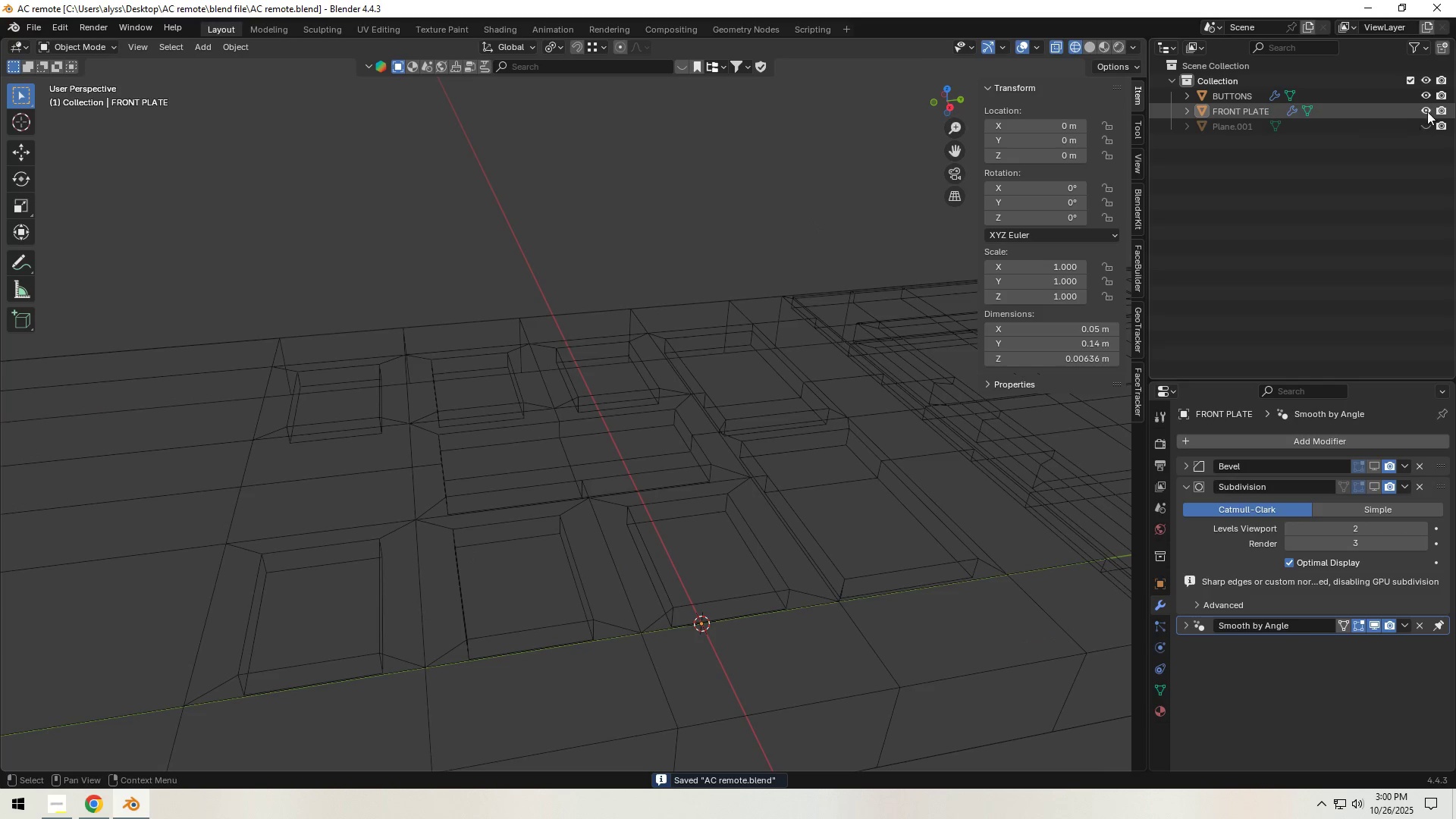 
key(Z)
 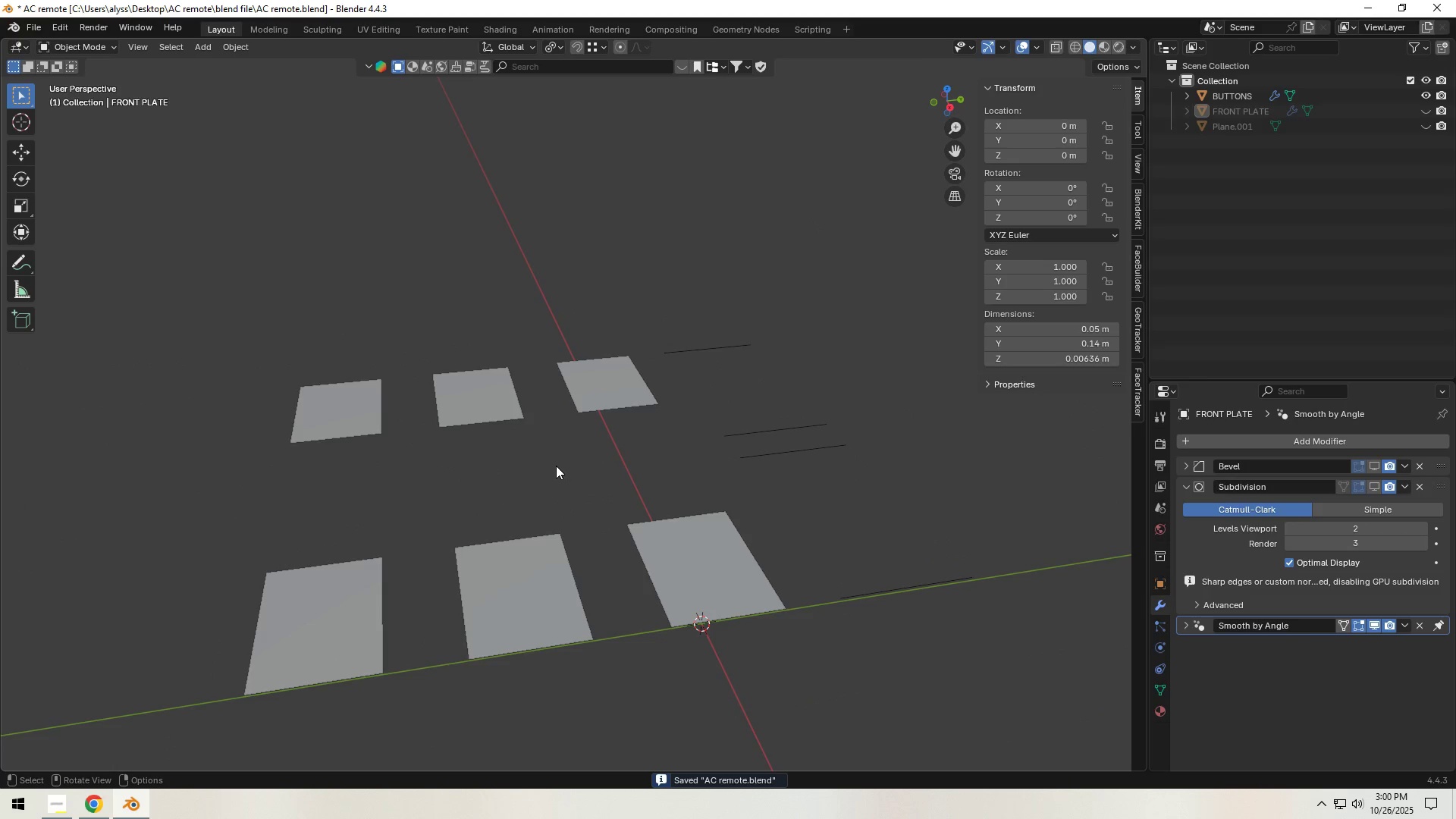 
double_click([509, 560])
 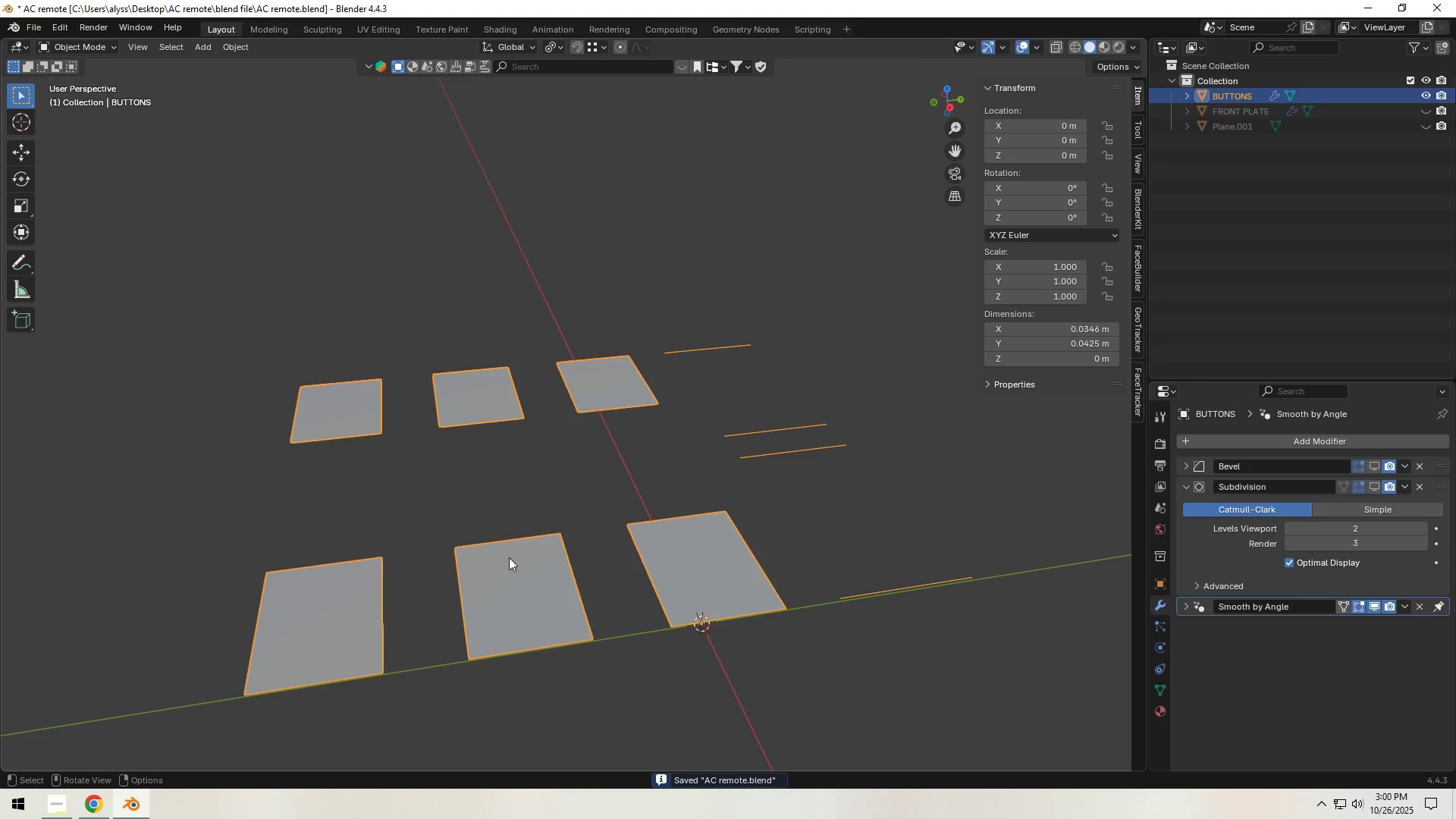 
key(Tab)
 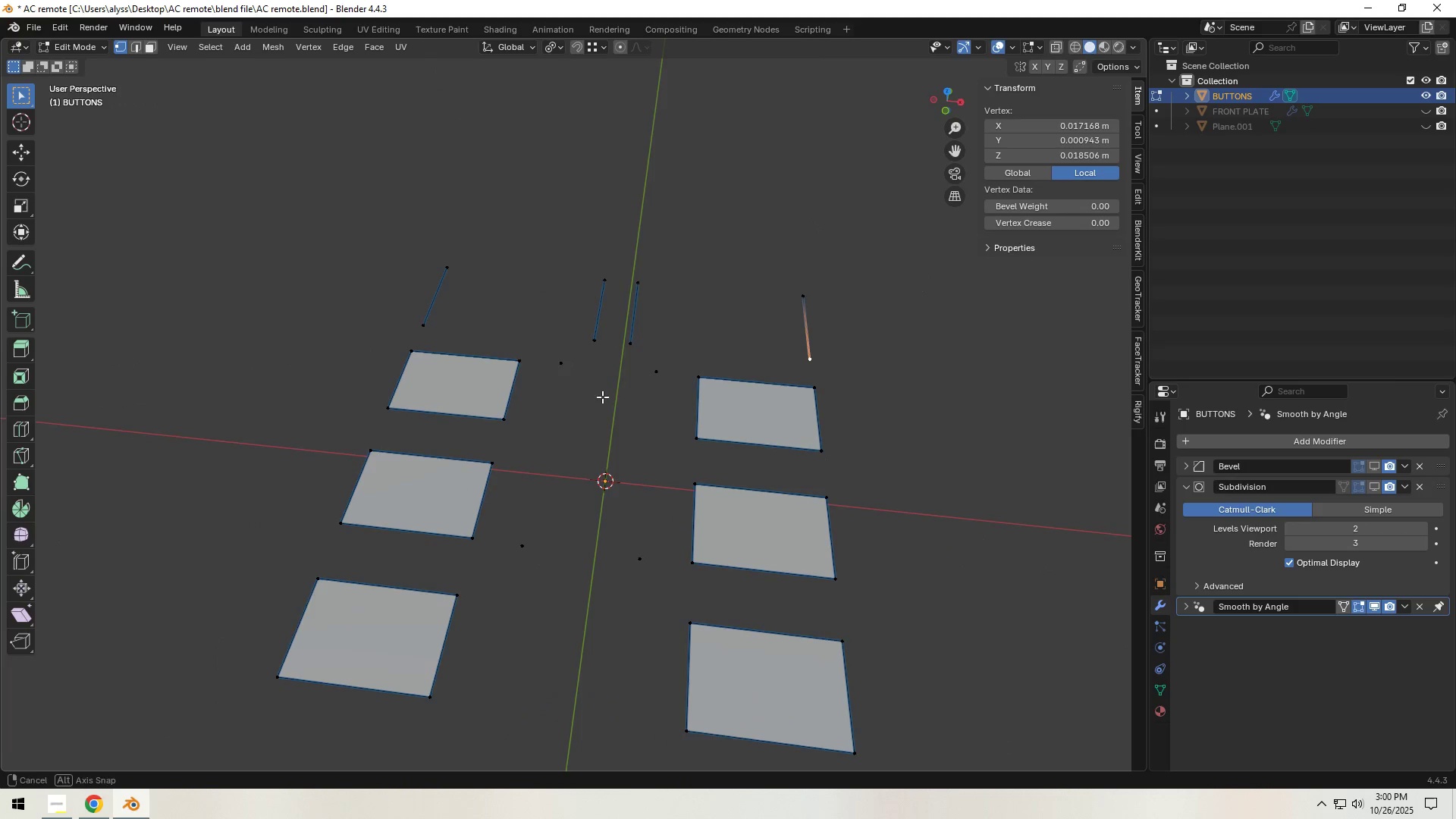 
left_click([634, 554])
 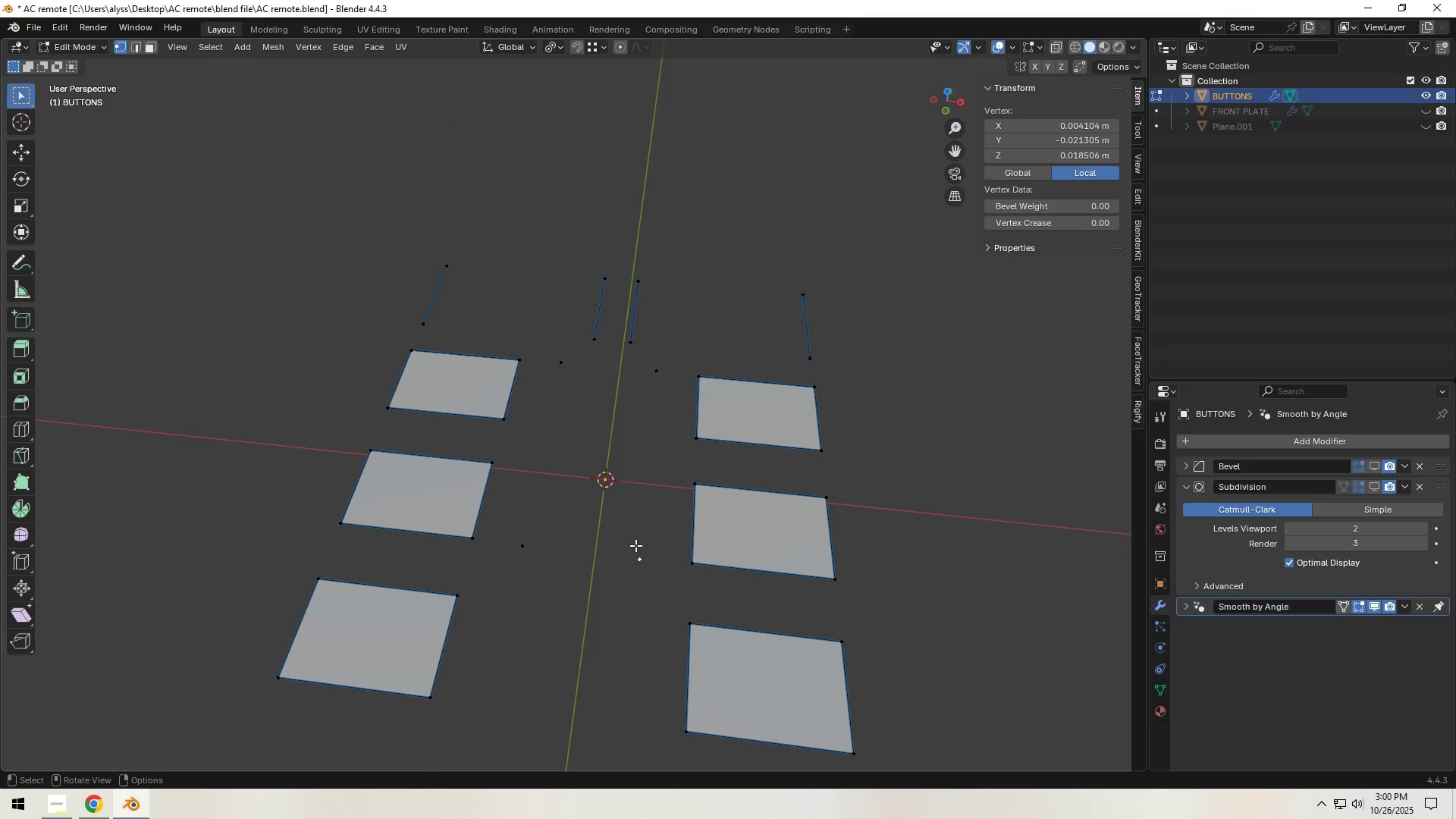 
hold_key(key=ShiftLeft, duration=1.5)
left_click([653, 374])
 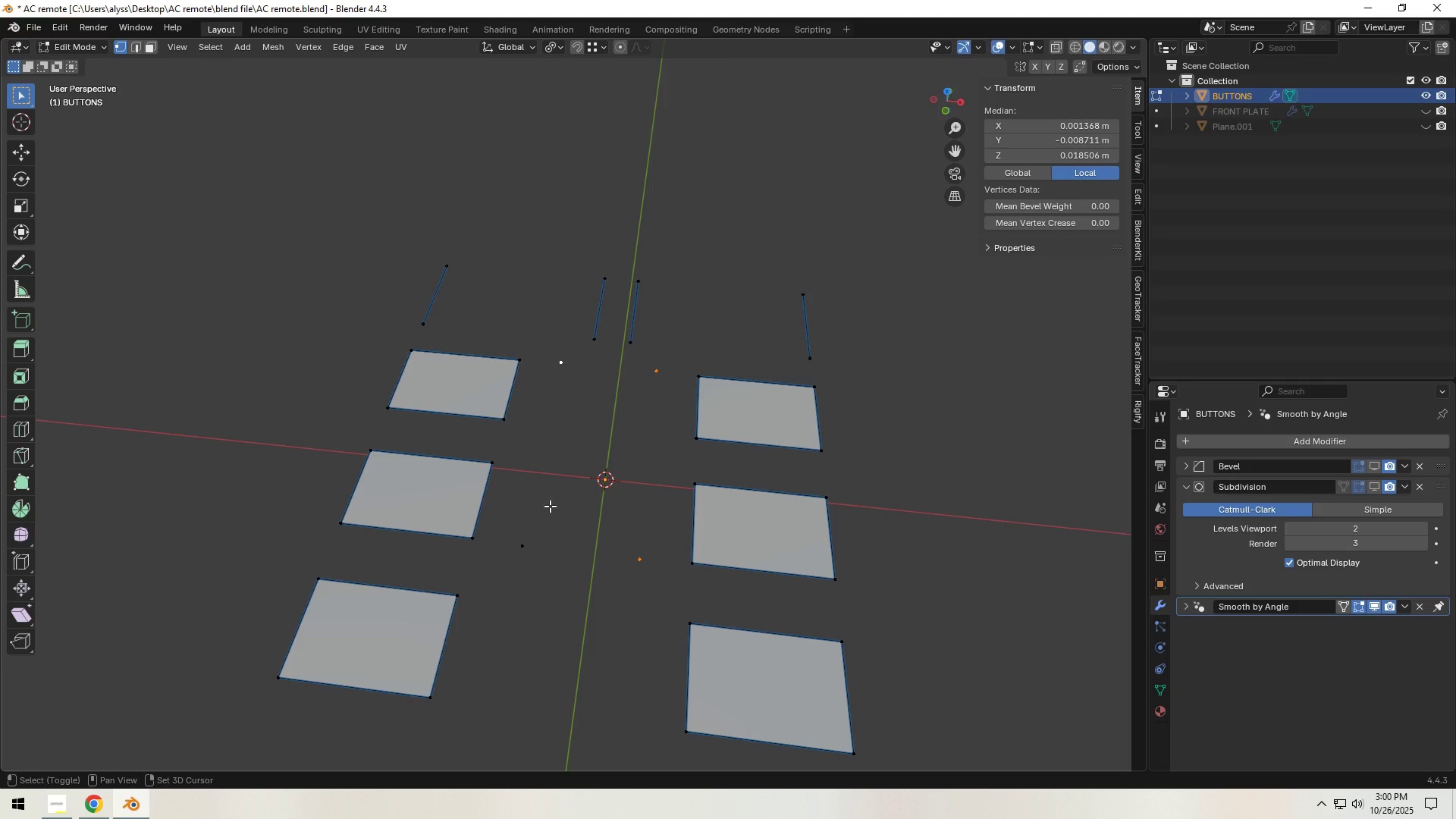 
left_click([527, 547])
 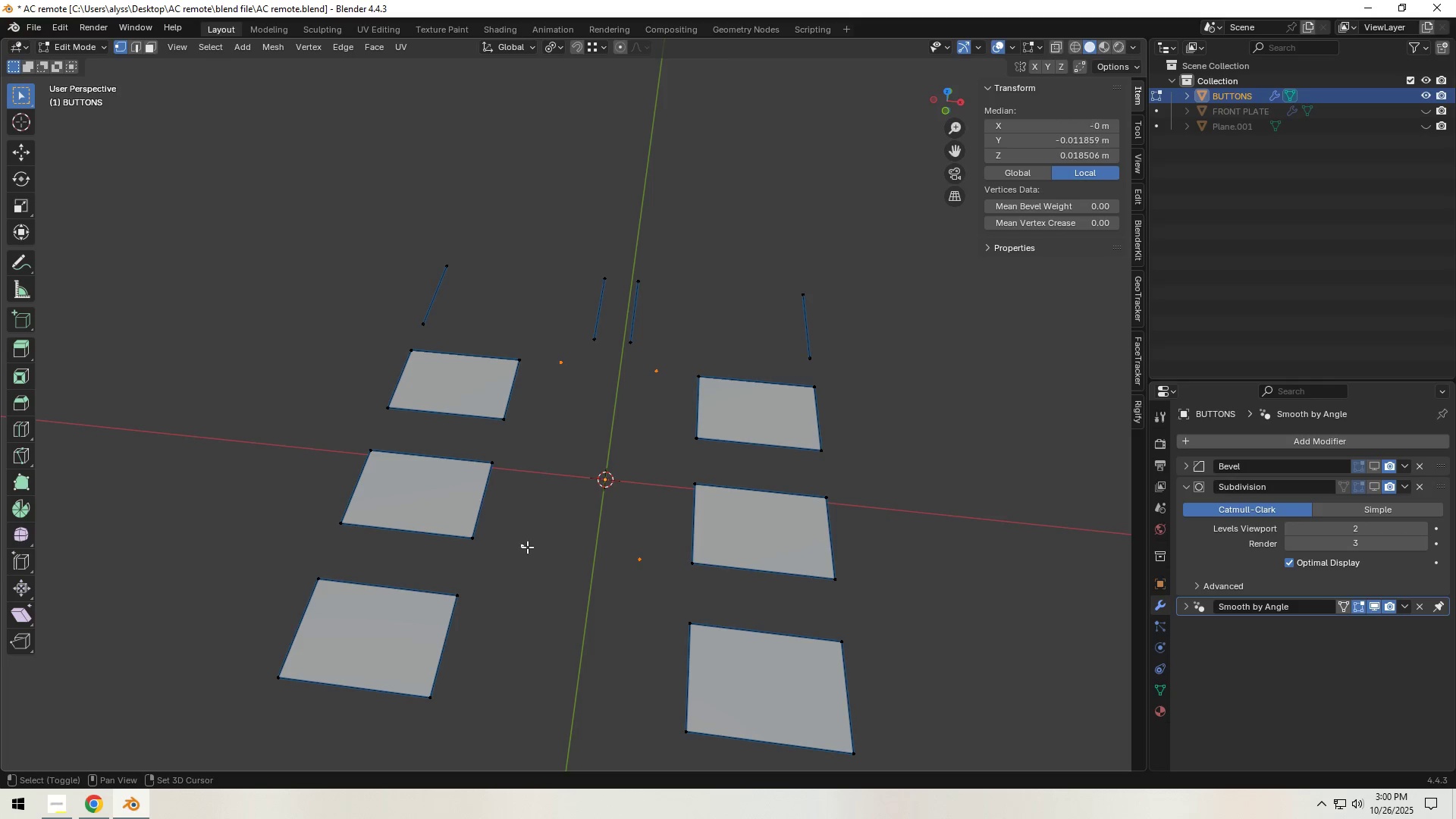 
key(Shift+ShiftLeft)
 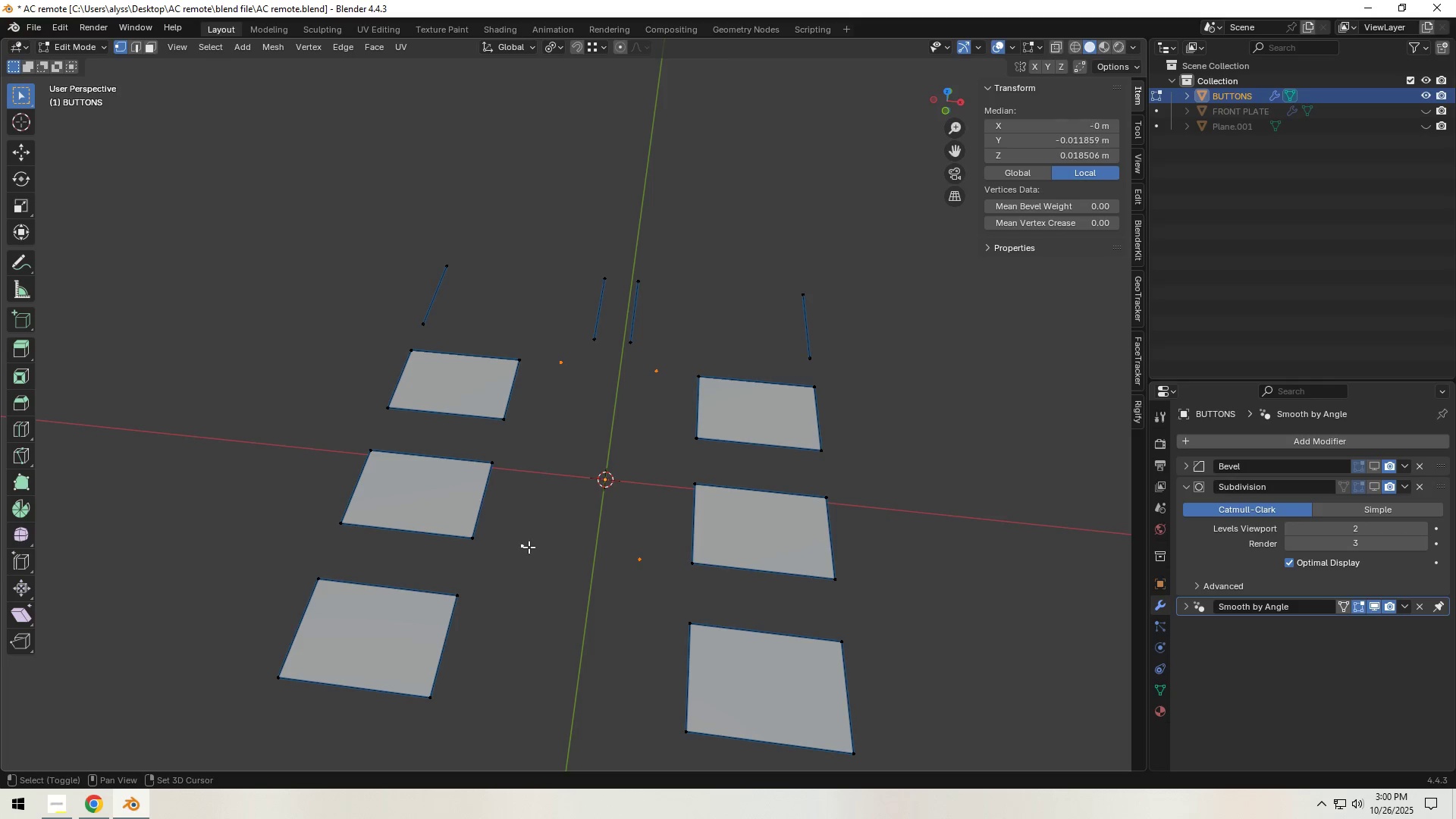 
key(Shift+ShiftLeft)
 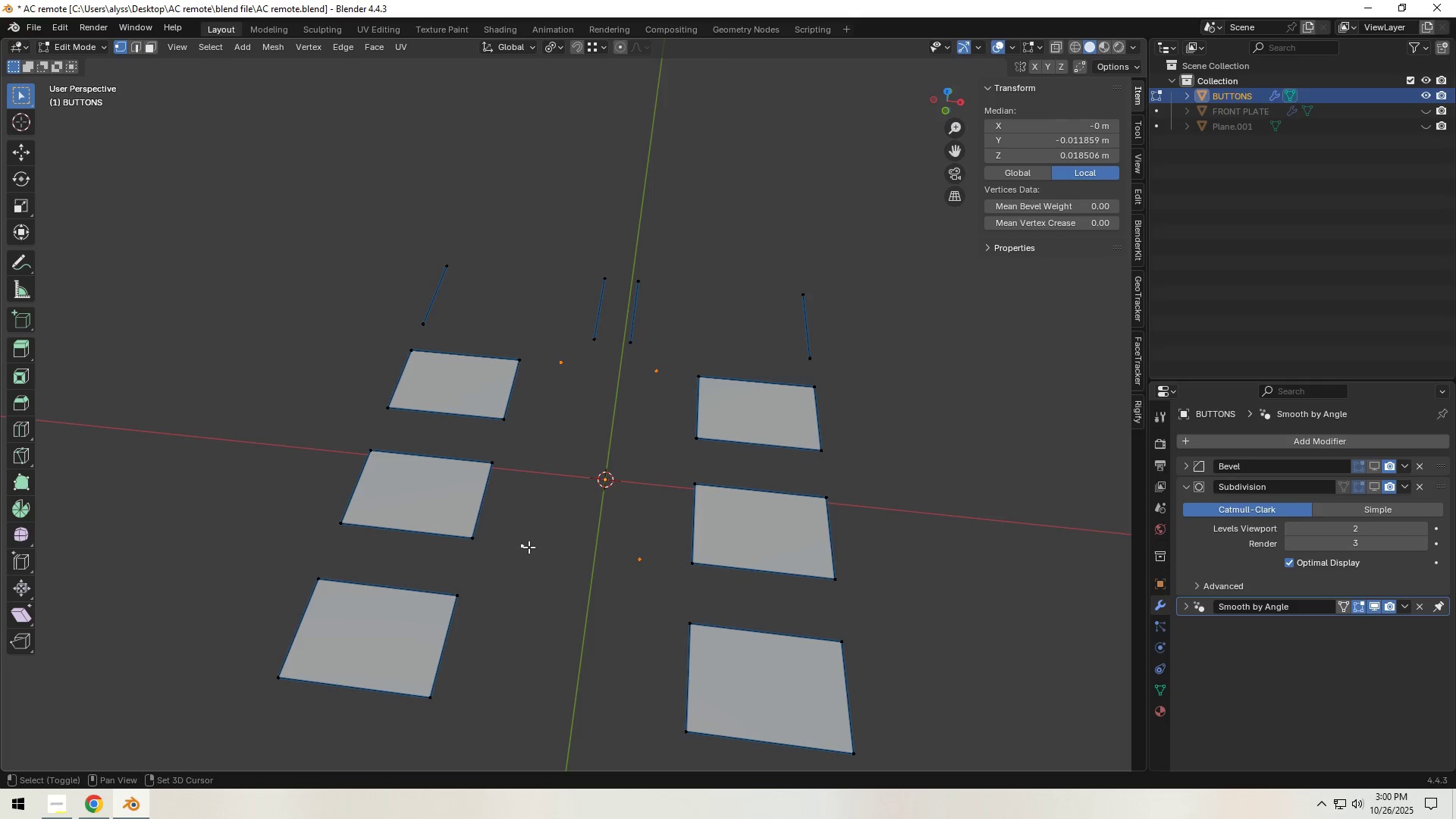 
key(Shift+ShiftLeft)
 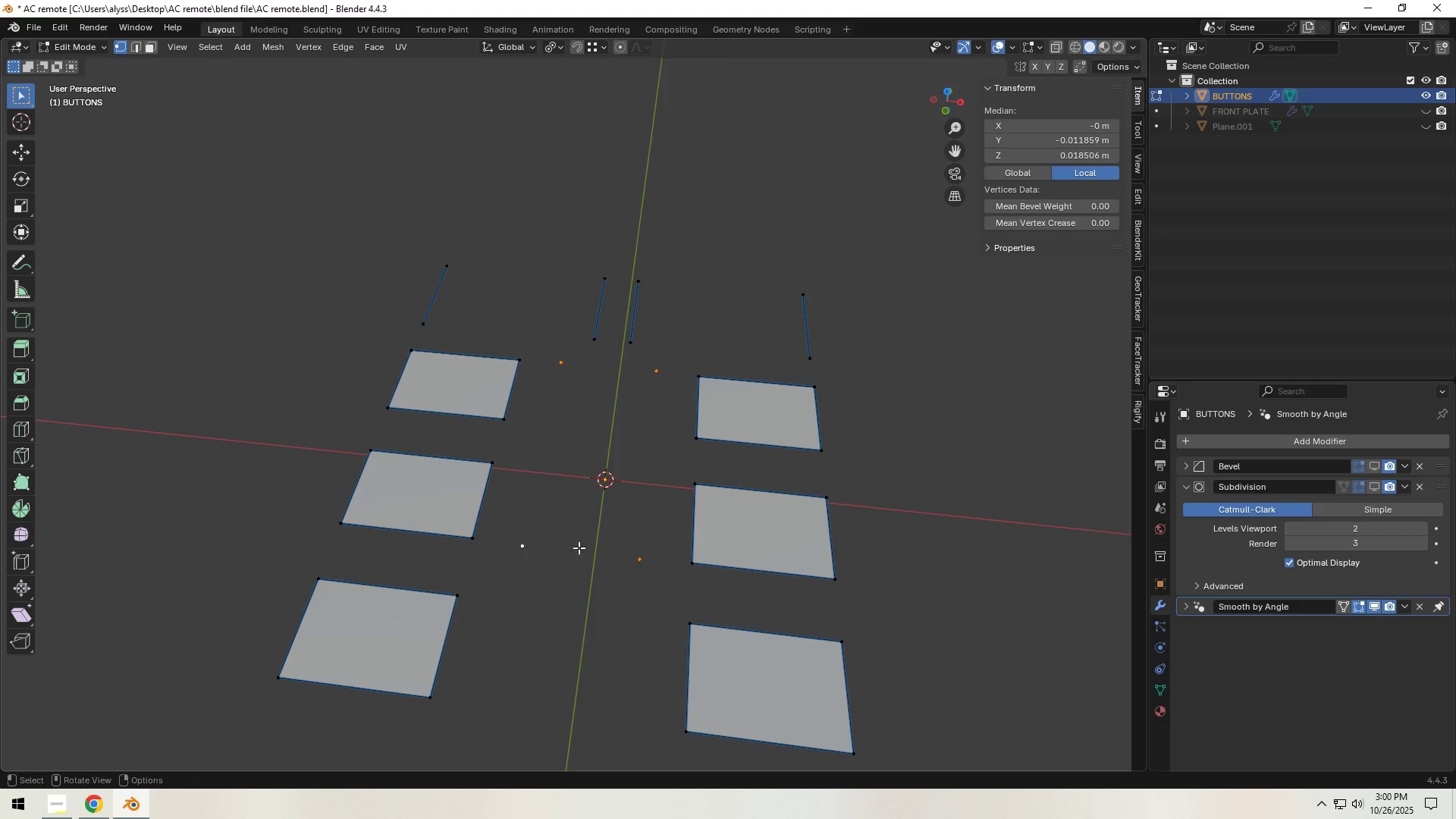 
key(F)
 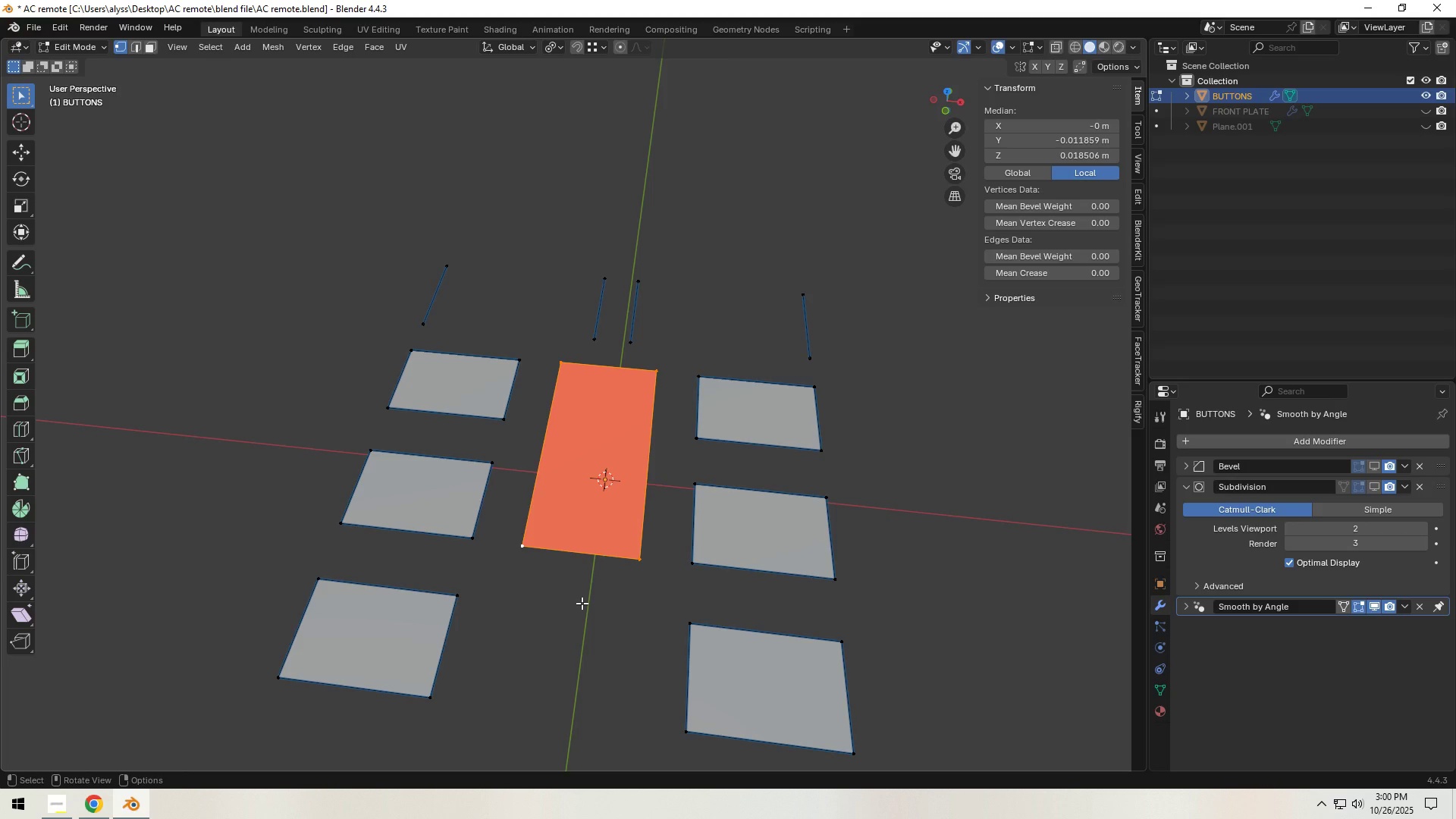 
left_click([582, 603])
 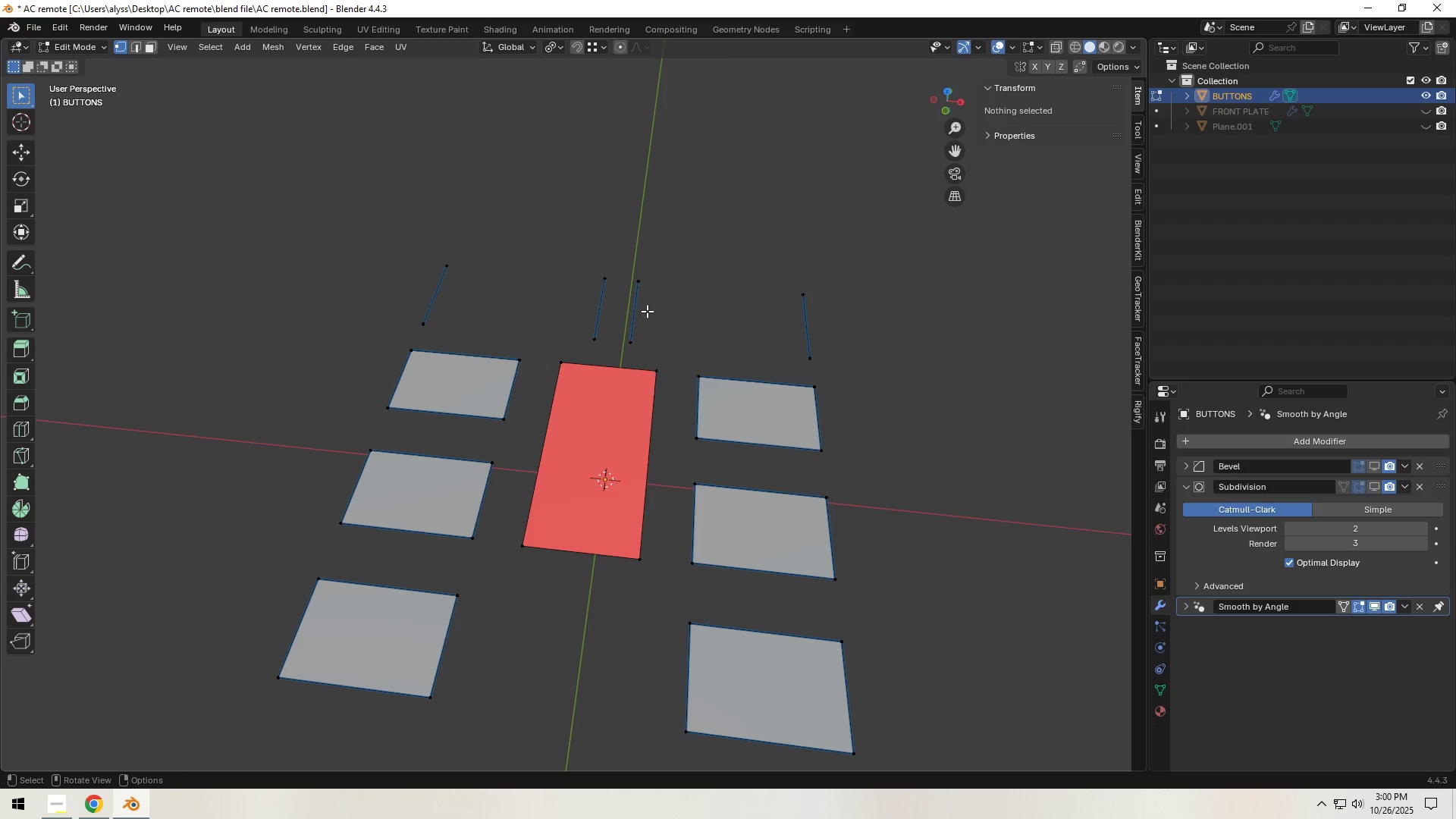 
left_click([636, 337])
 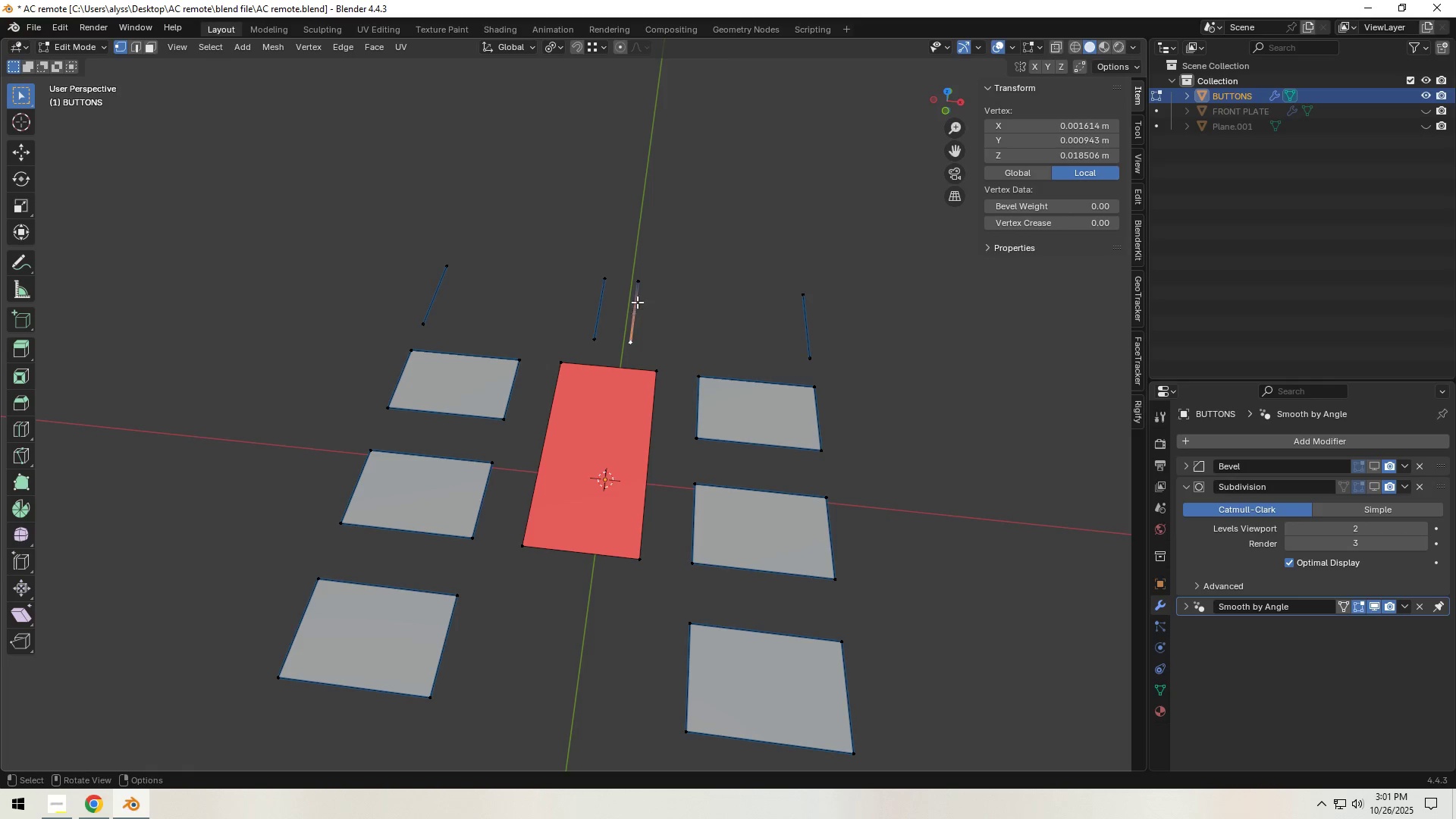 
hold_key(key=ShiftLeft, duration=1.5)
left_click([637, 284])
 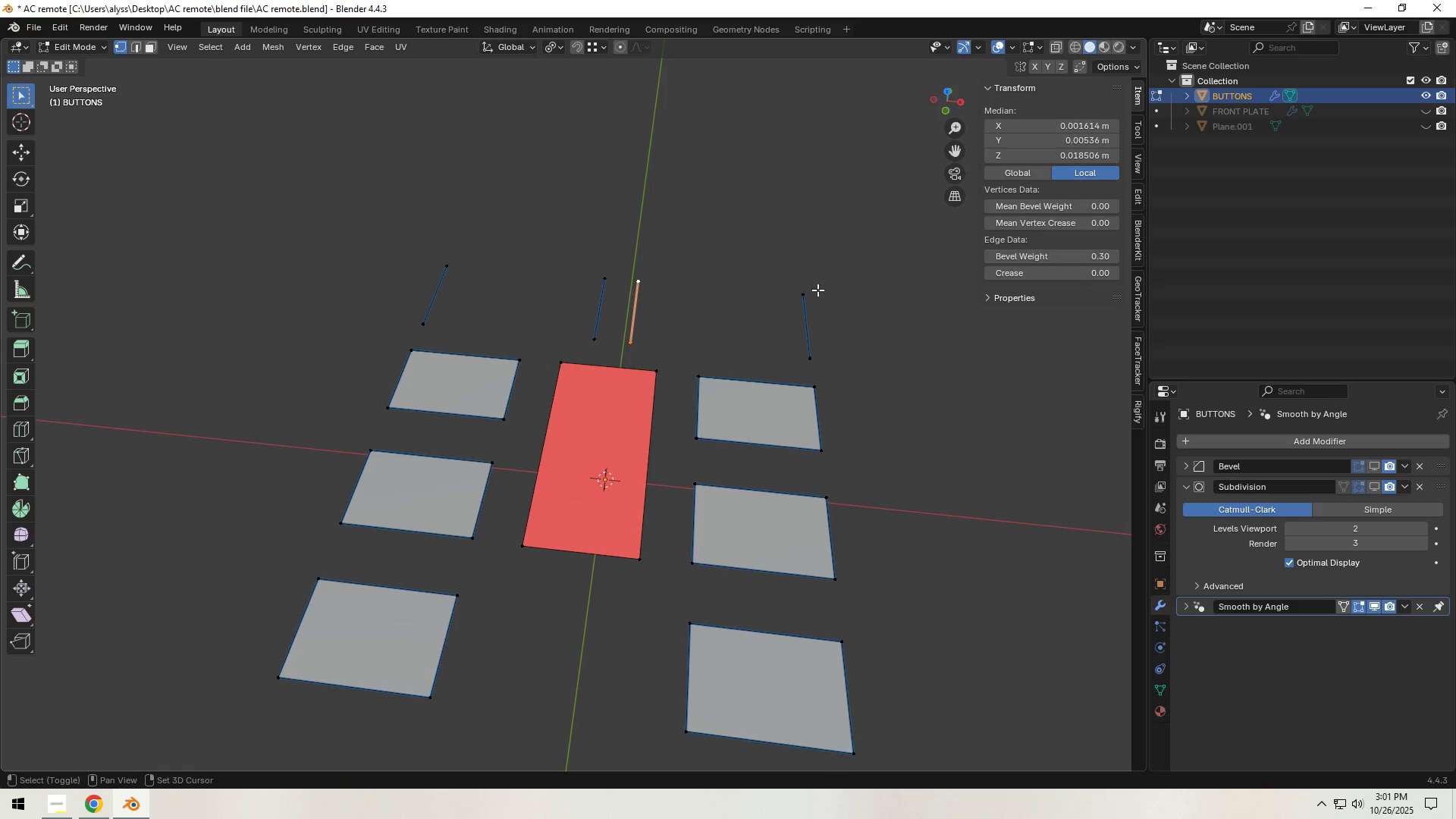 
left_click([802, 293])
 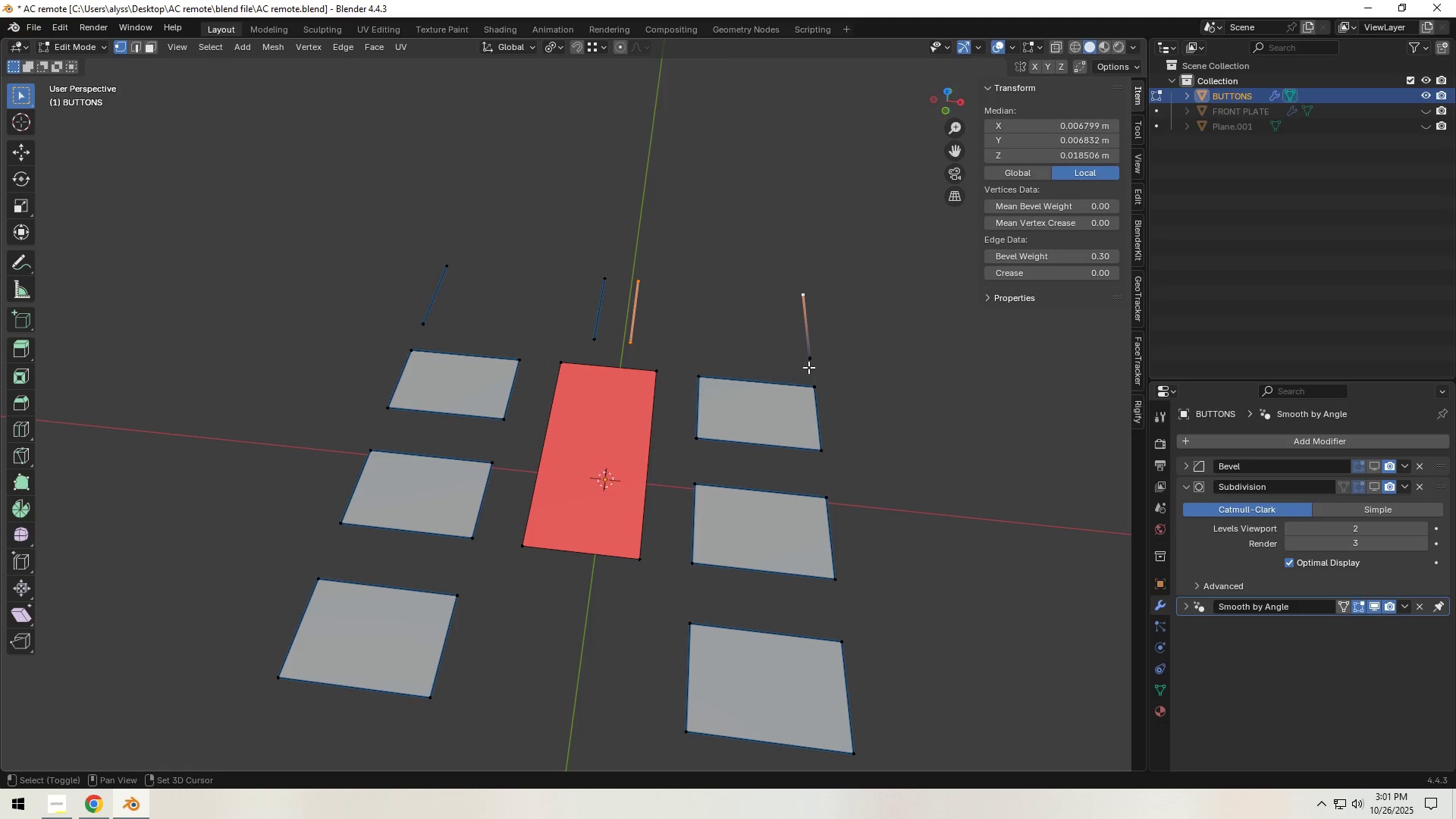 
key(Shift+ShiftLeft)
 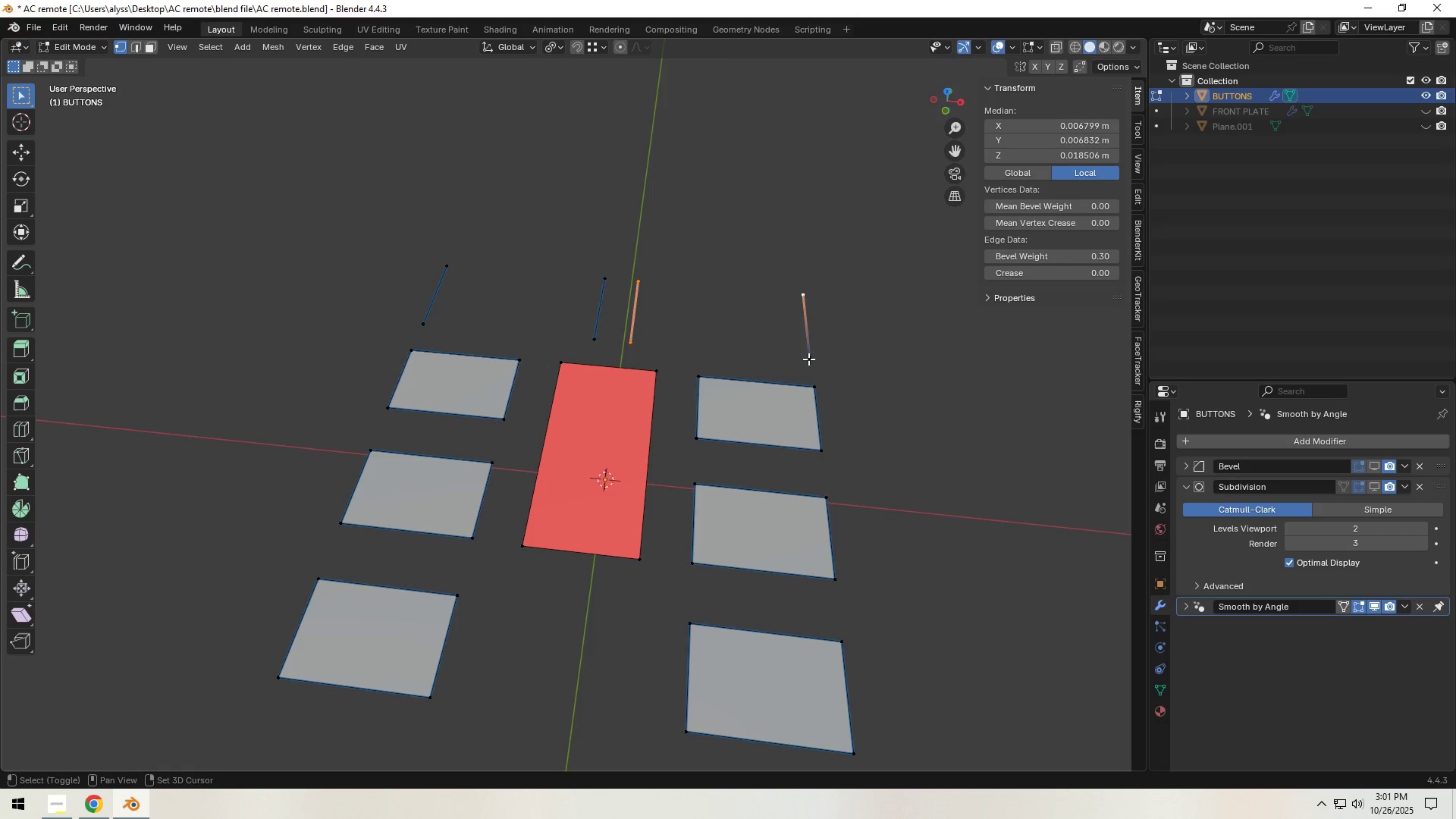 
left_click([808, 356])
 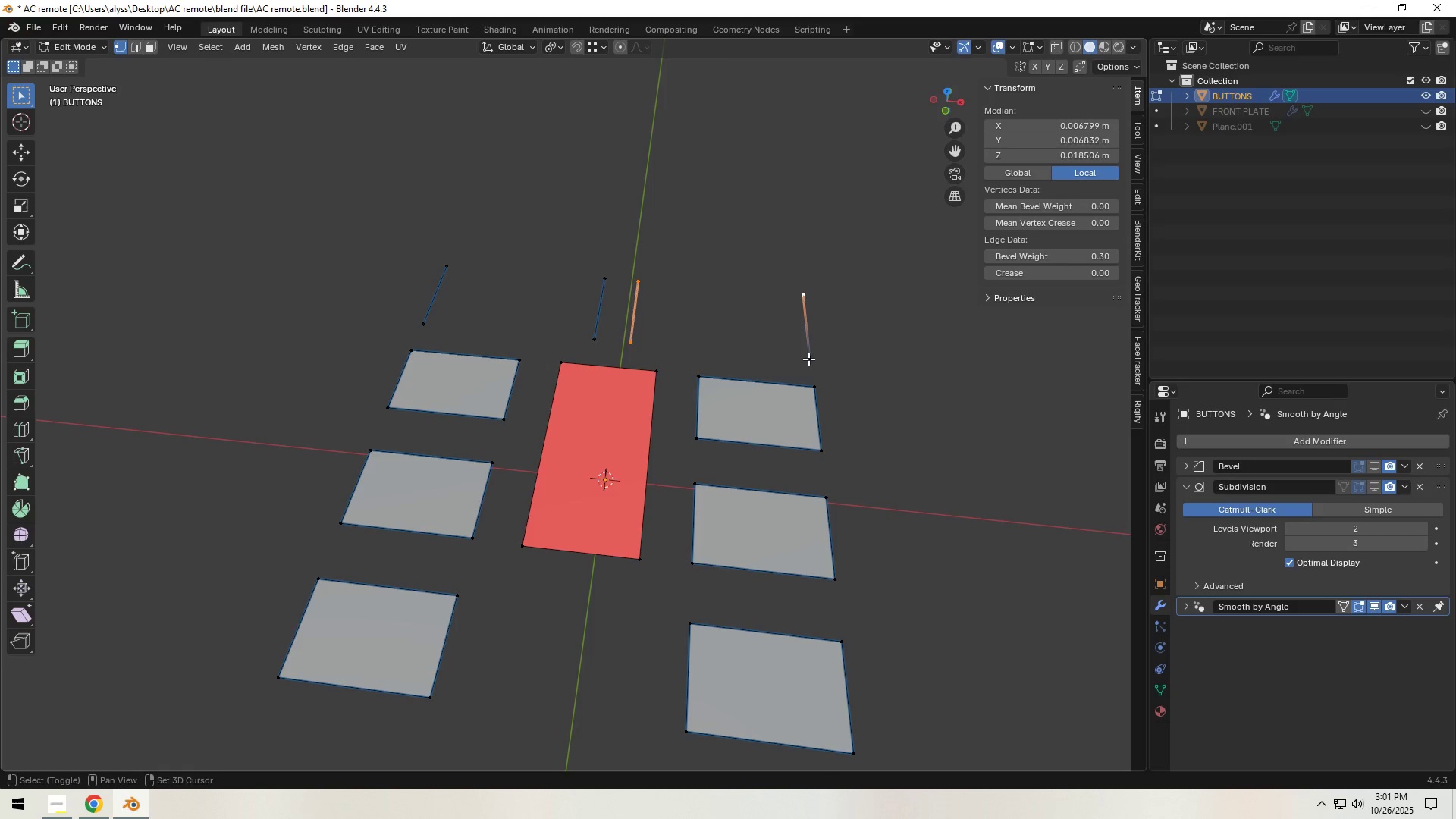 
key(Shift+ShiftLeft)
 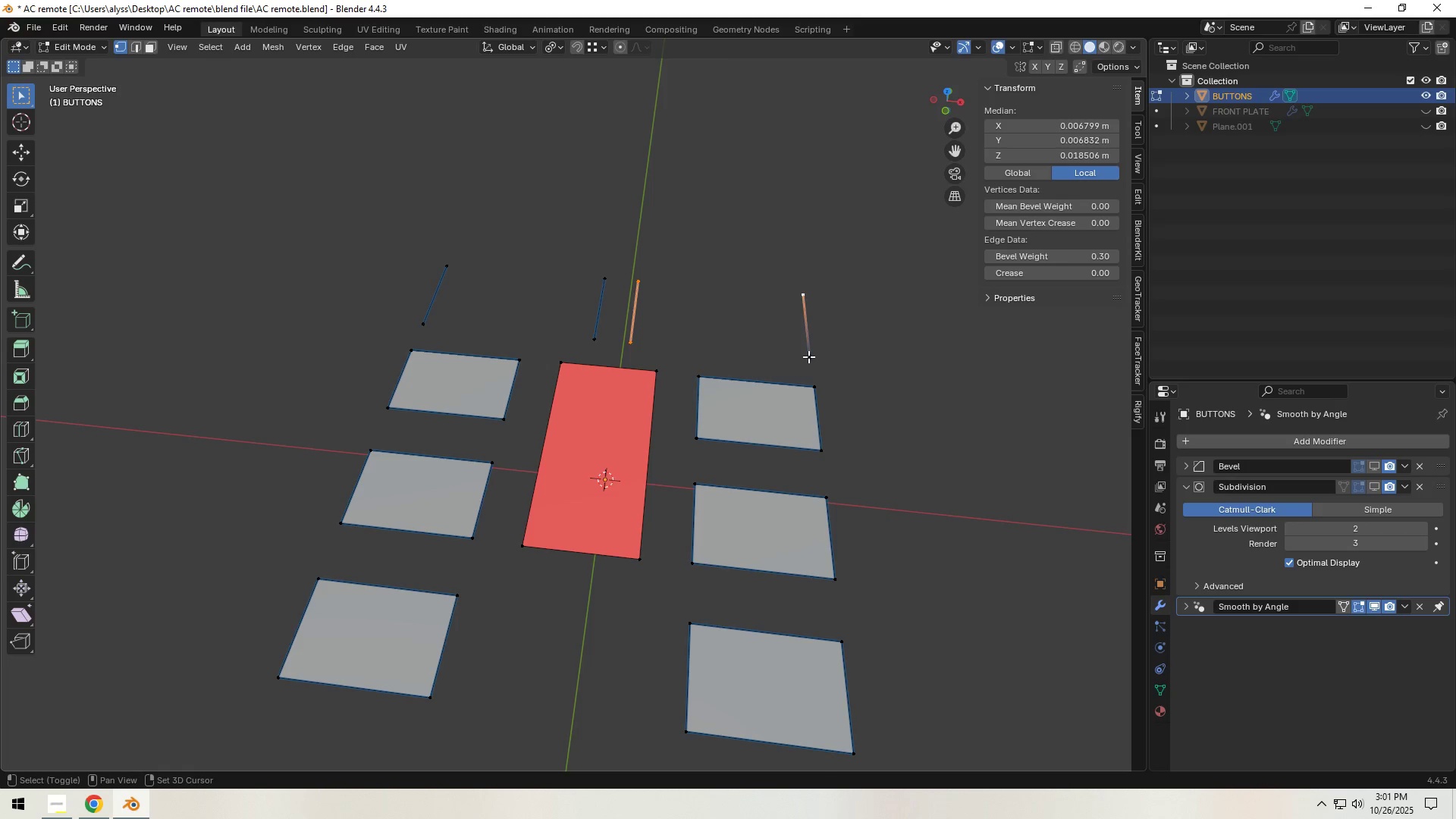 
key(Shift+ShiftLeft)
 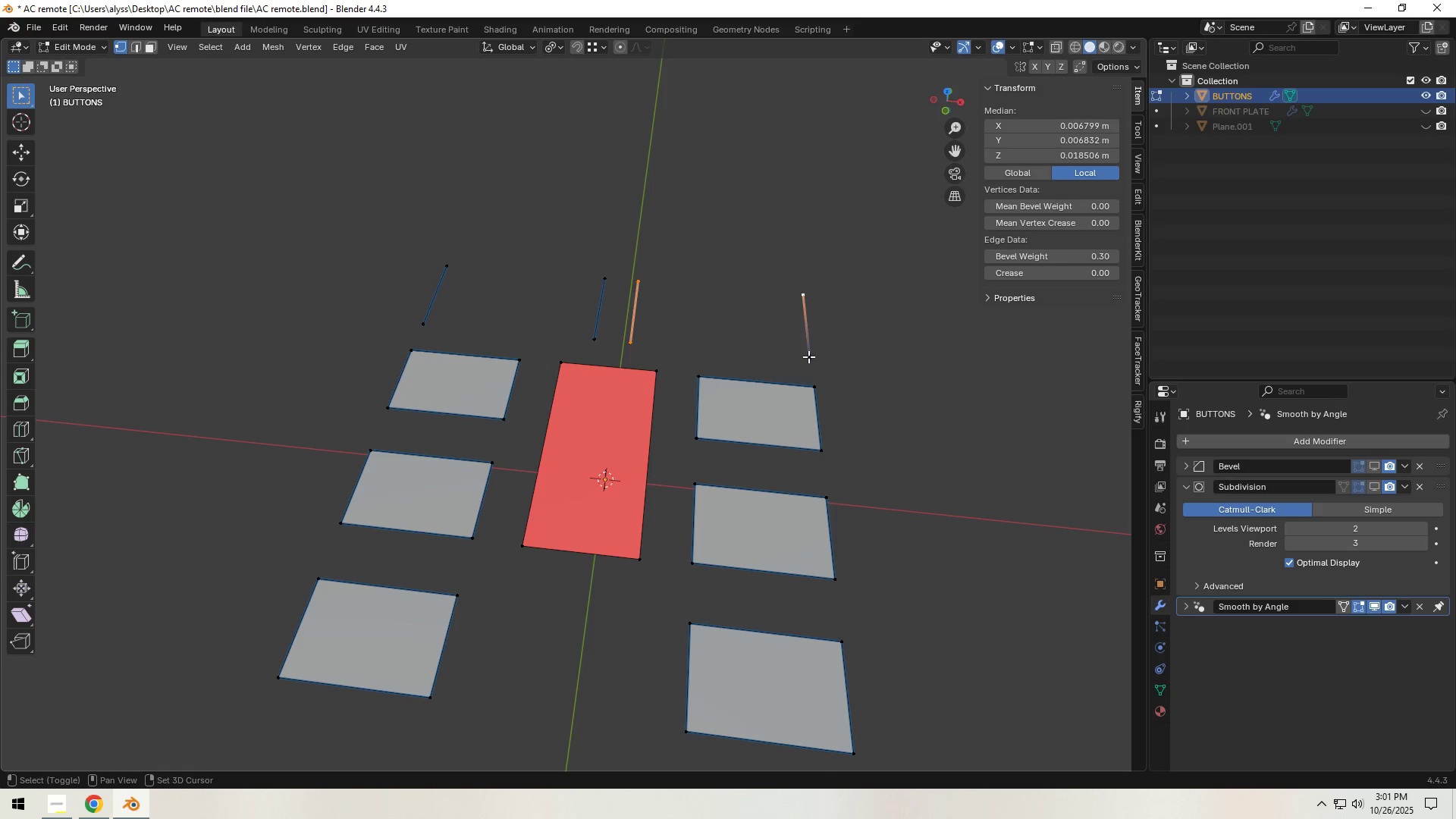 
key(Shift+ShiftLeft)
 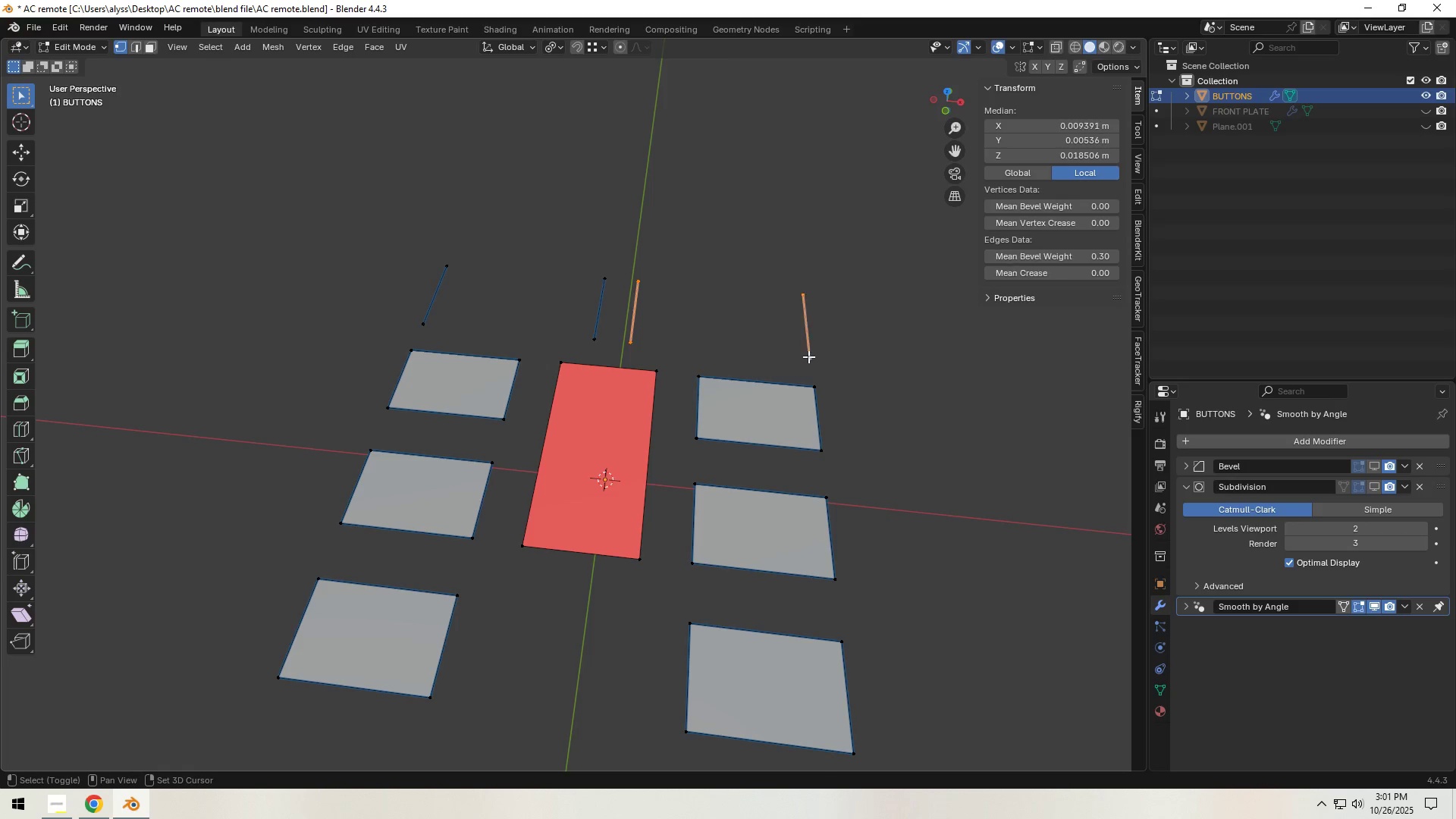 
key(Shift+ShiftLeft)
 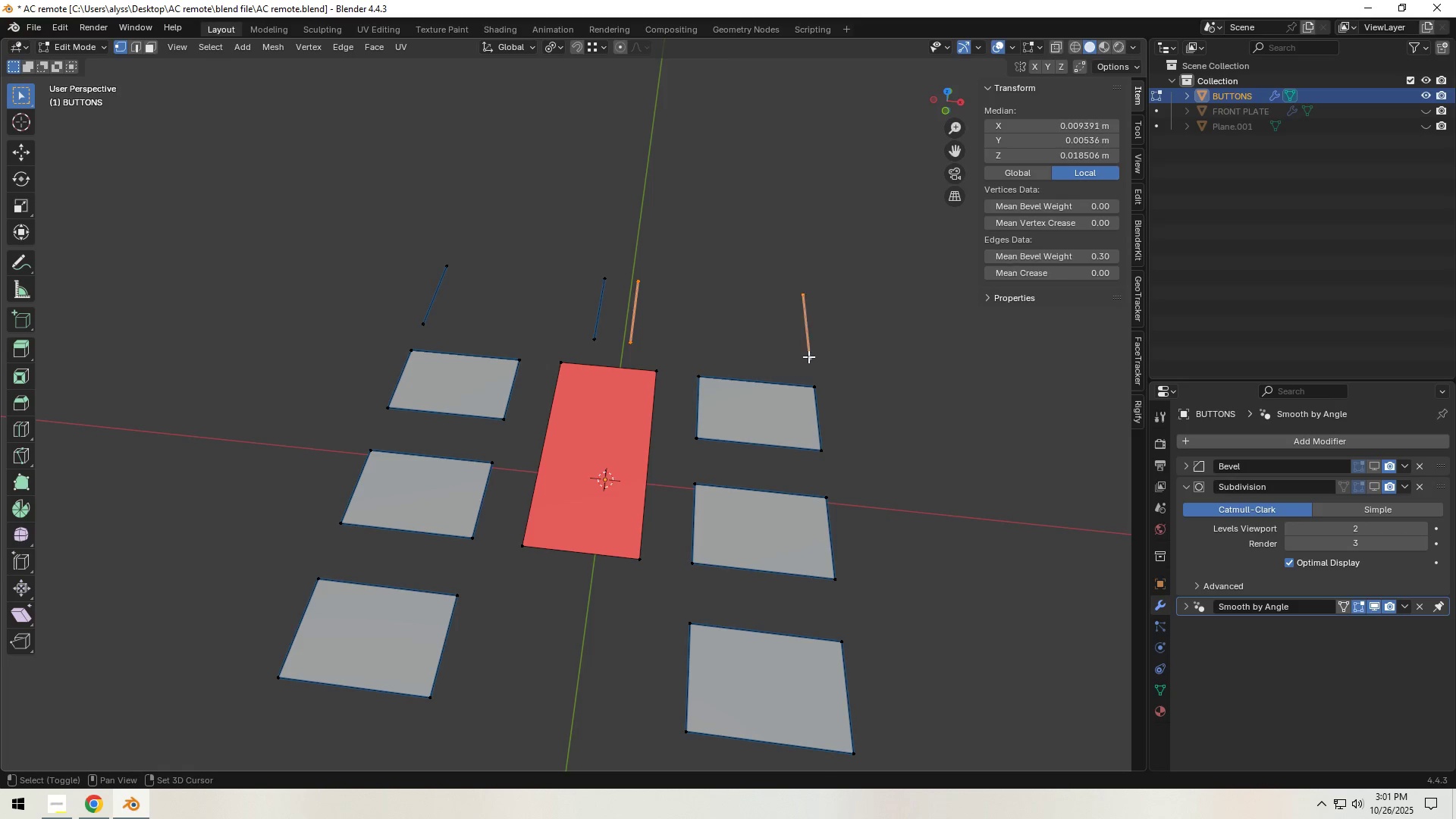 
key(Shift+ShiftLeft)
 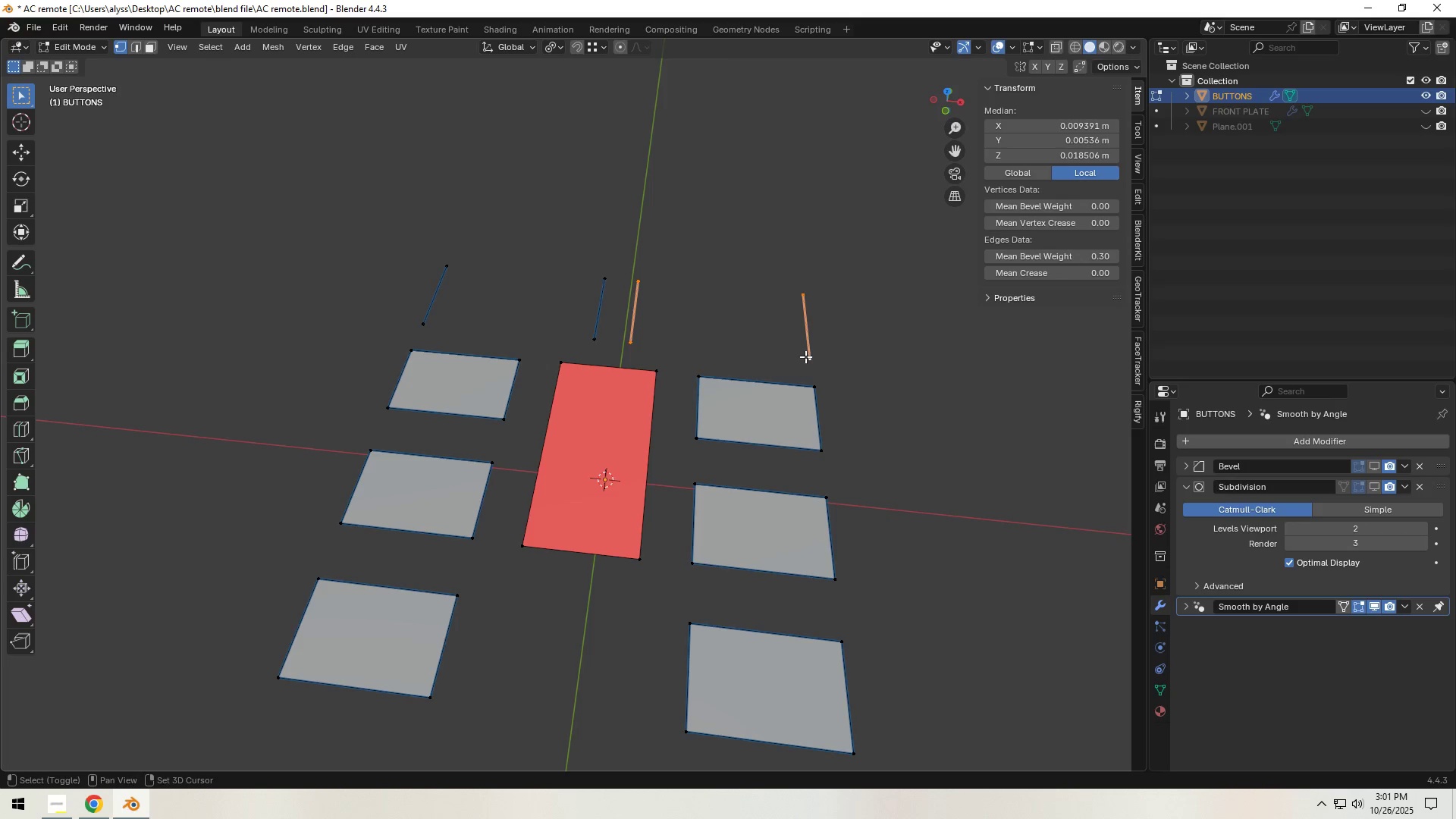 
key(F)
 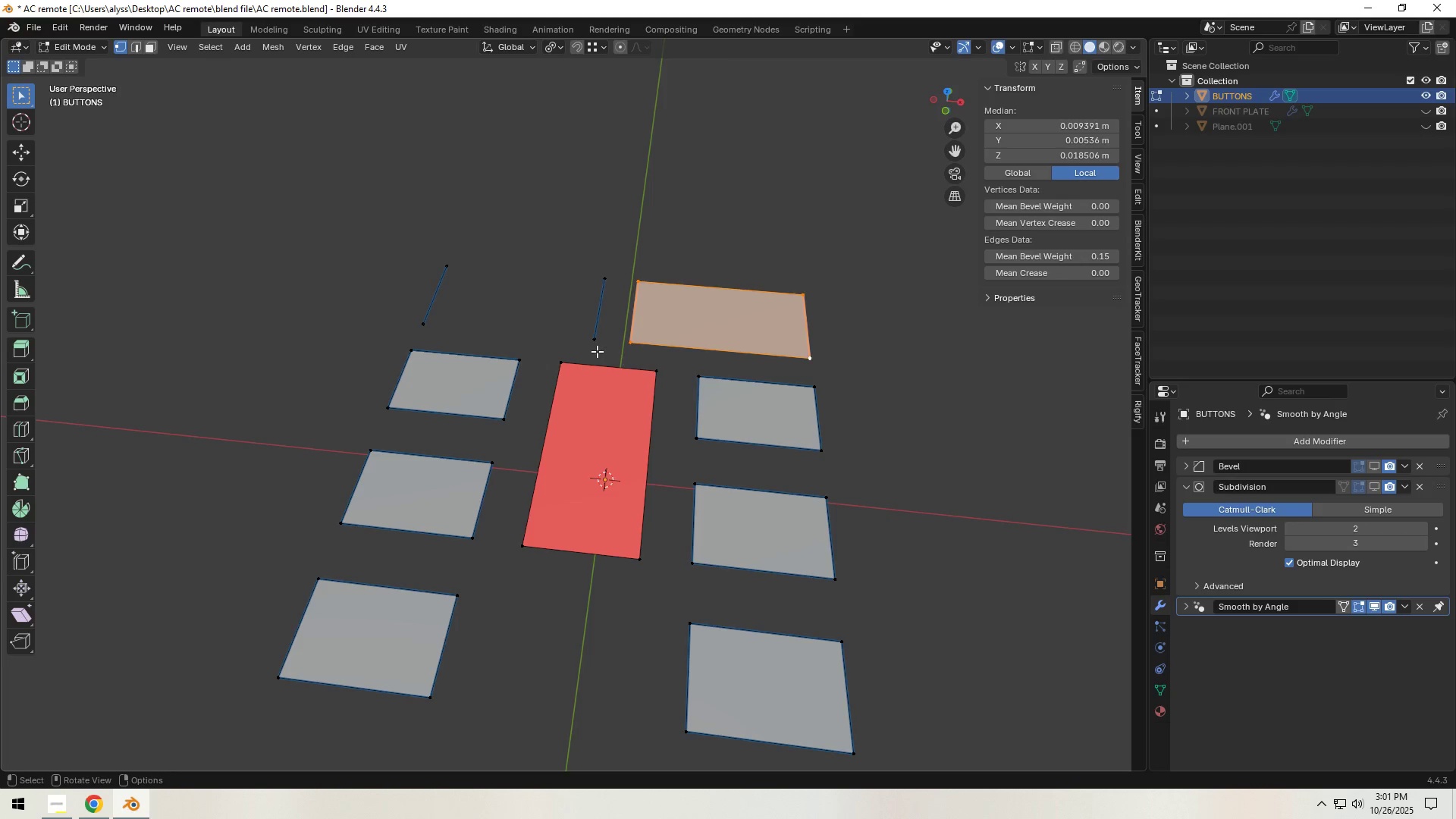 
left_click([595, 340])
 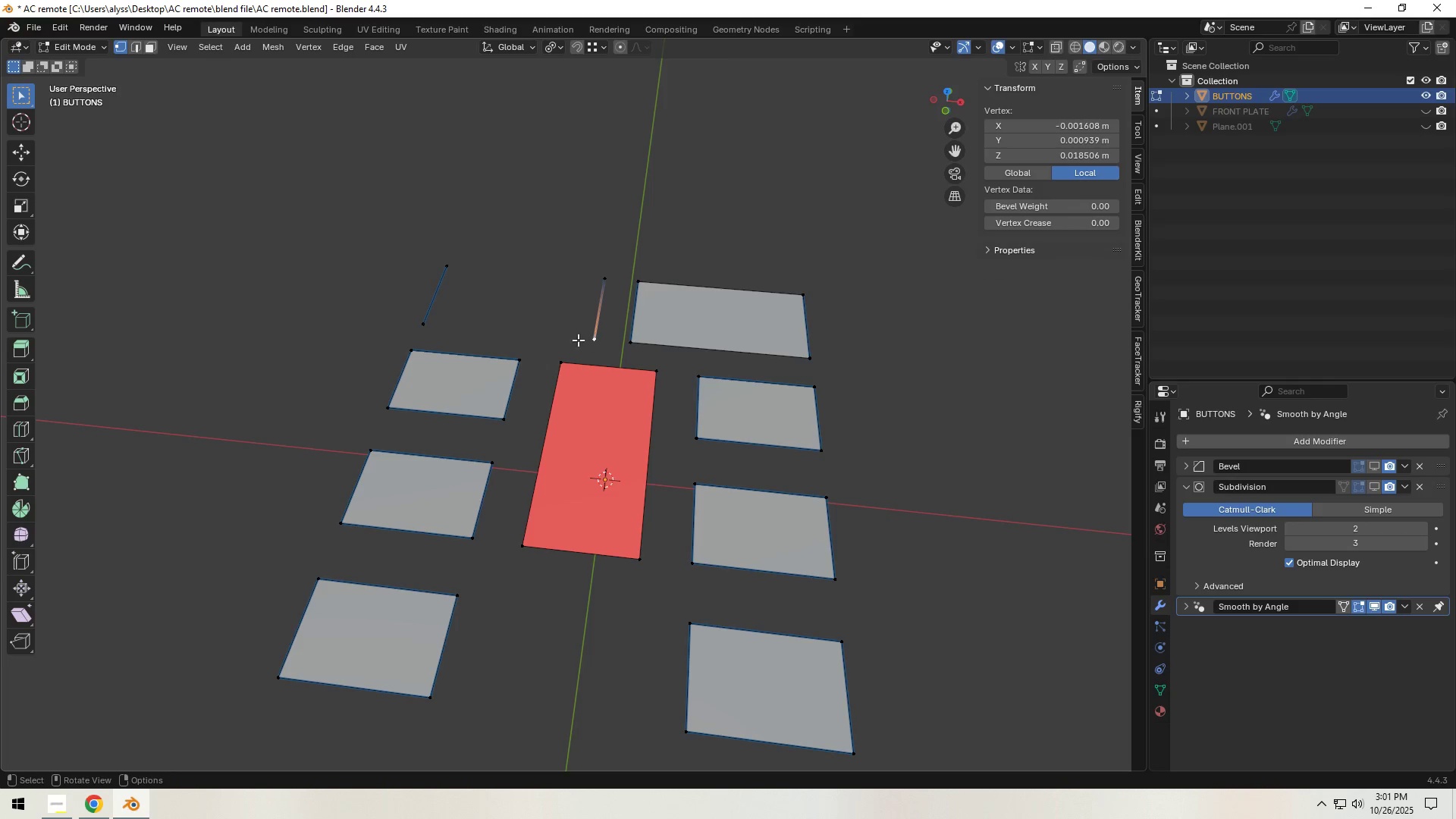 
hold_key(key=ShiftLeft, duration=1.5)
left_click([416, 326])
 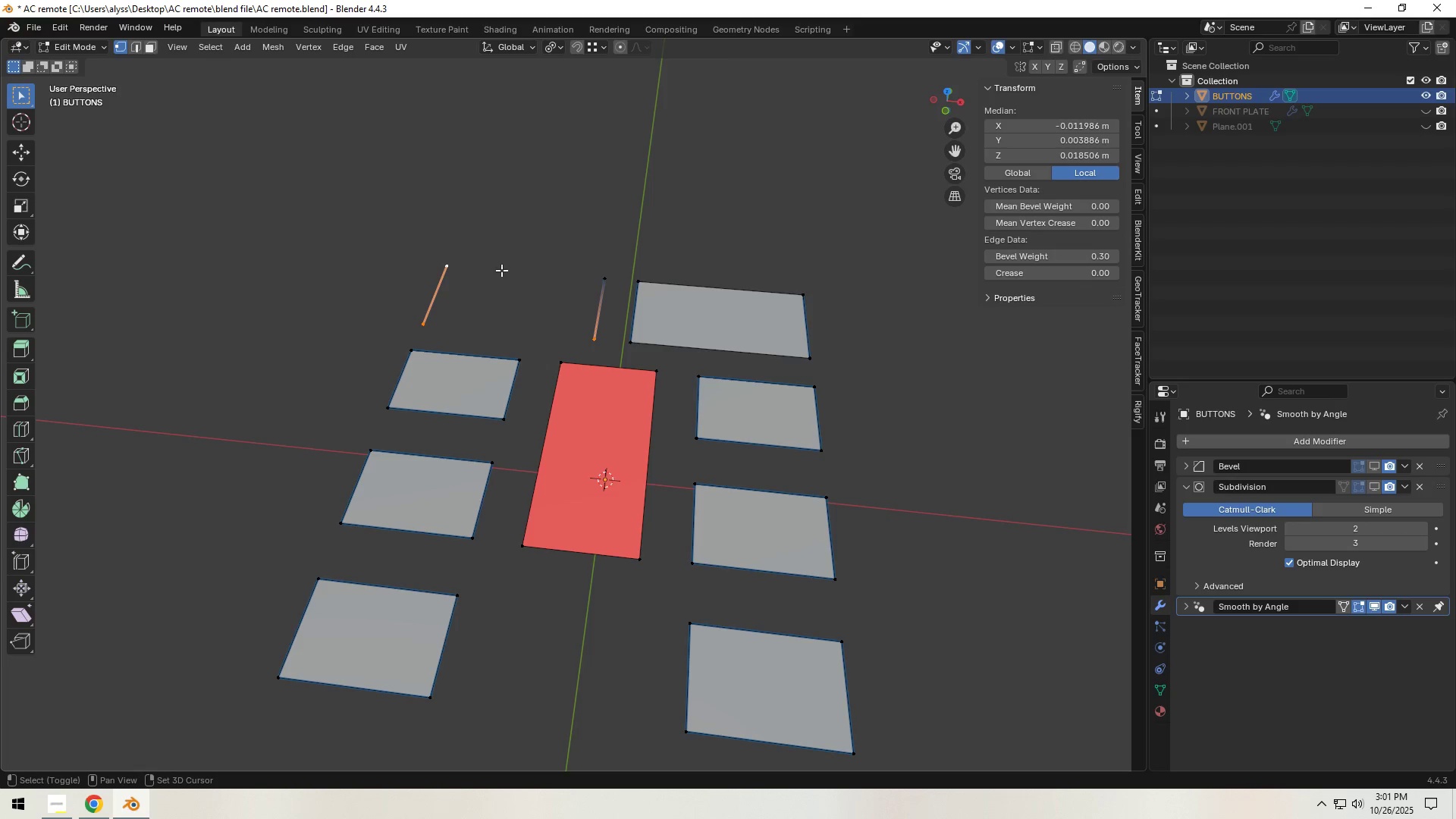 
key(Shift+ShiftLeft)
 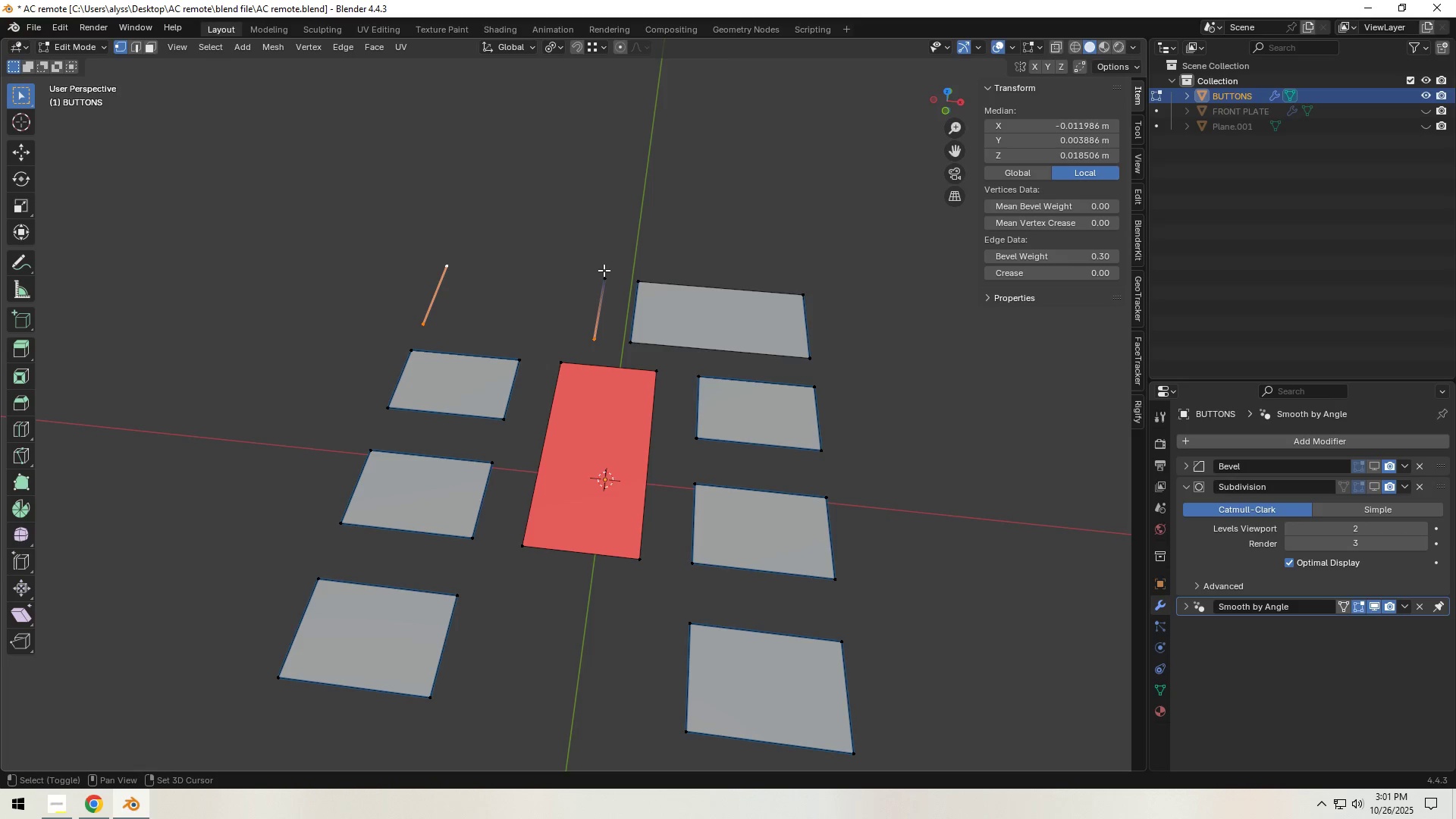 
key(Shift+ShiftLeft)
 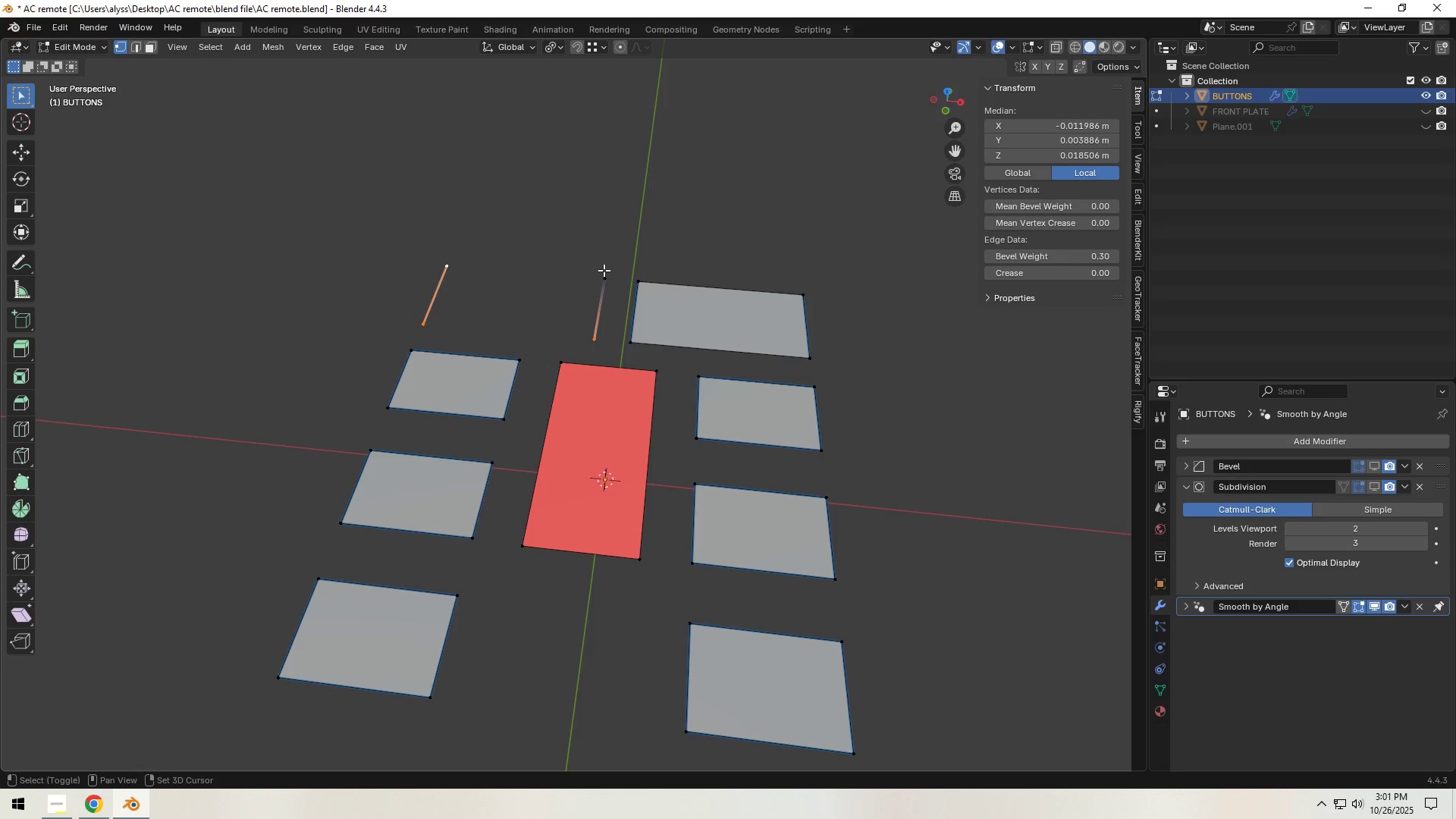 
left_click([604, 270])
 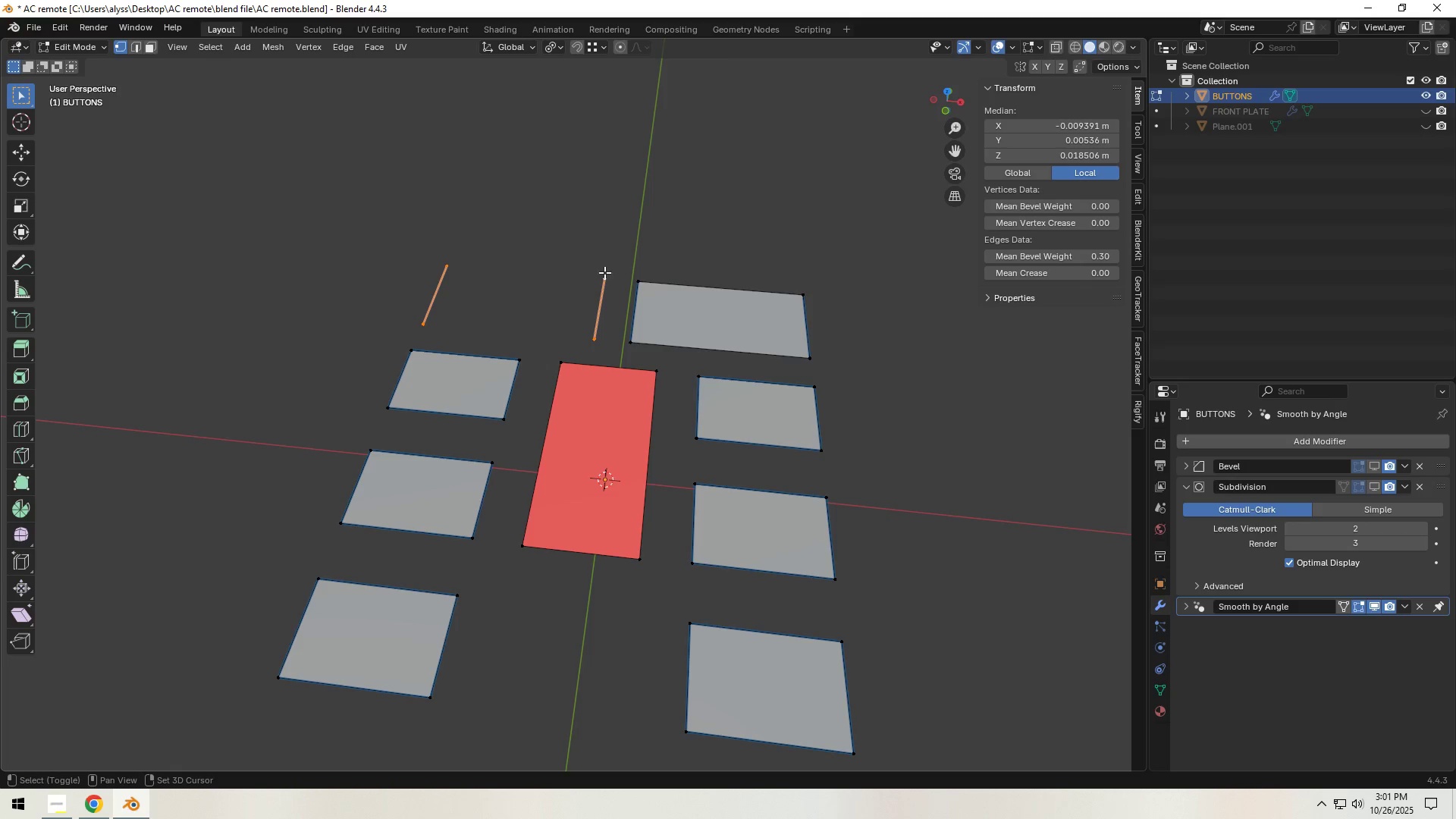 
type(fa)
 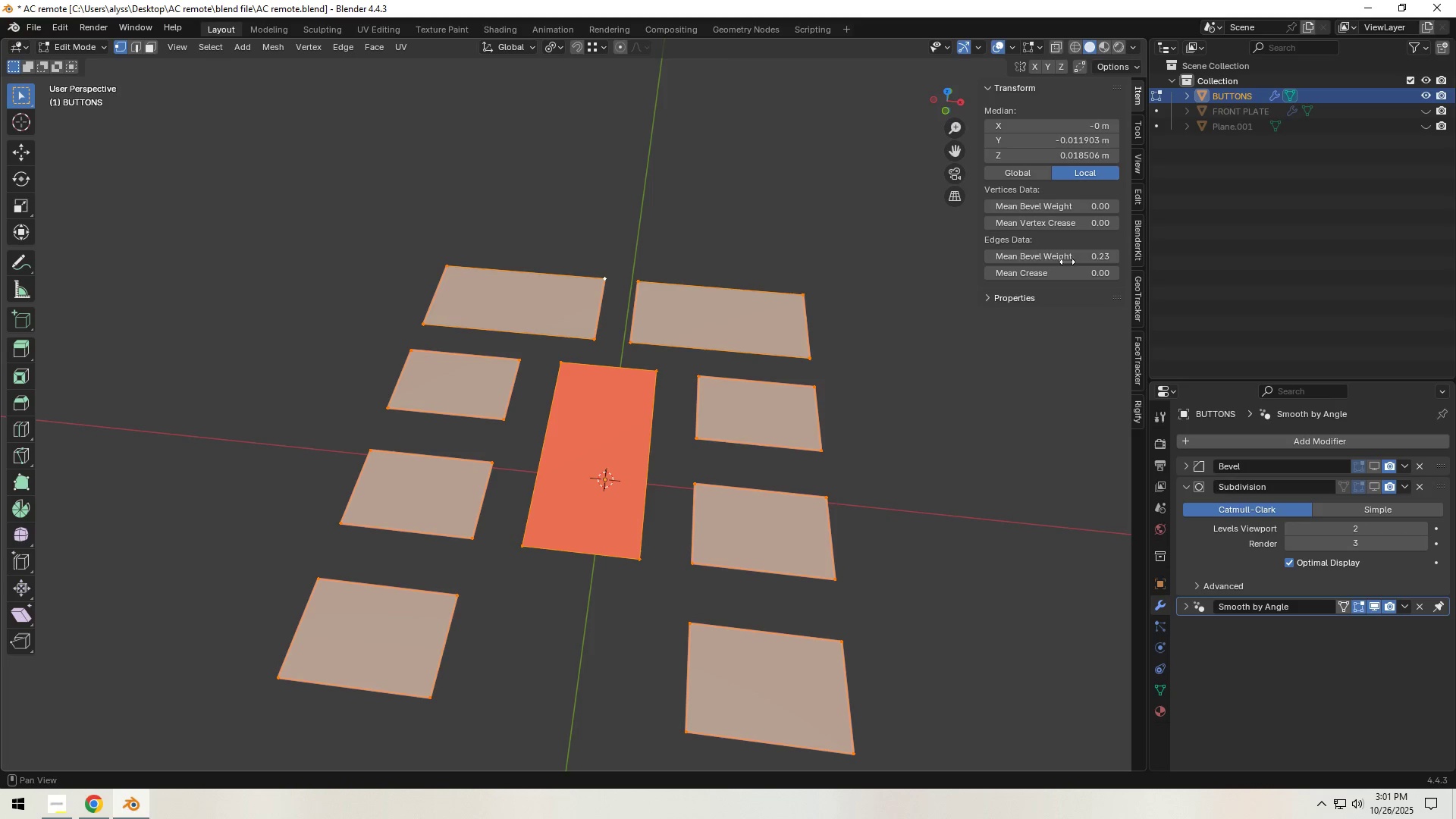 
left_click_drag(start_coordinate=[1068, 257], to_coordinate=[1284, 392])
 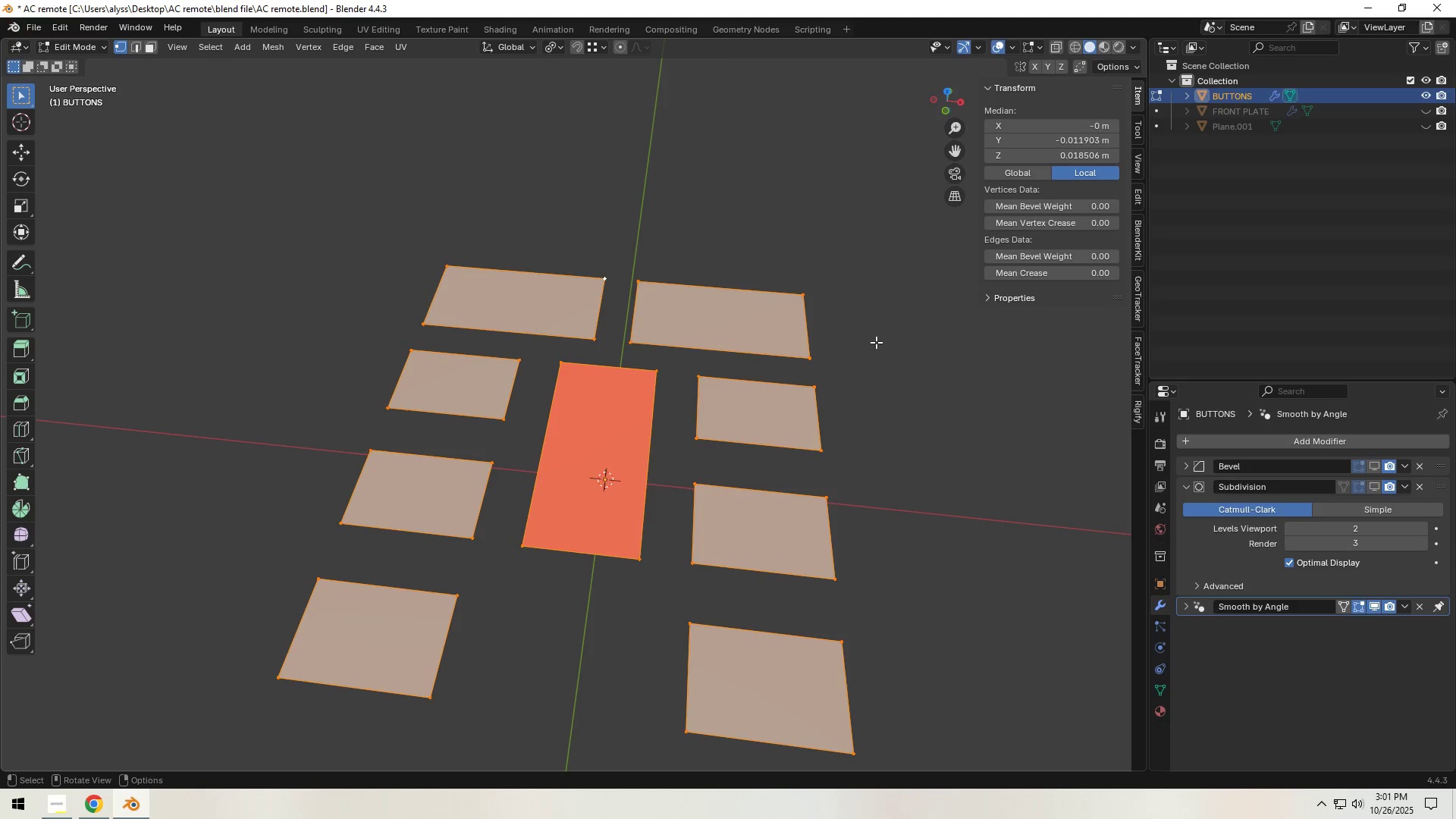 
left_click([874, 340])
 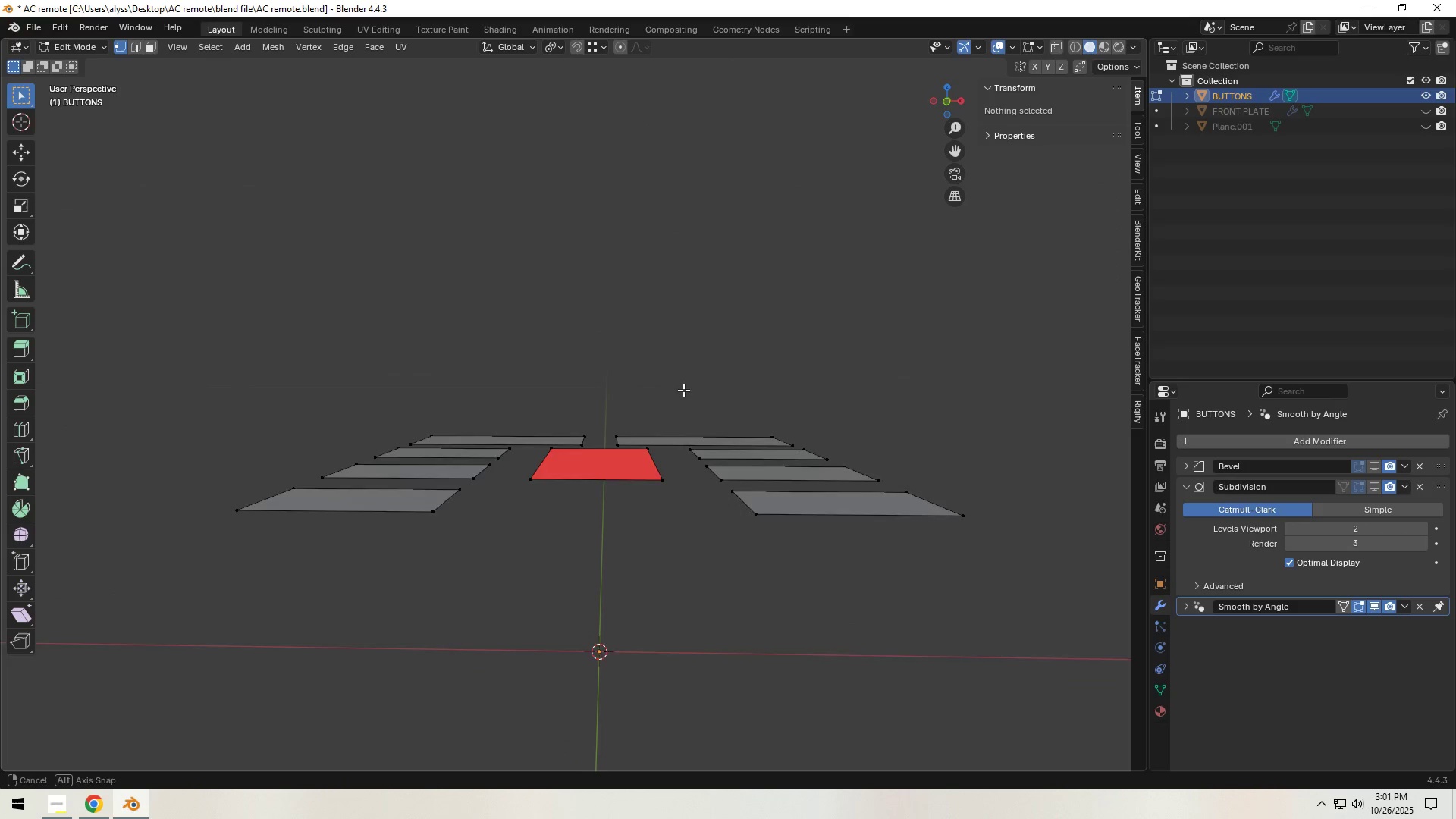 
key(3)
 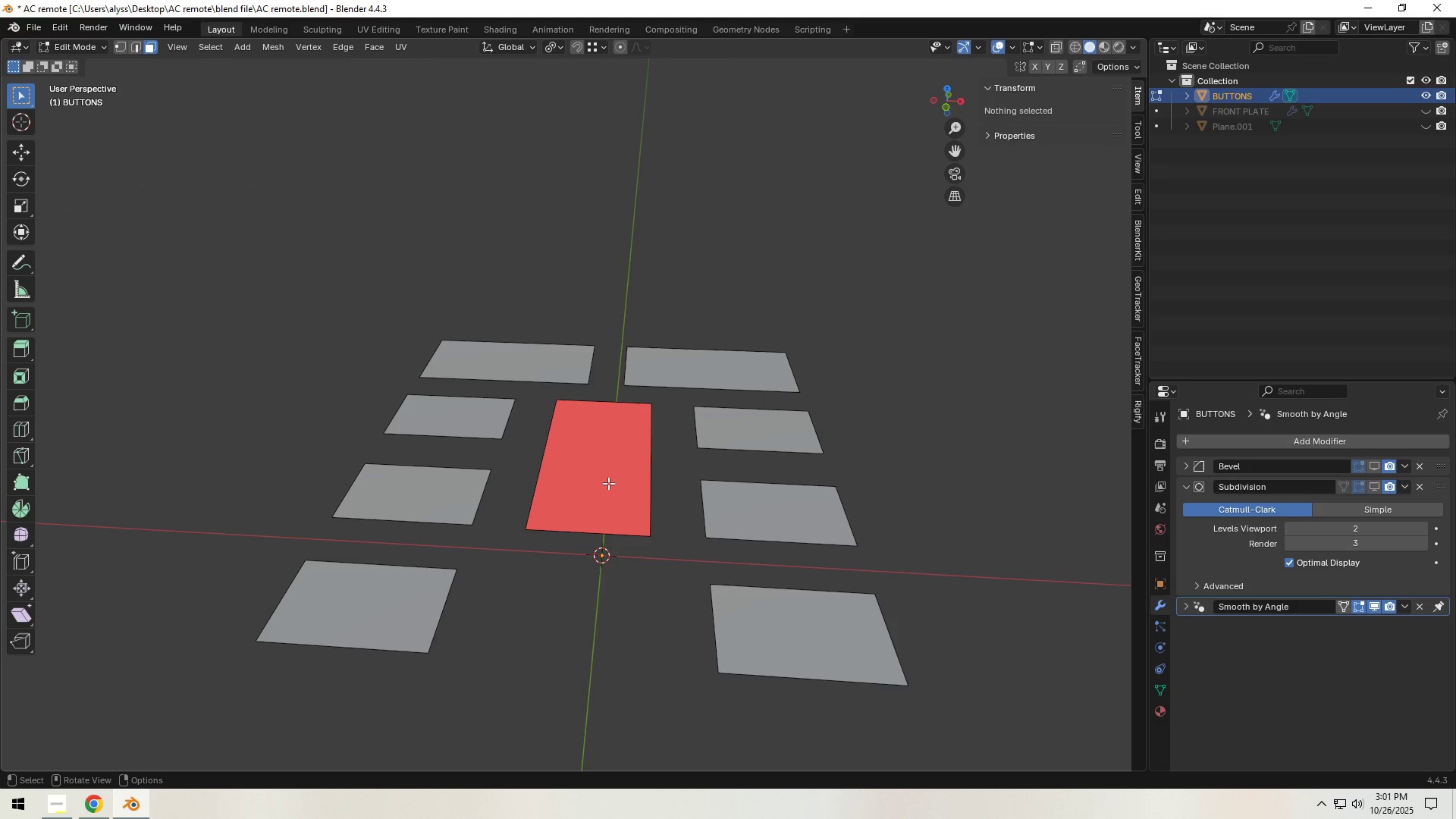 
left_click([608, 483])
 